 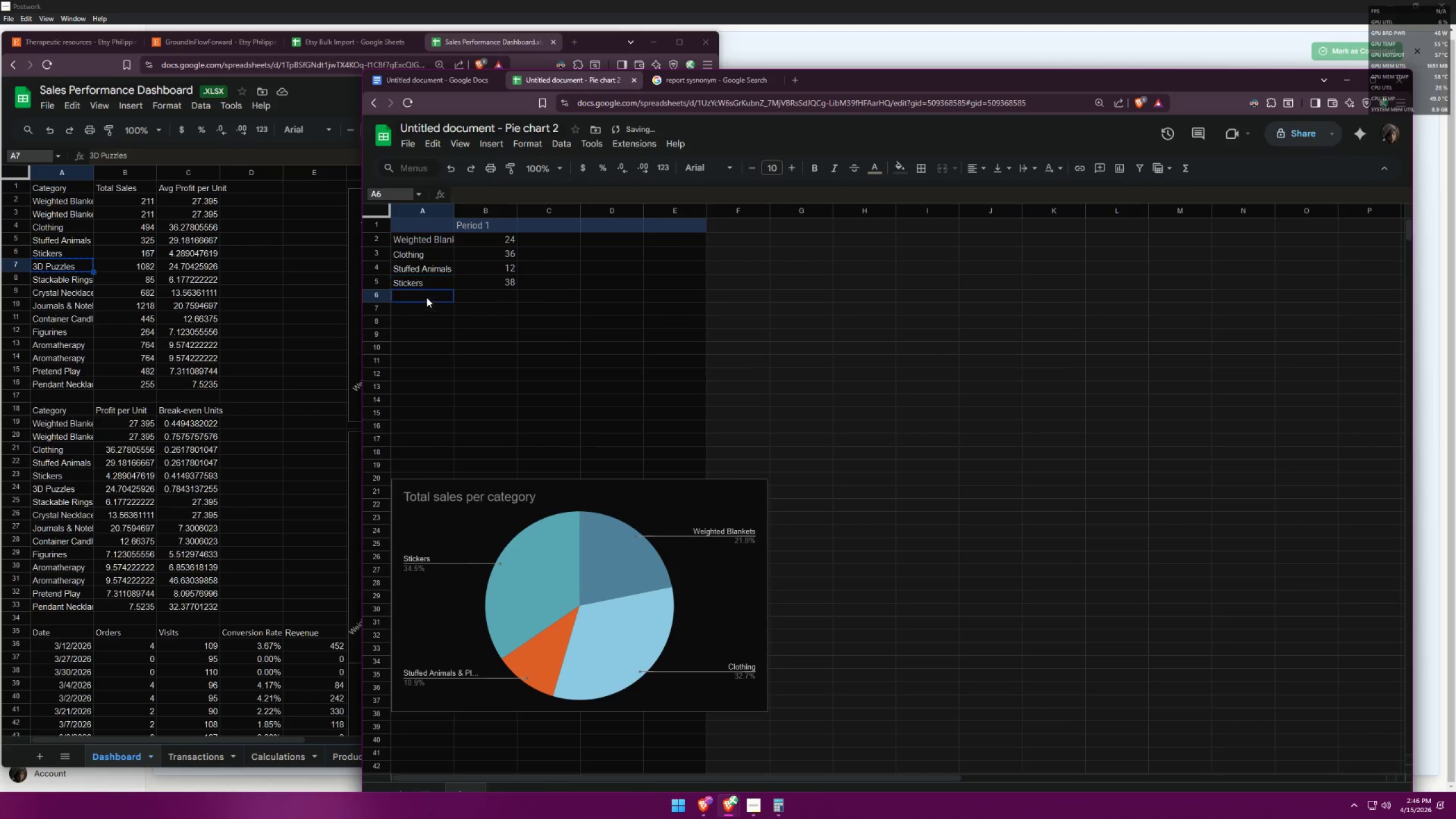 
key(Control+ControlLeft)
 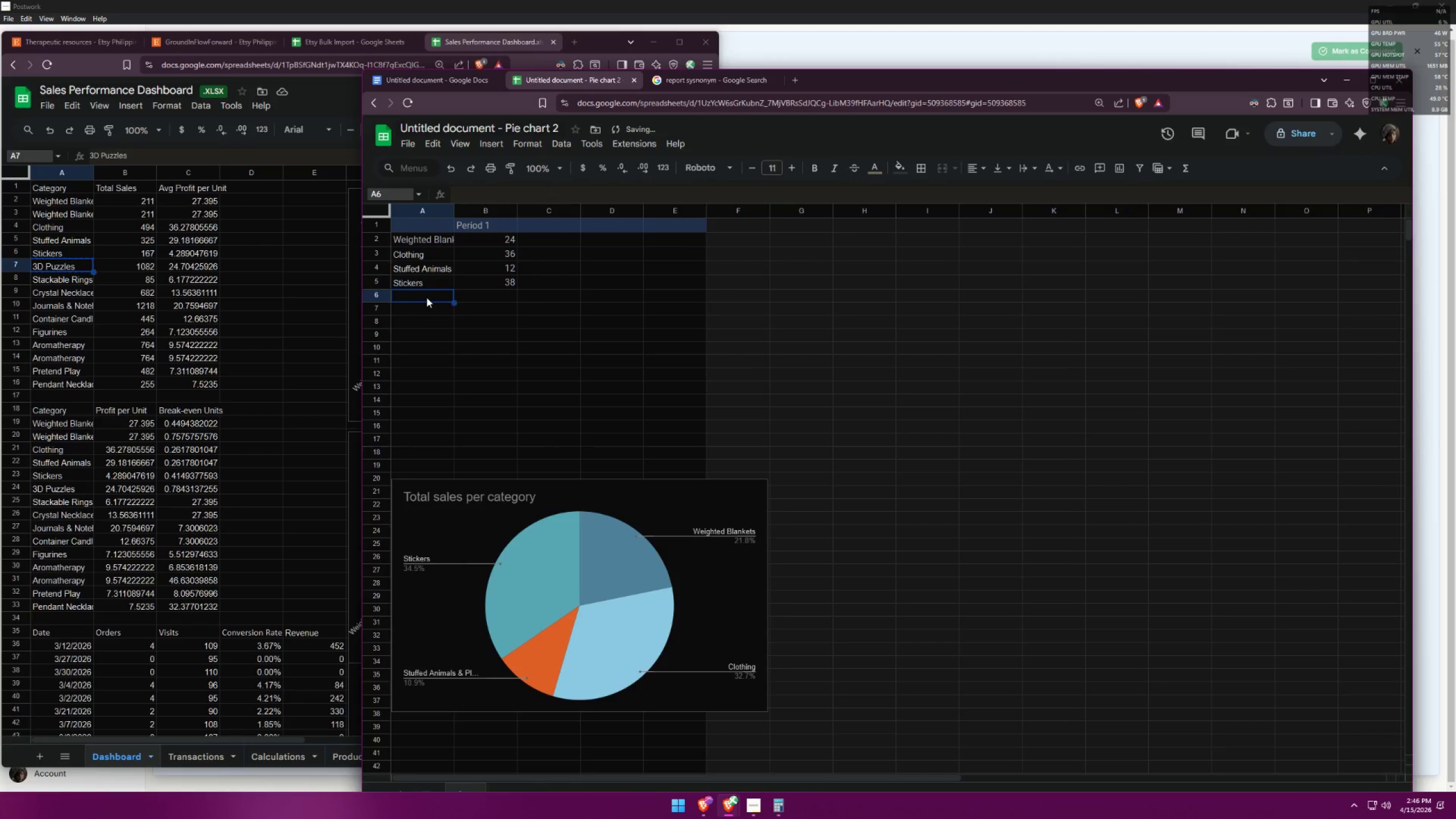 
key(Control+V)
 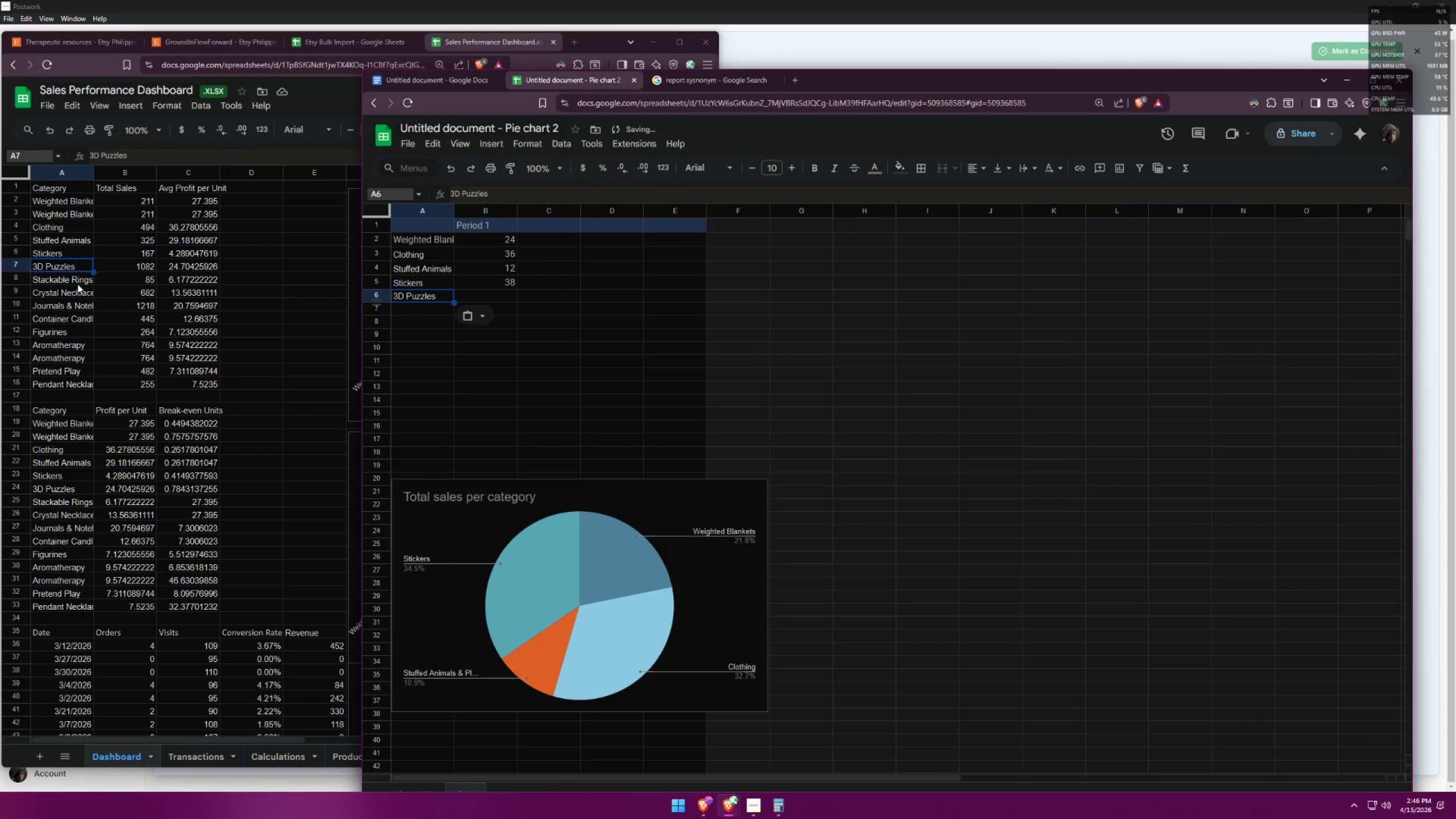 
left_click([72, 282])
 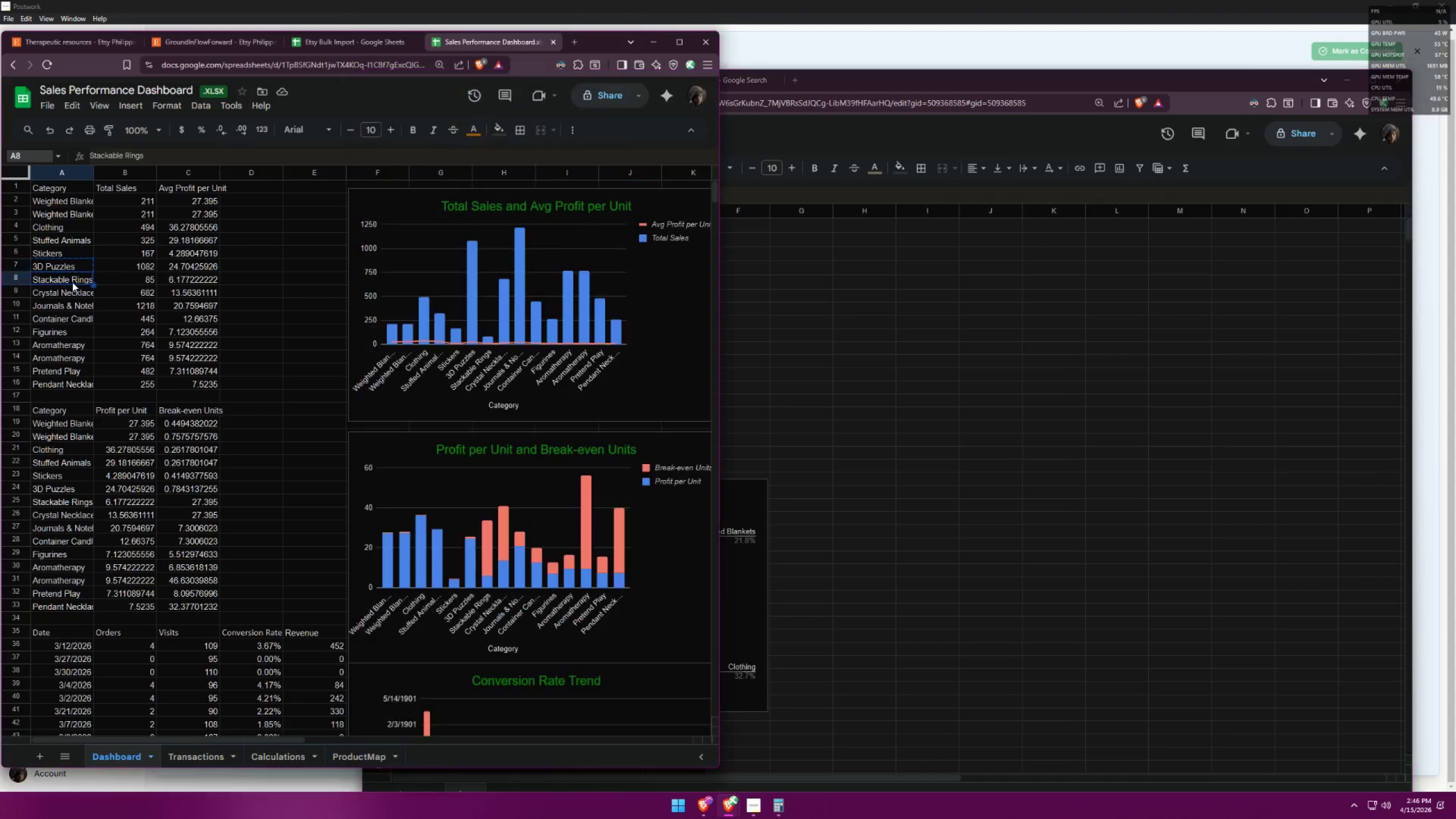 
key(Control+ControlLeft)
 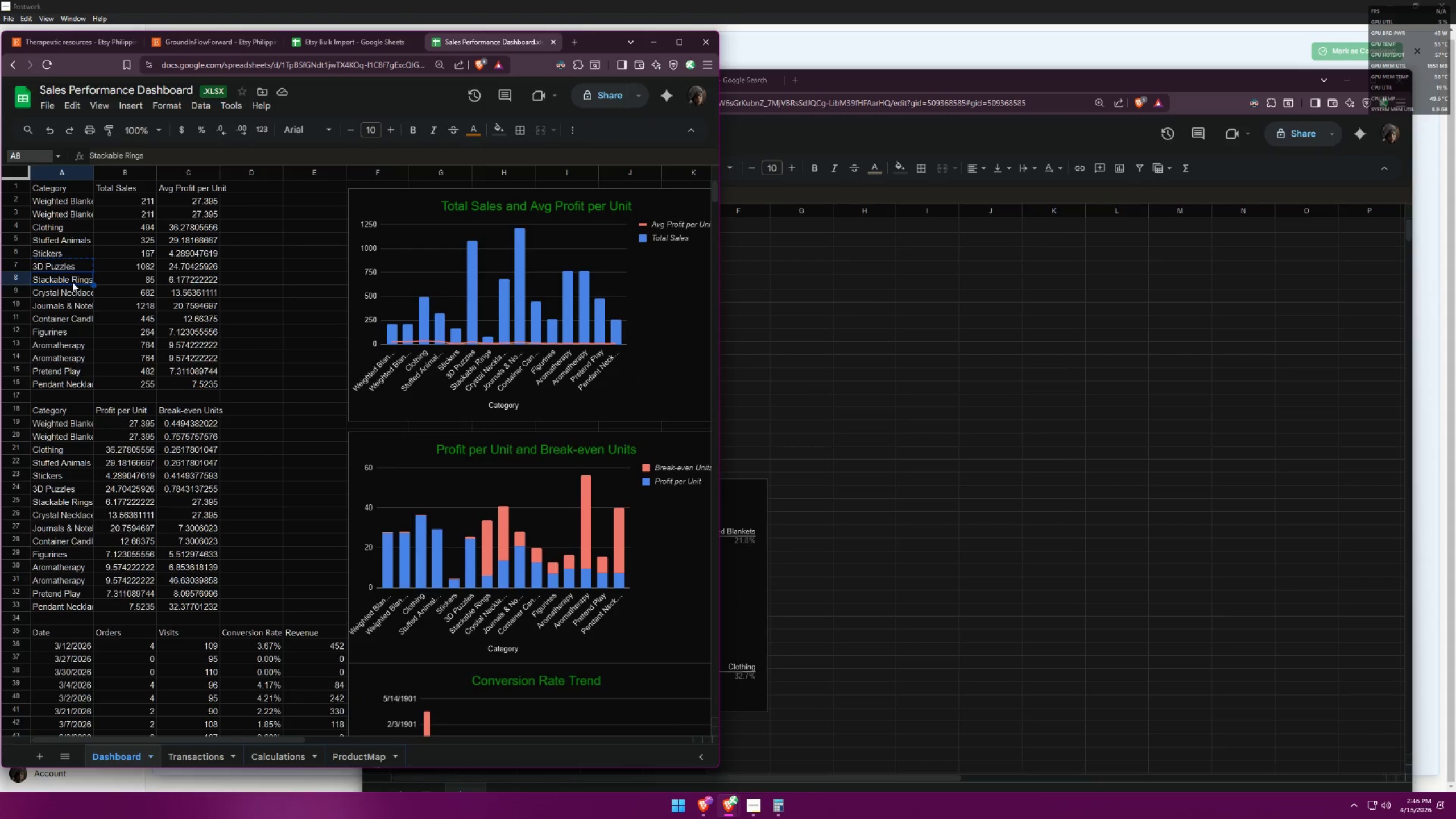 
key(Control+C)
 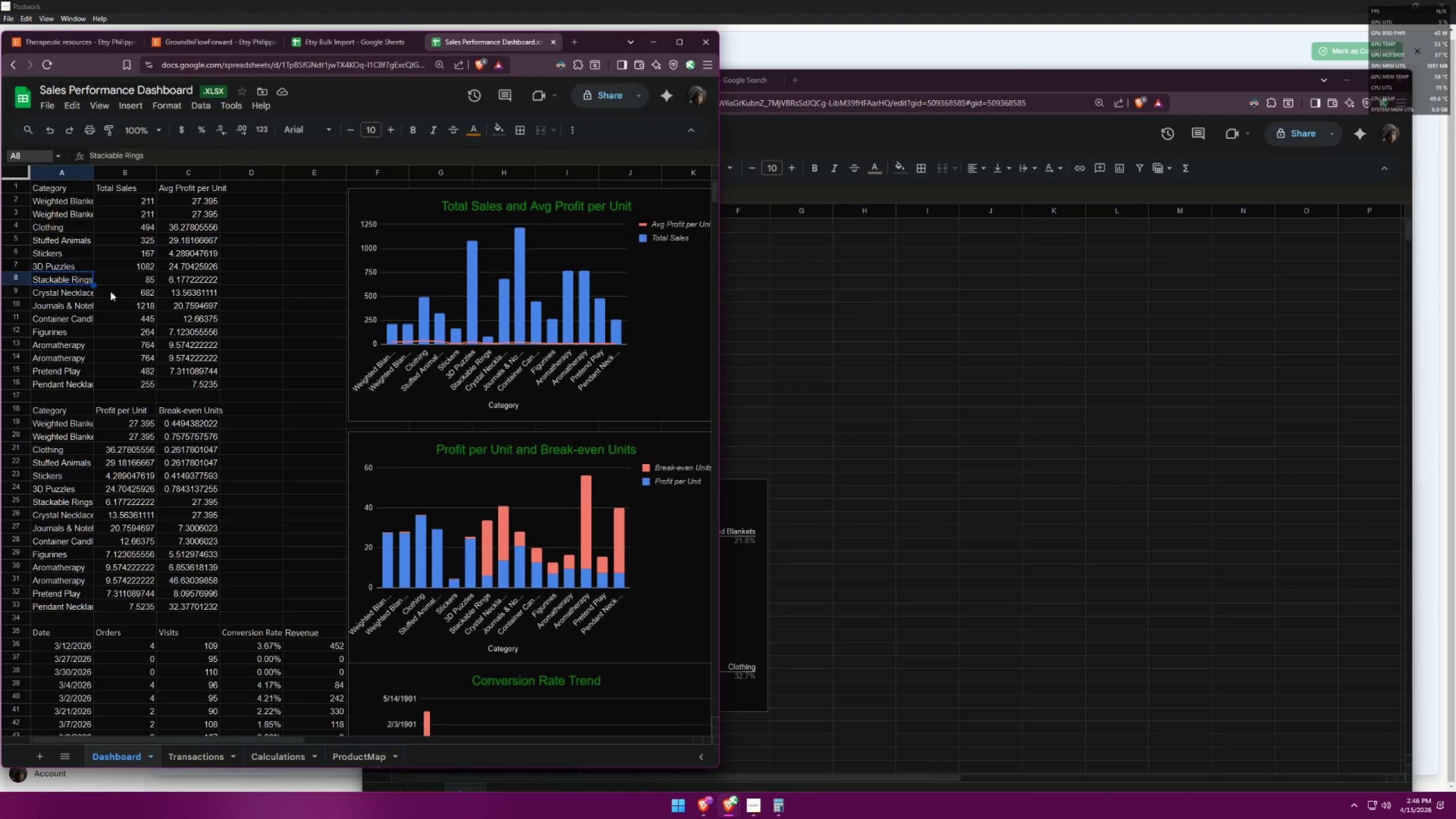 
key(Alt+AltLeft)
 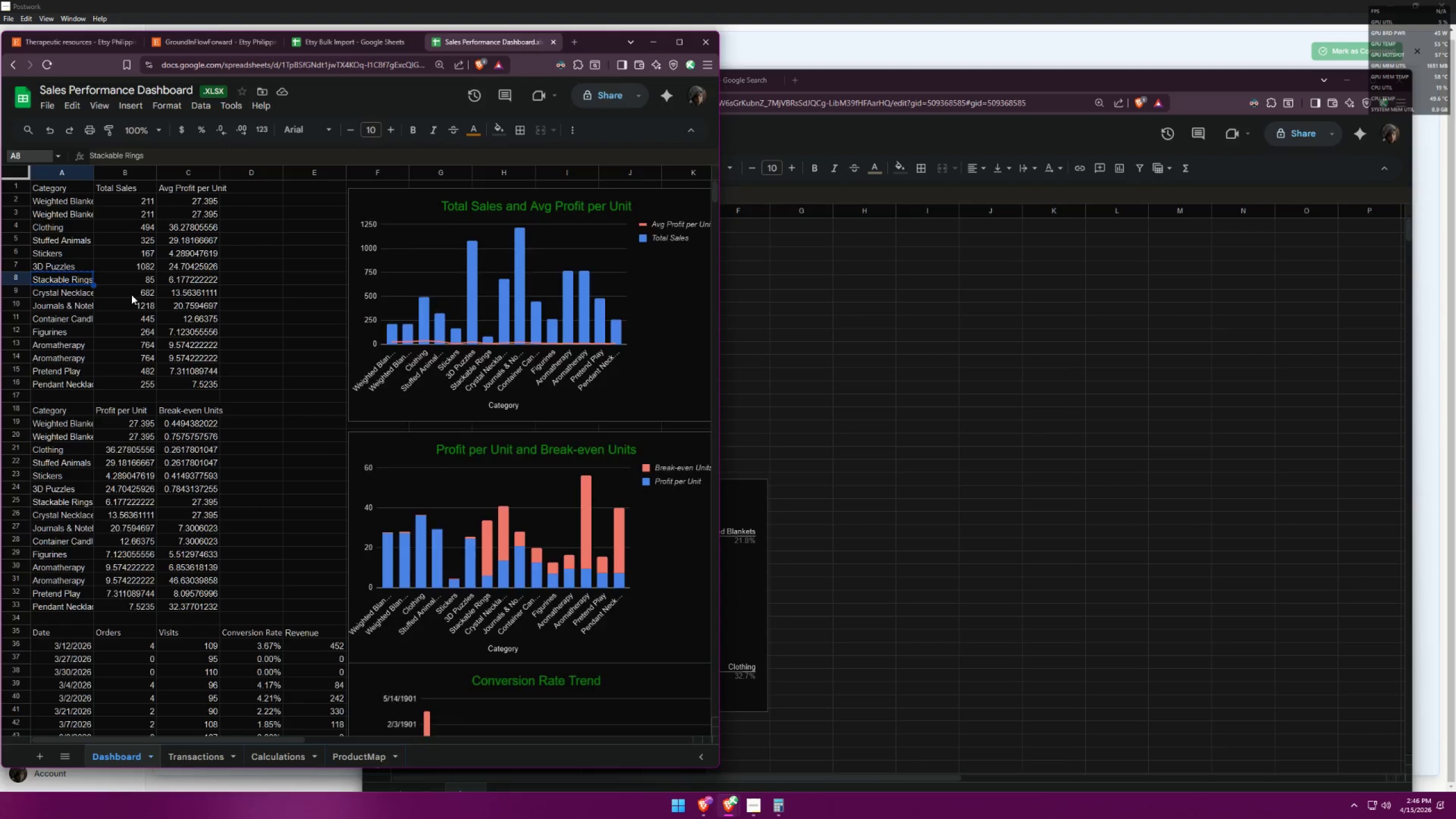 
key(Alt+Tab)
 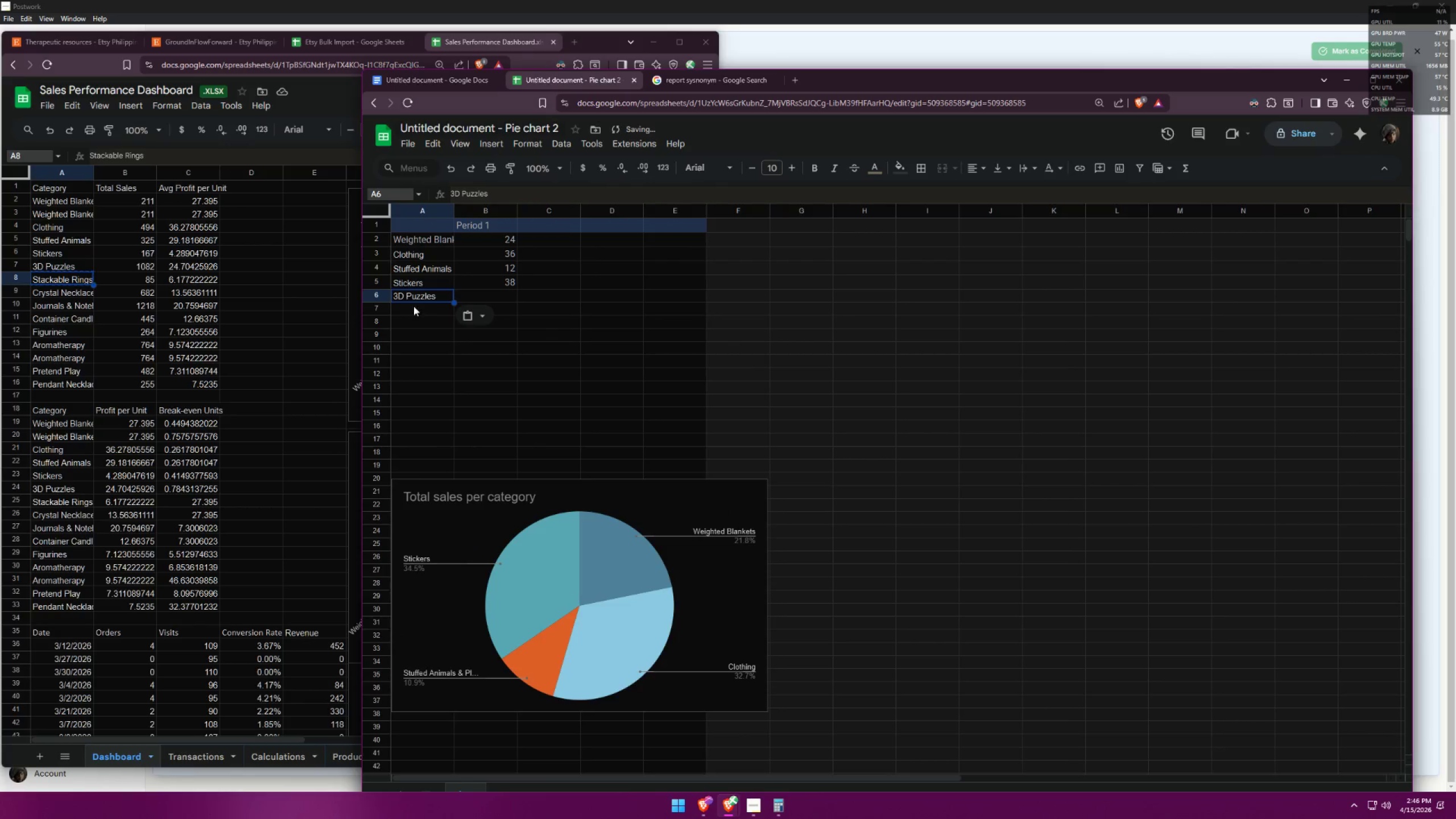 
left_click([424, 308])
 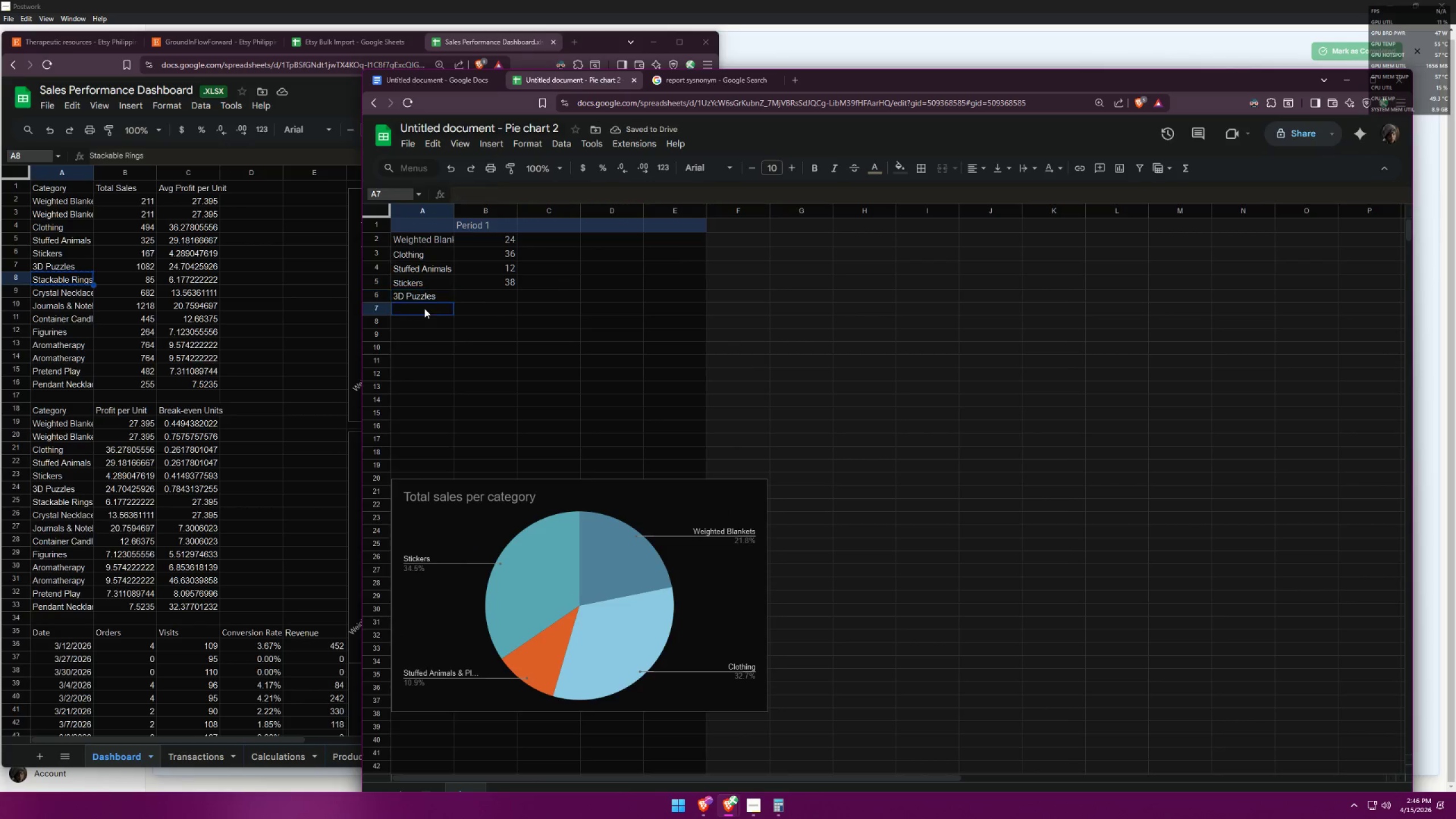 
key(Control+ControlLeft)
 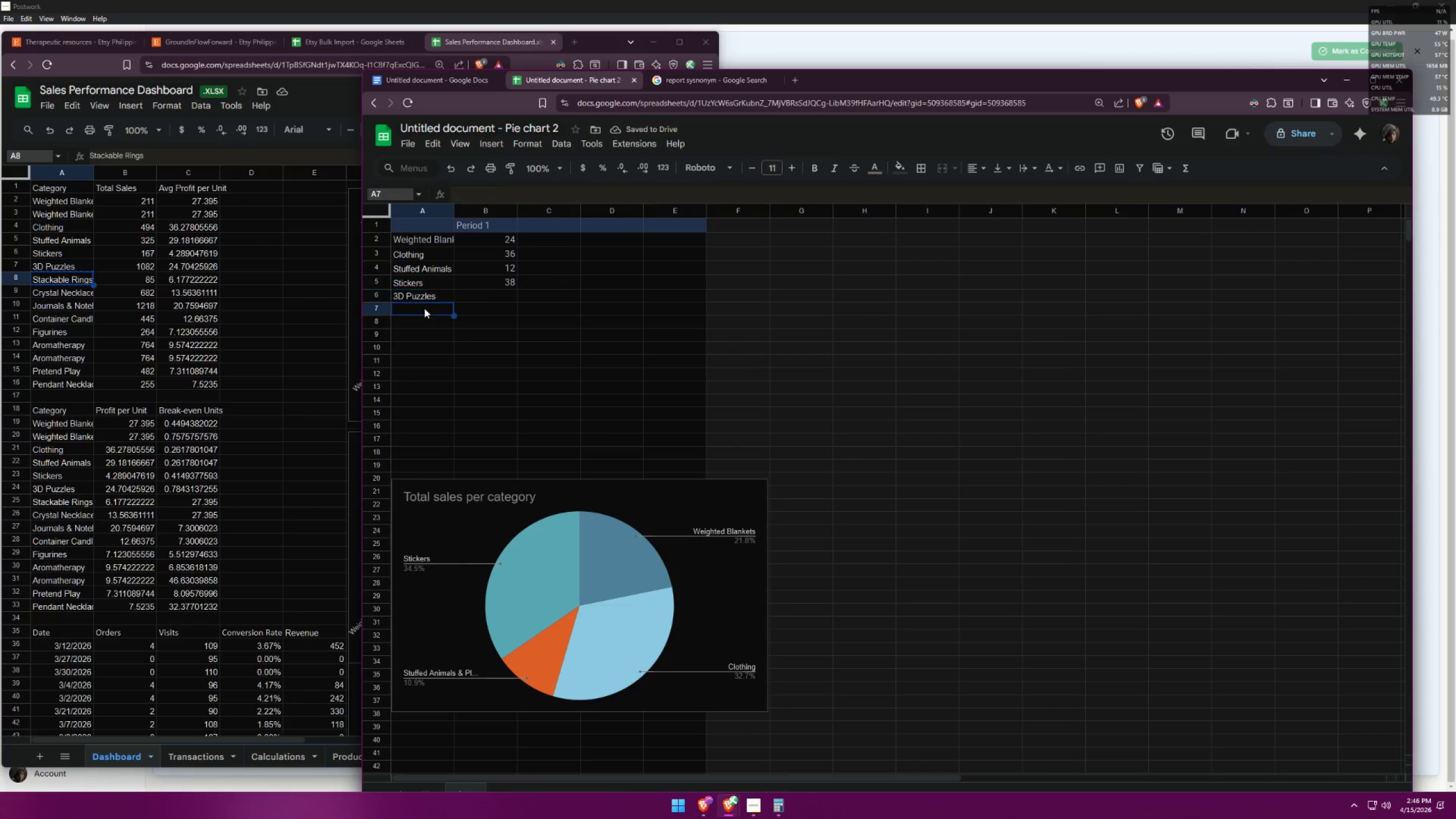 
key(Control+V)
 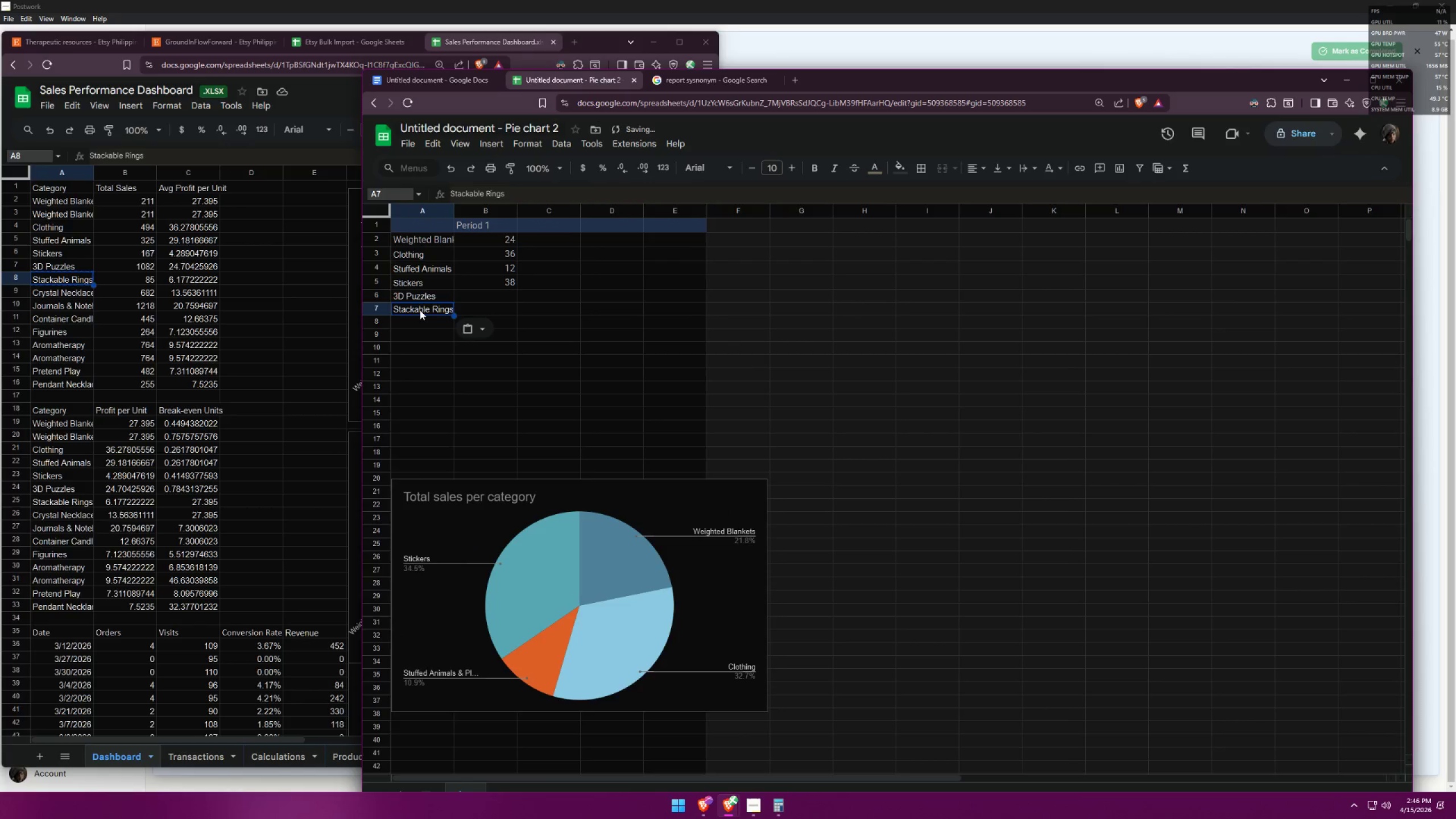 
key(Alt+AltLeft)
 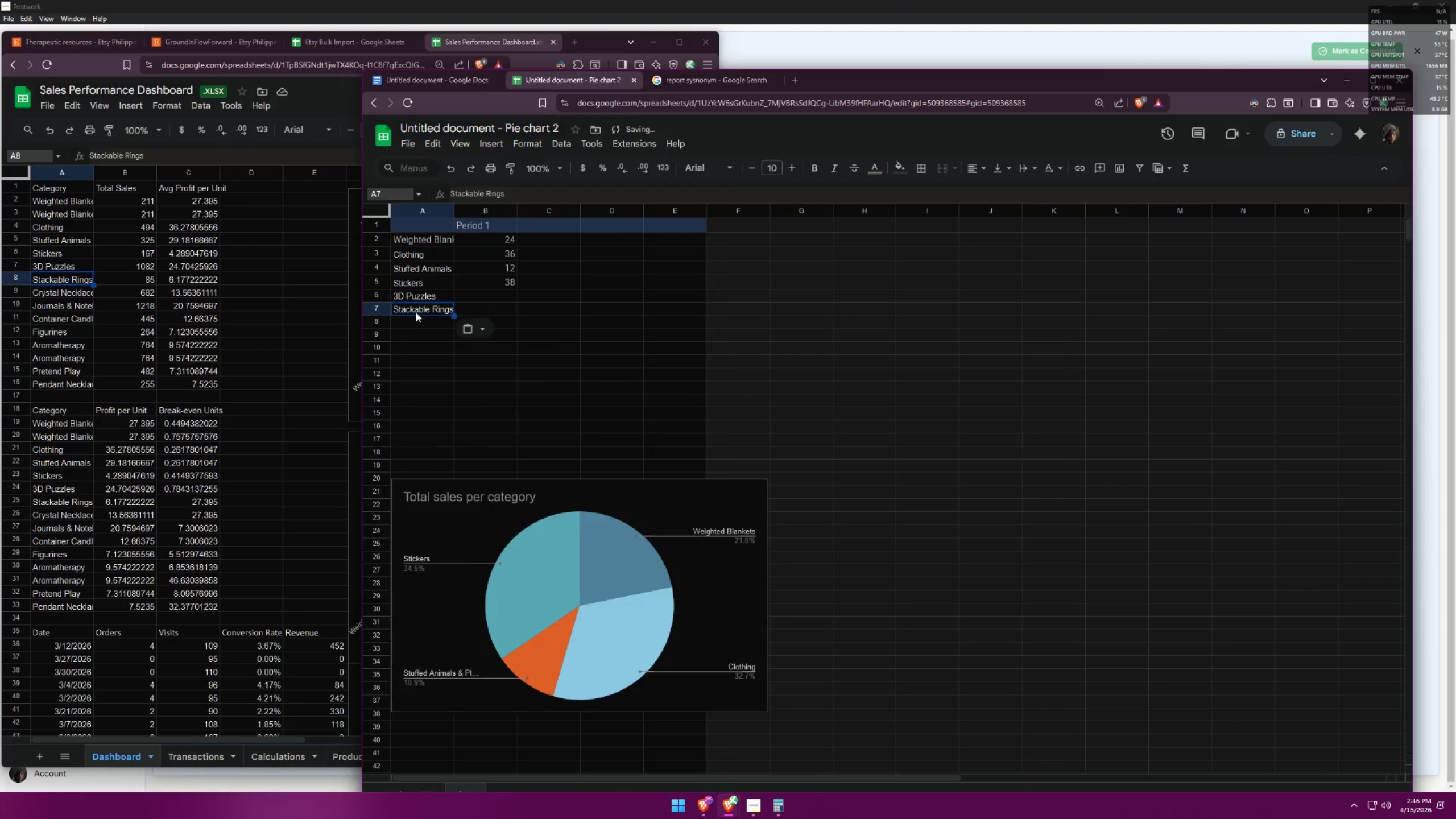 
key(Alt+Tab)
 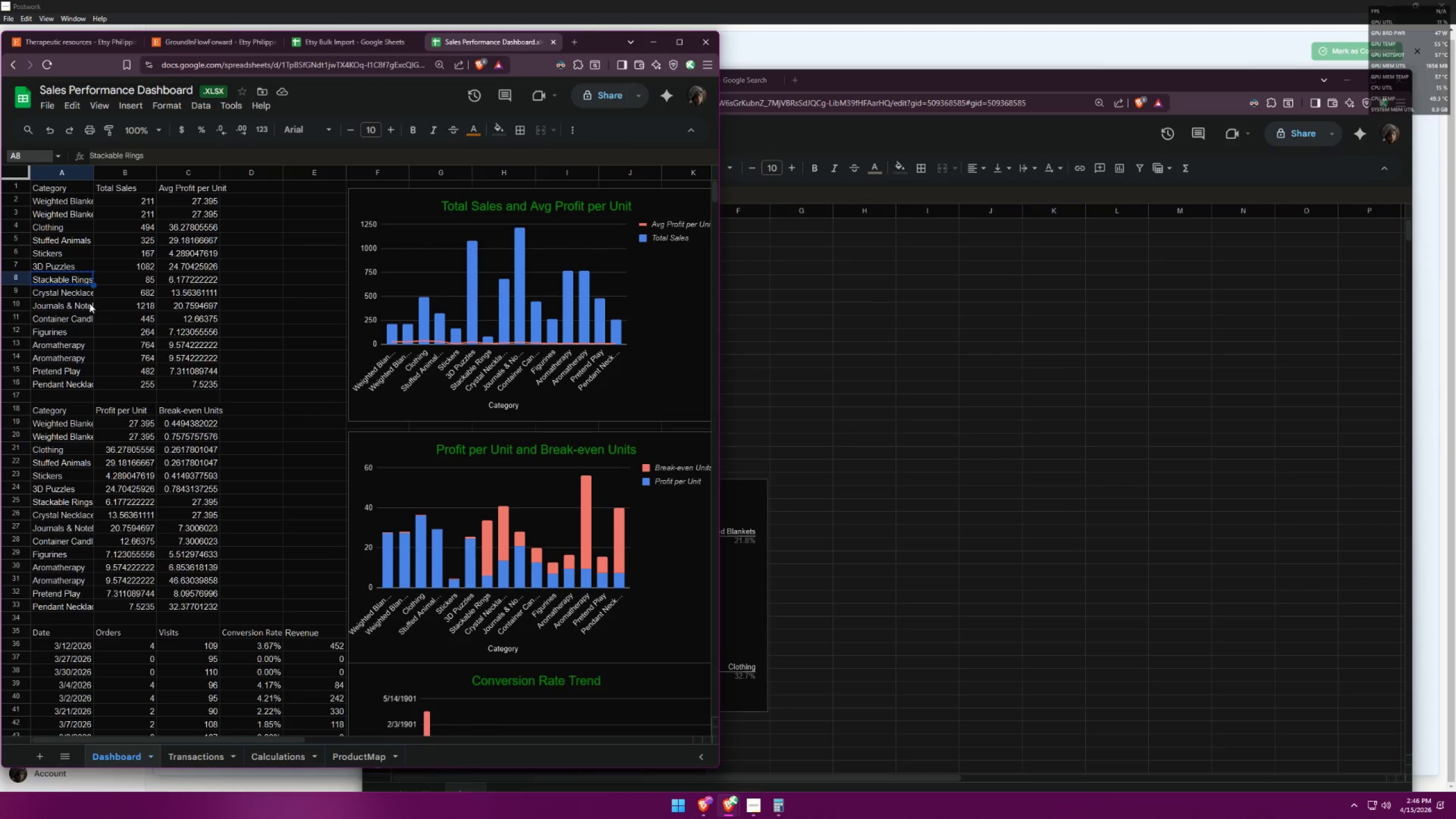 
left_click([74, 291])
 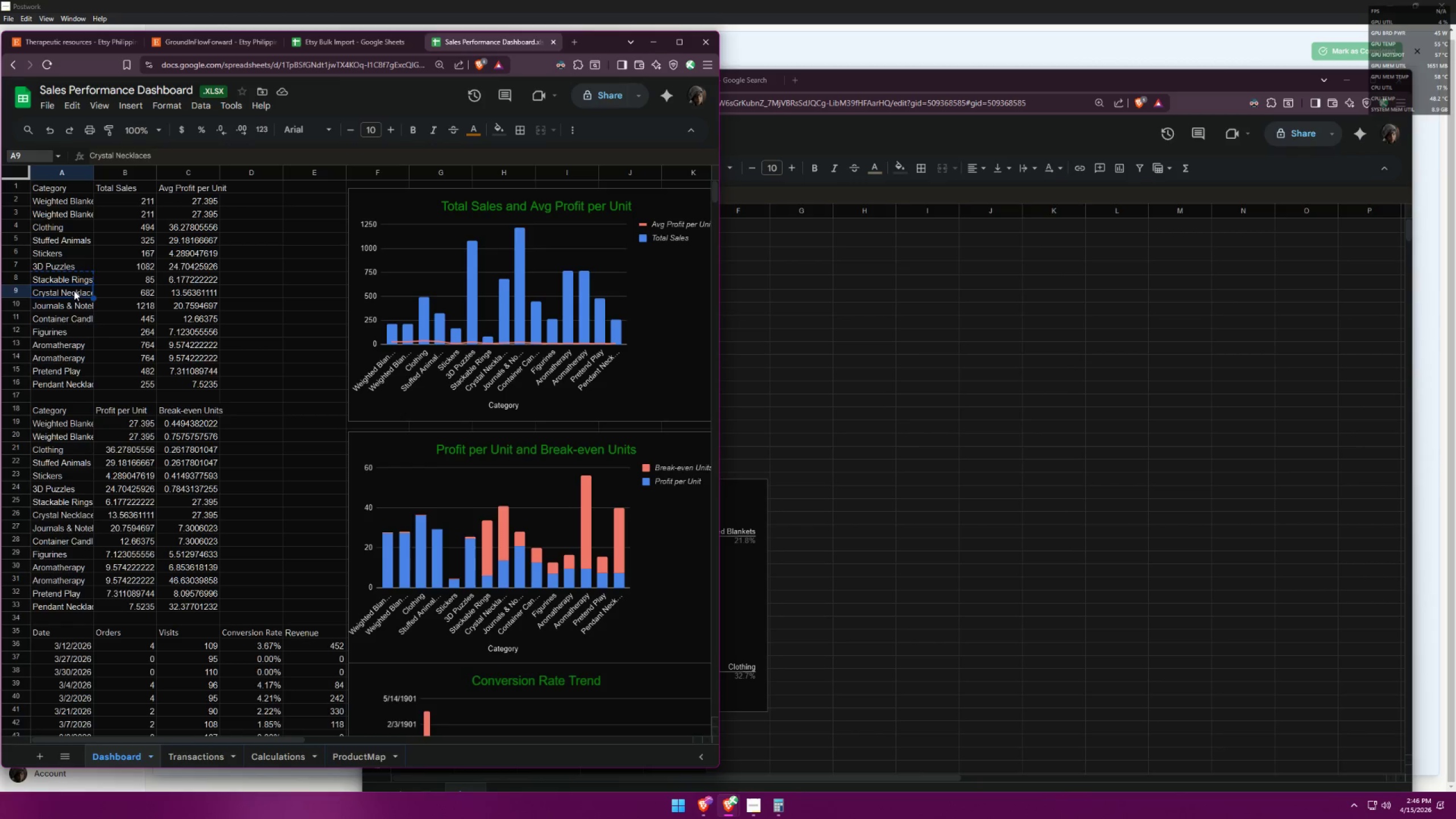 
key(Control+ControlLeft)
 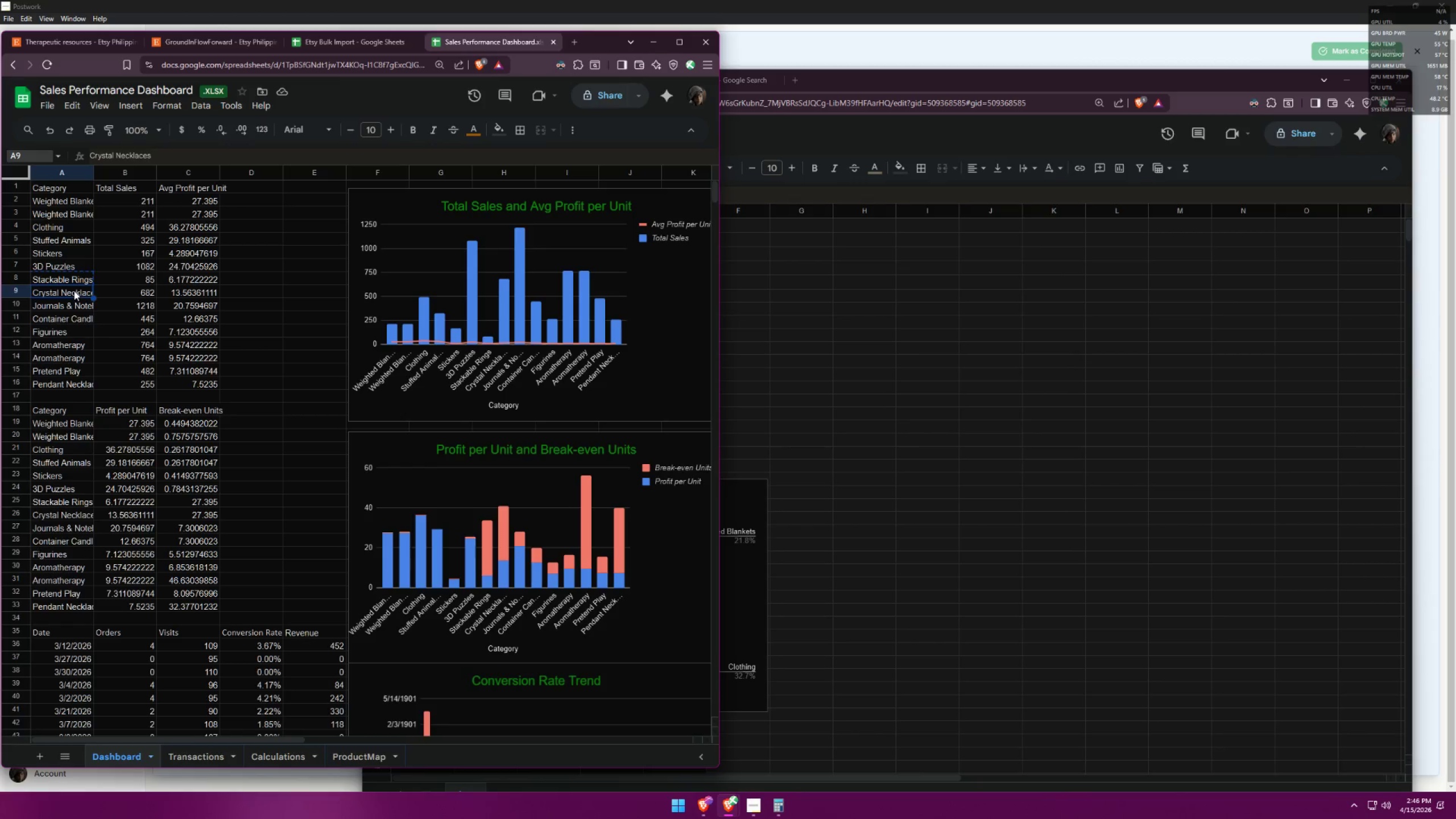 
key(Control+C)
 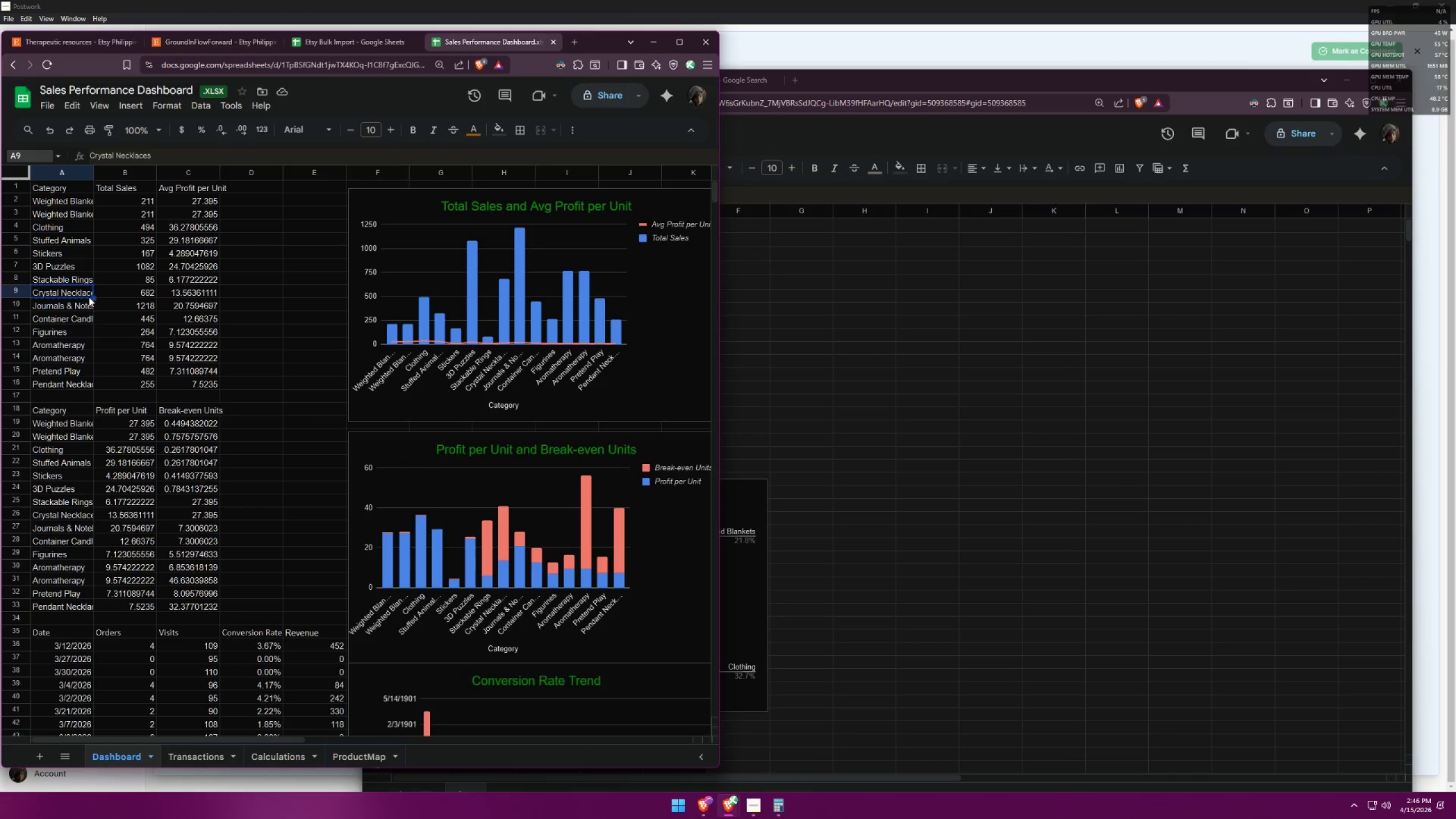 
key(Alt+AltLeft)
 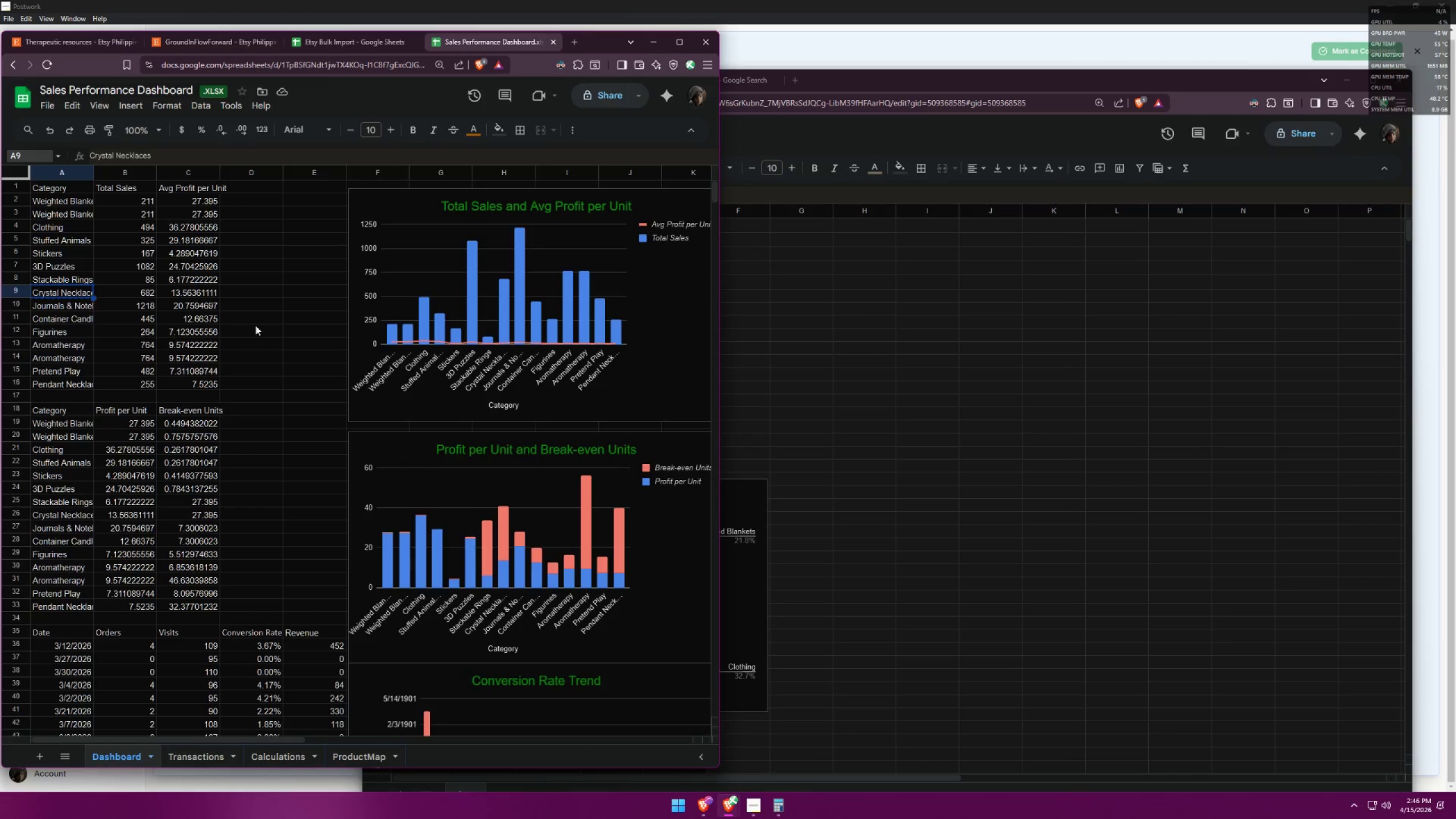 
key(Alt+Tab)
 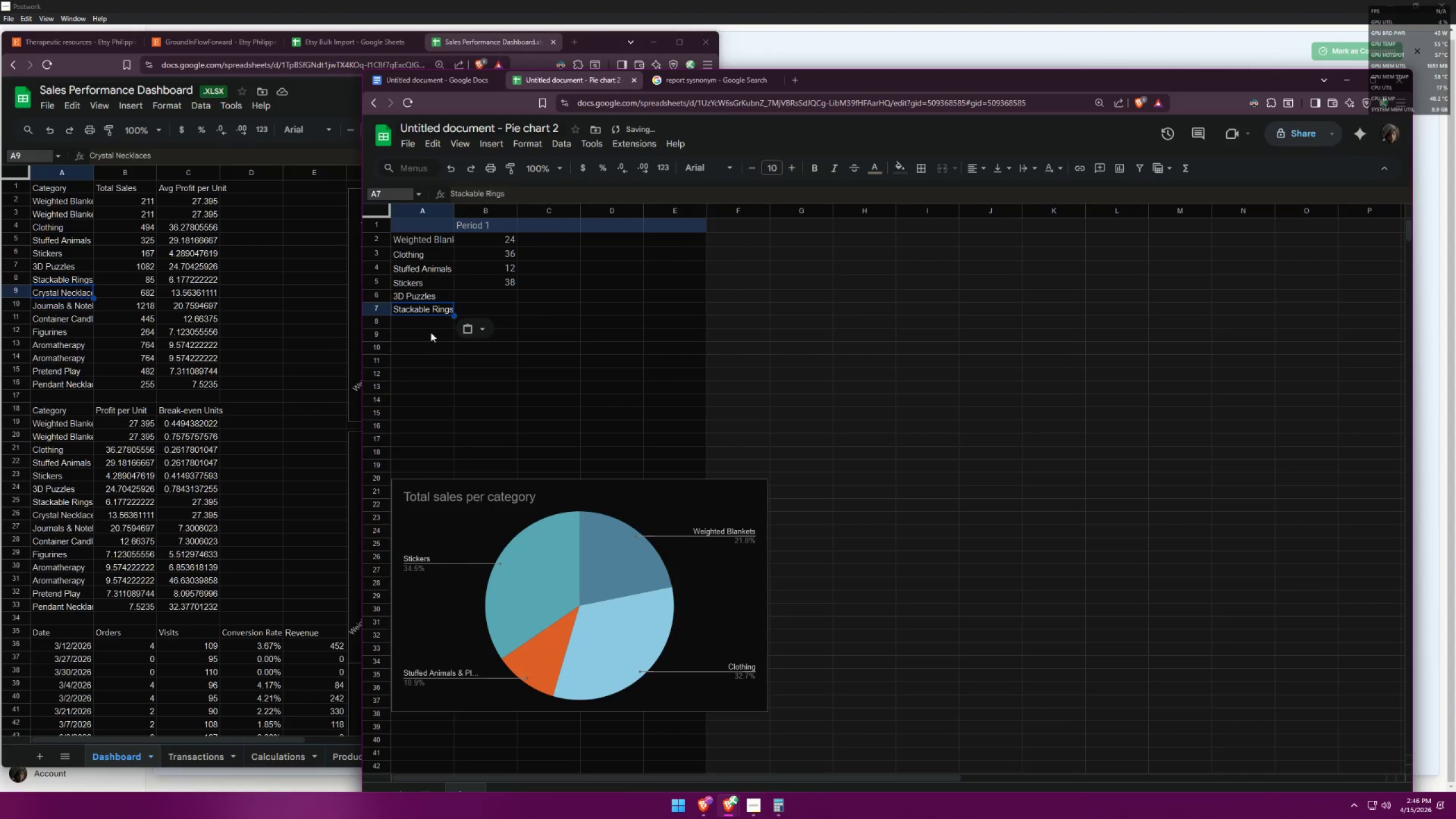 
left_click([424, 326])
 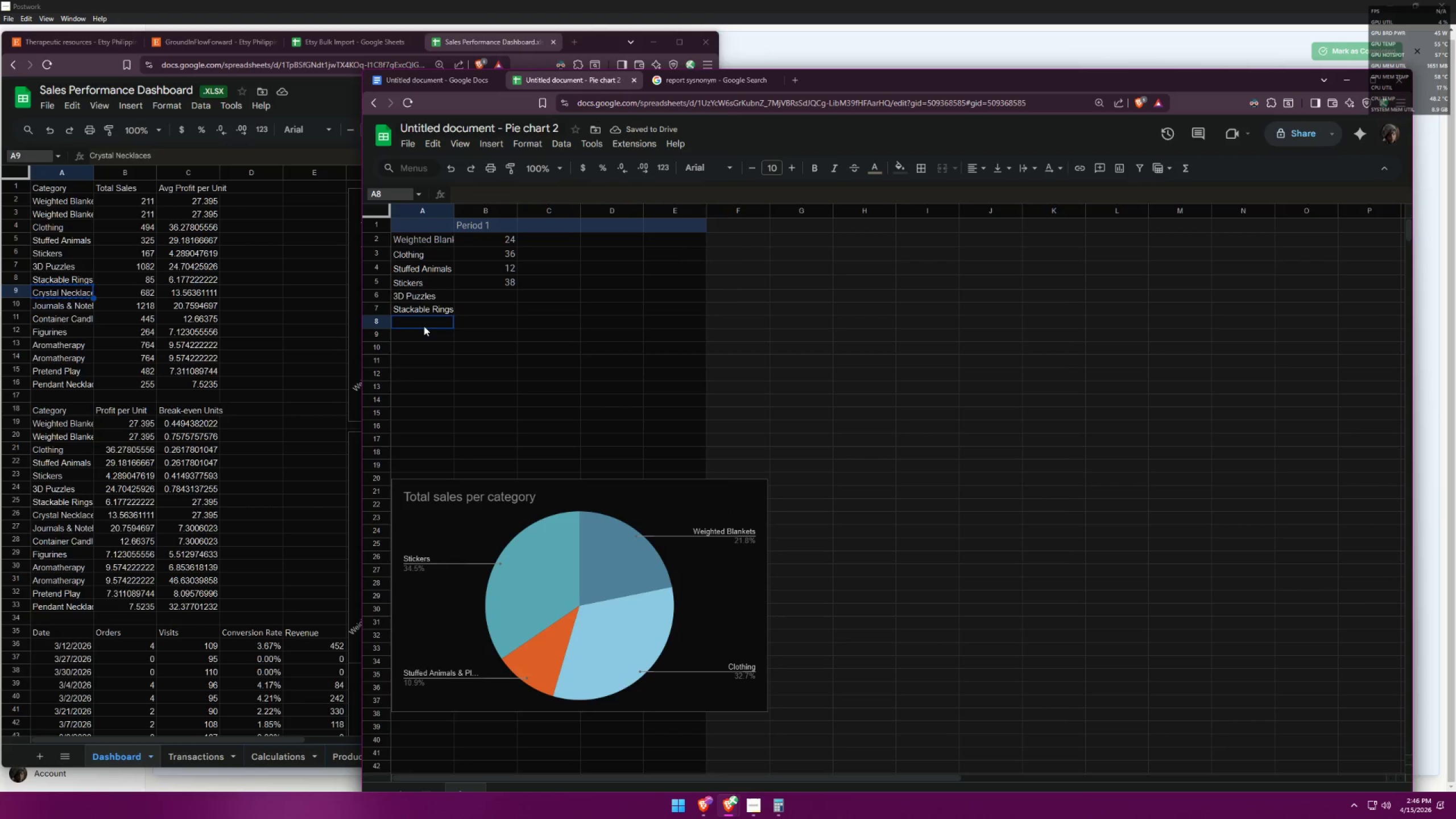 
key(Control+ControlLeft)
 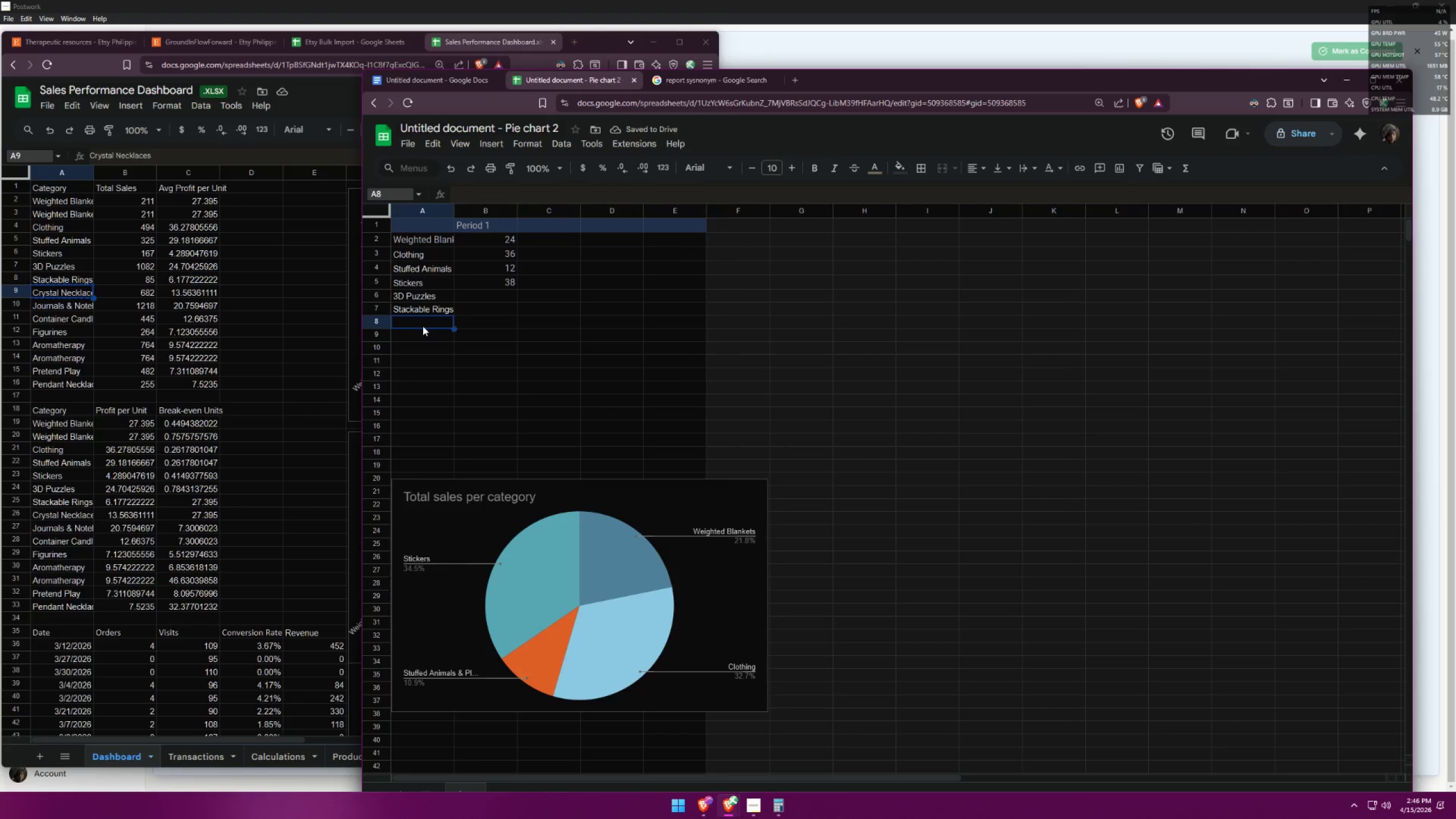 
key(Control+V)
 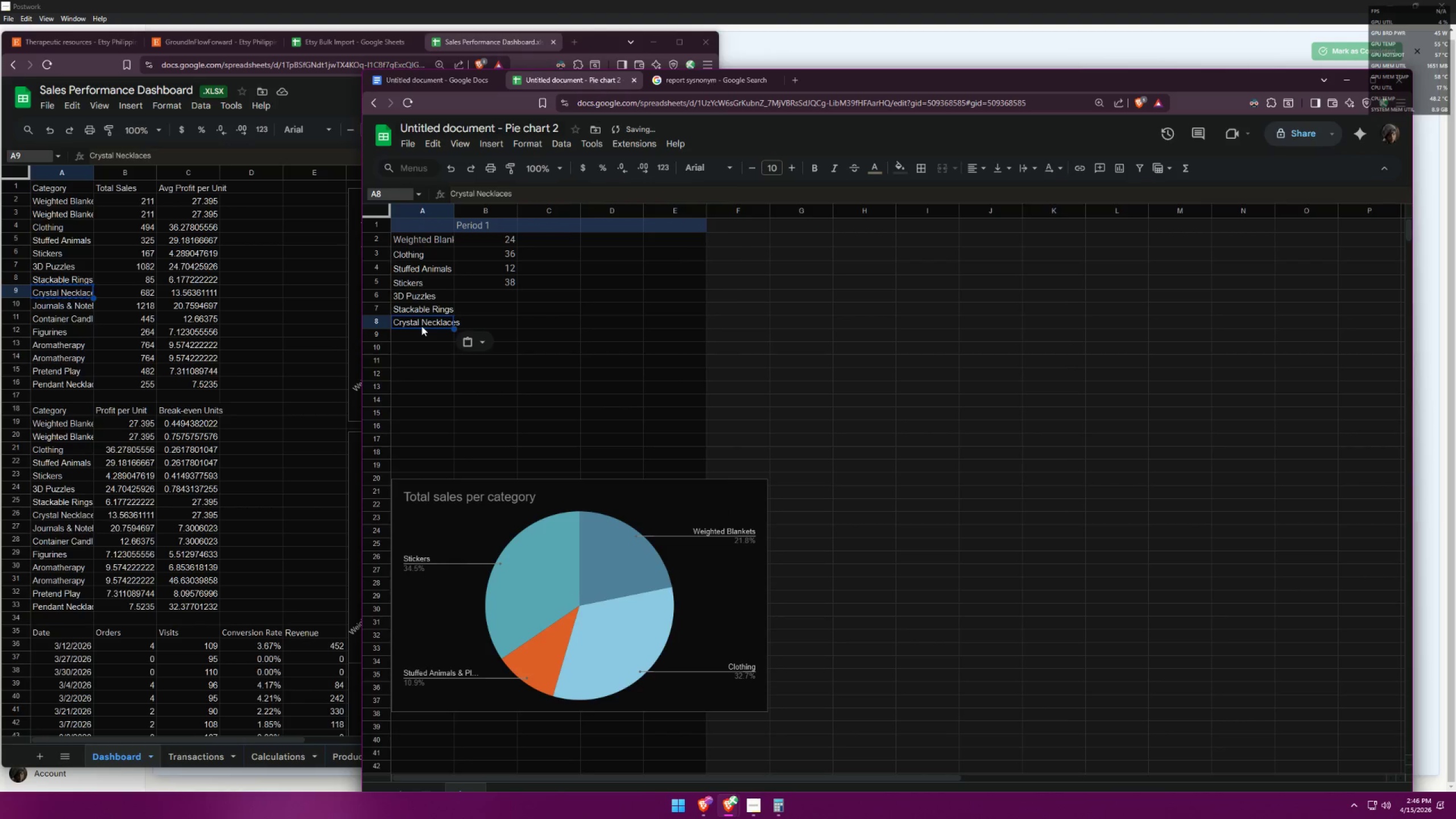 
key(Alt+AltLeft)
 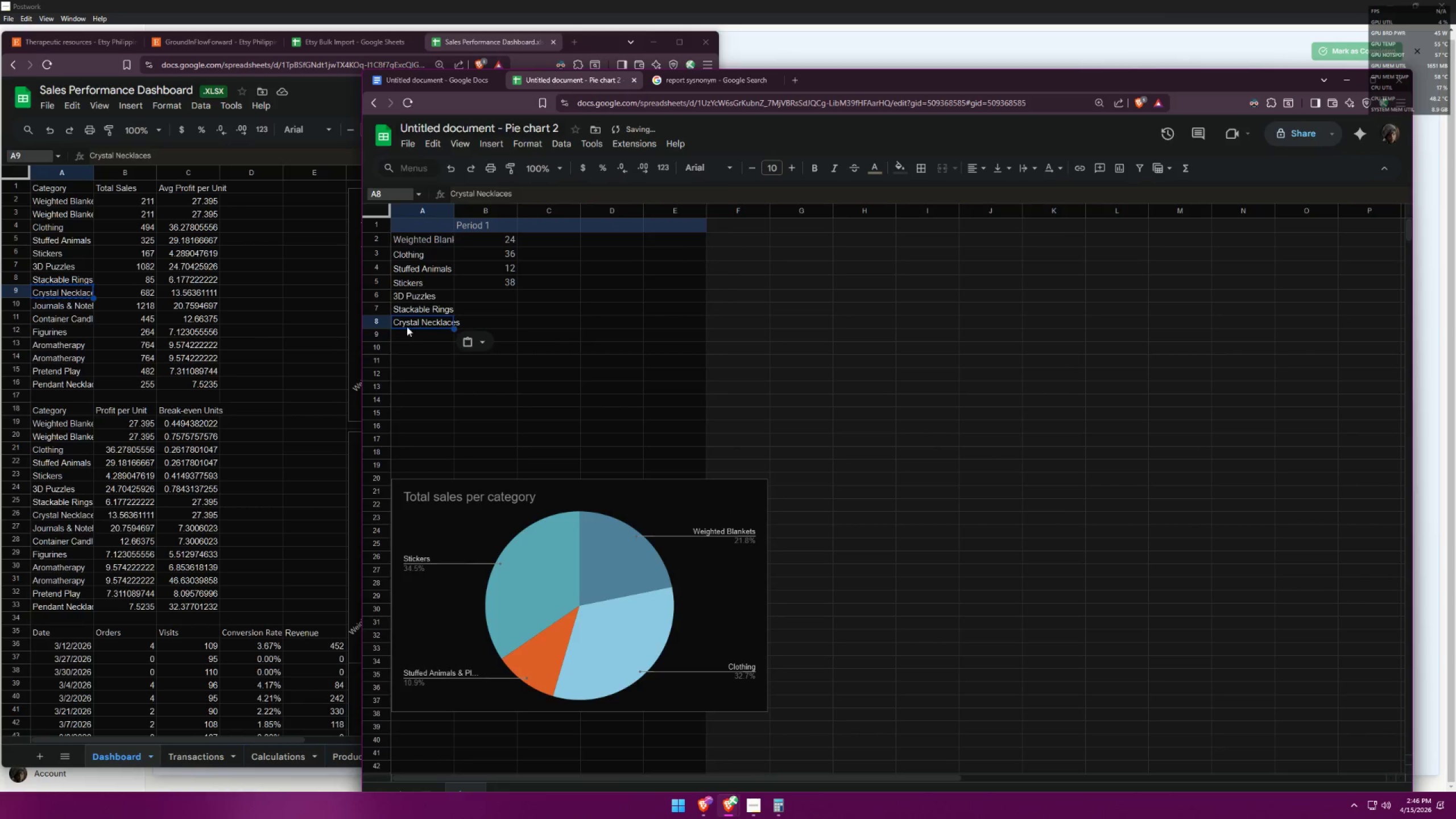 
key(Alt+Tab)
 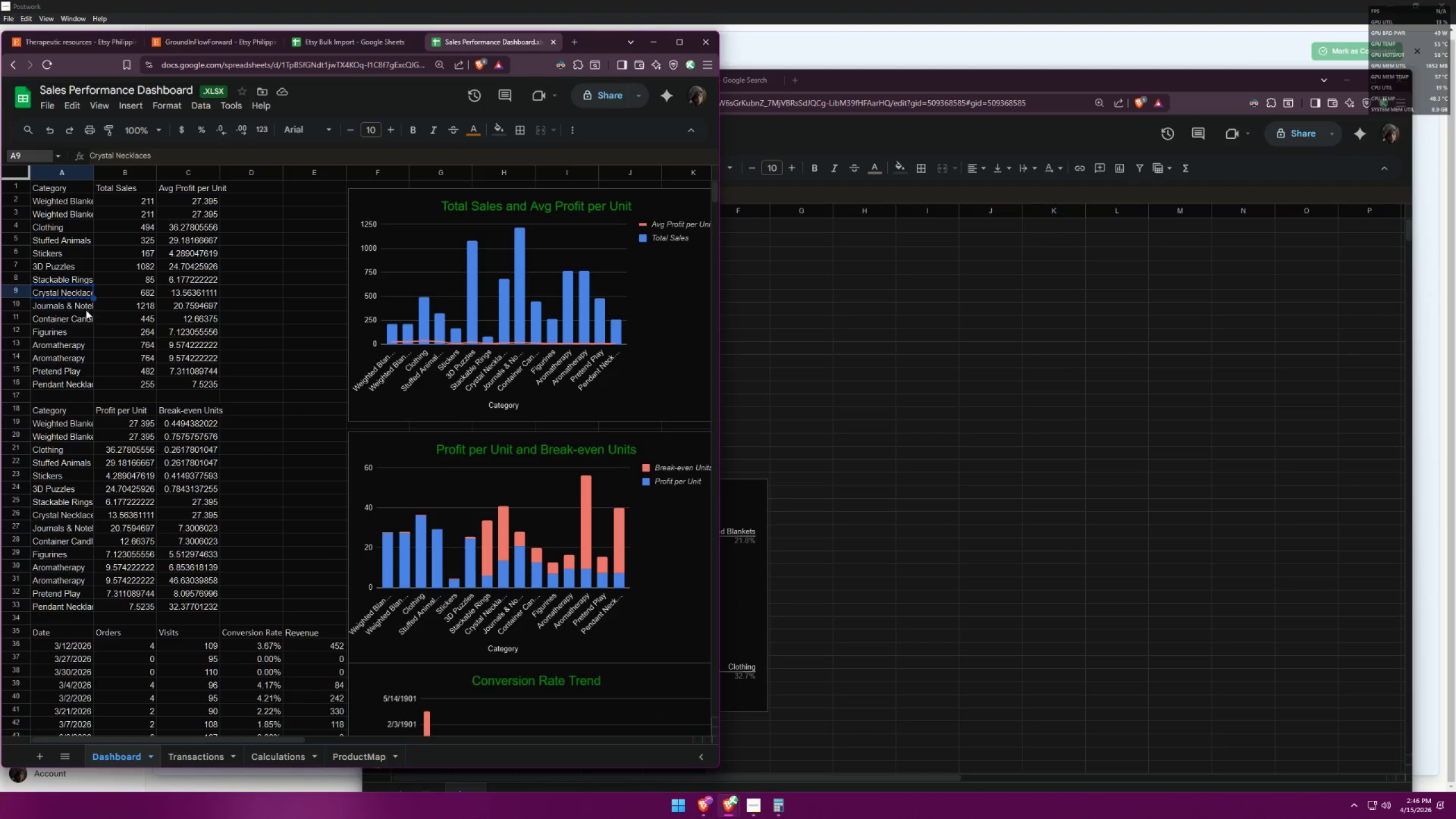 
left_click([77, 309])
 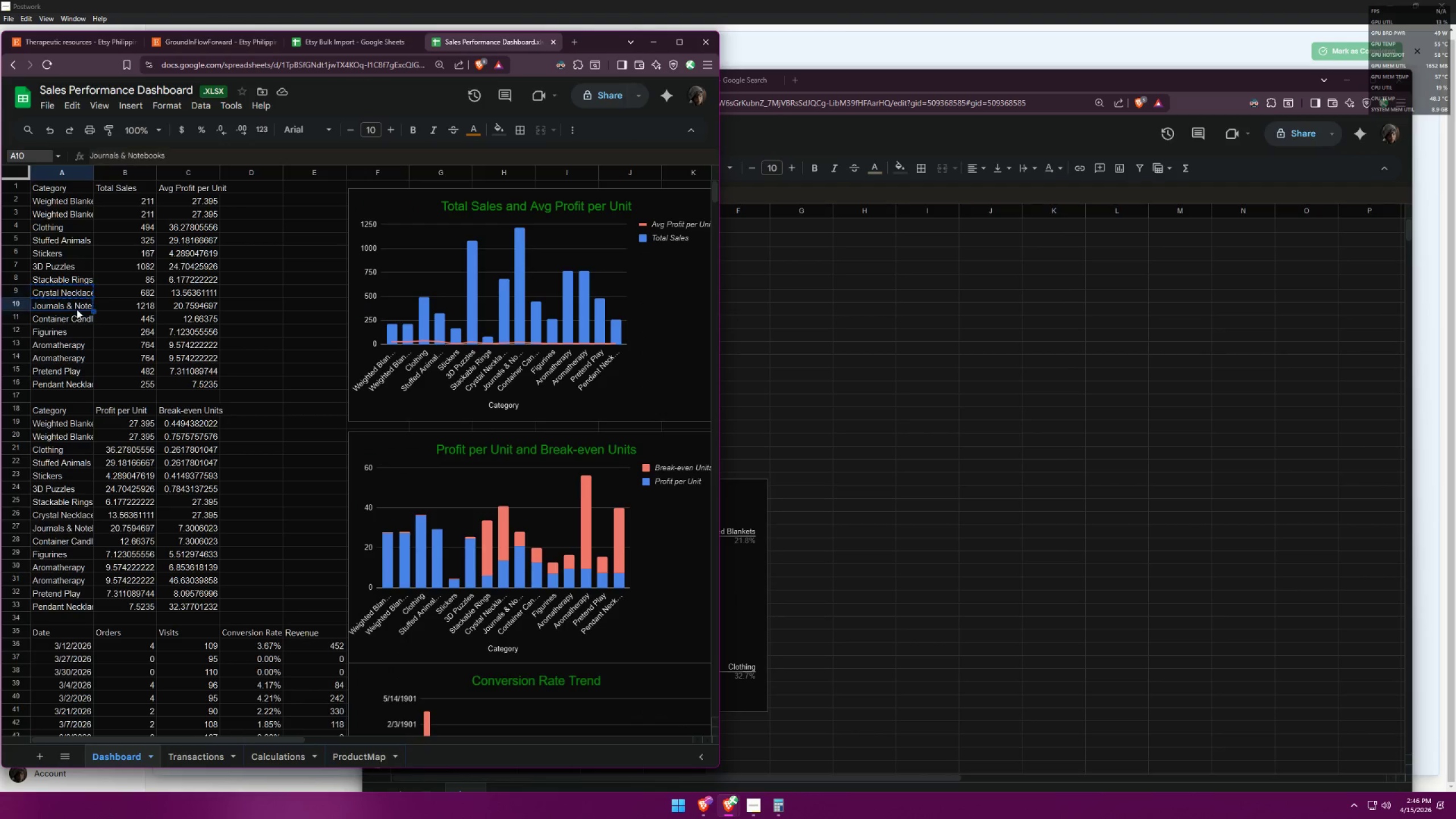 
key(Control+ControlLeft)
 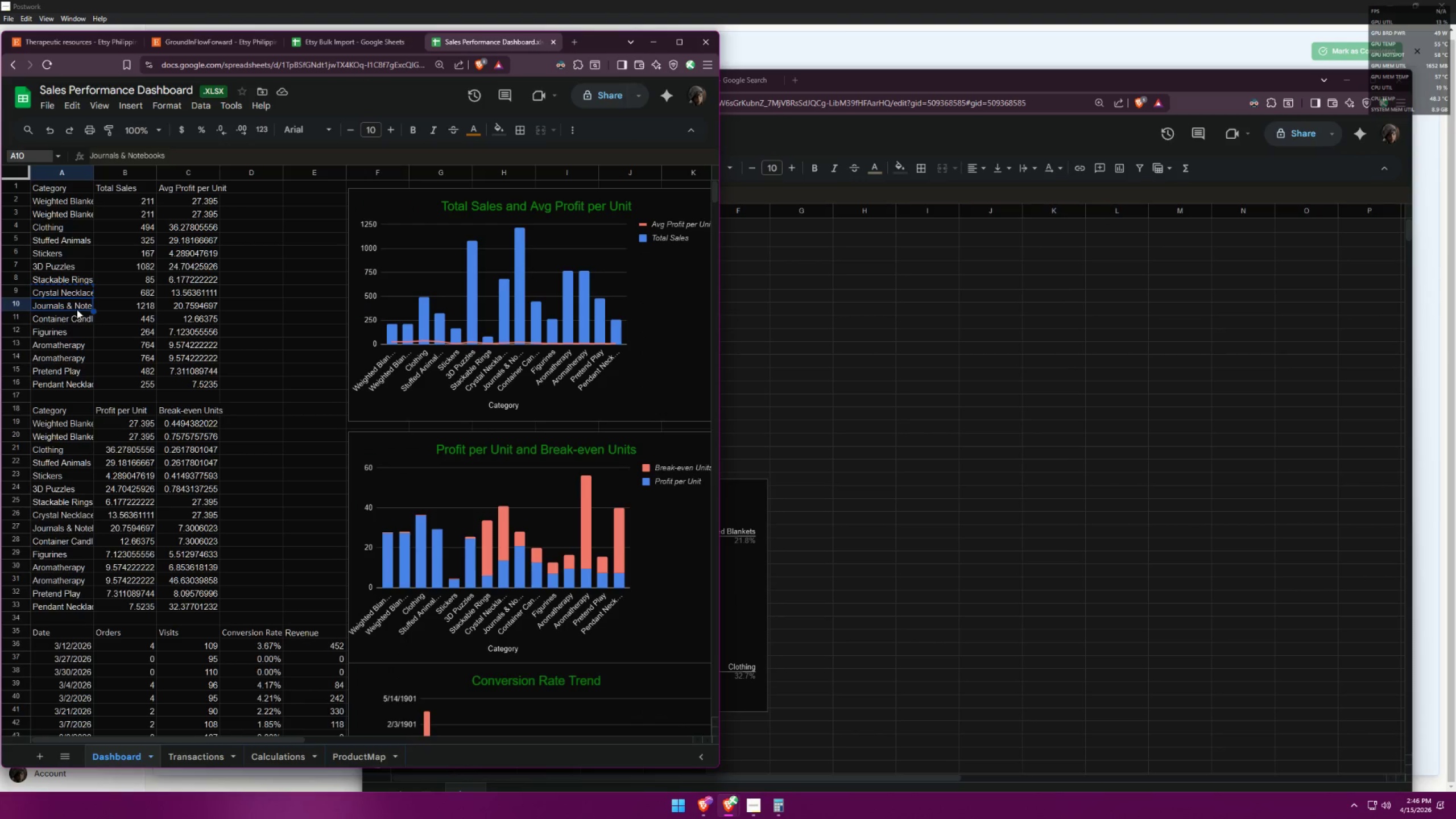 
key(Control+C)
 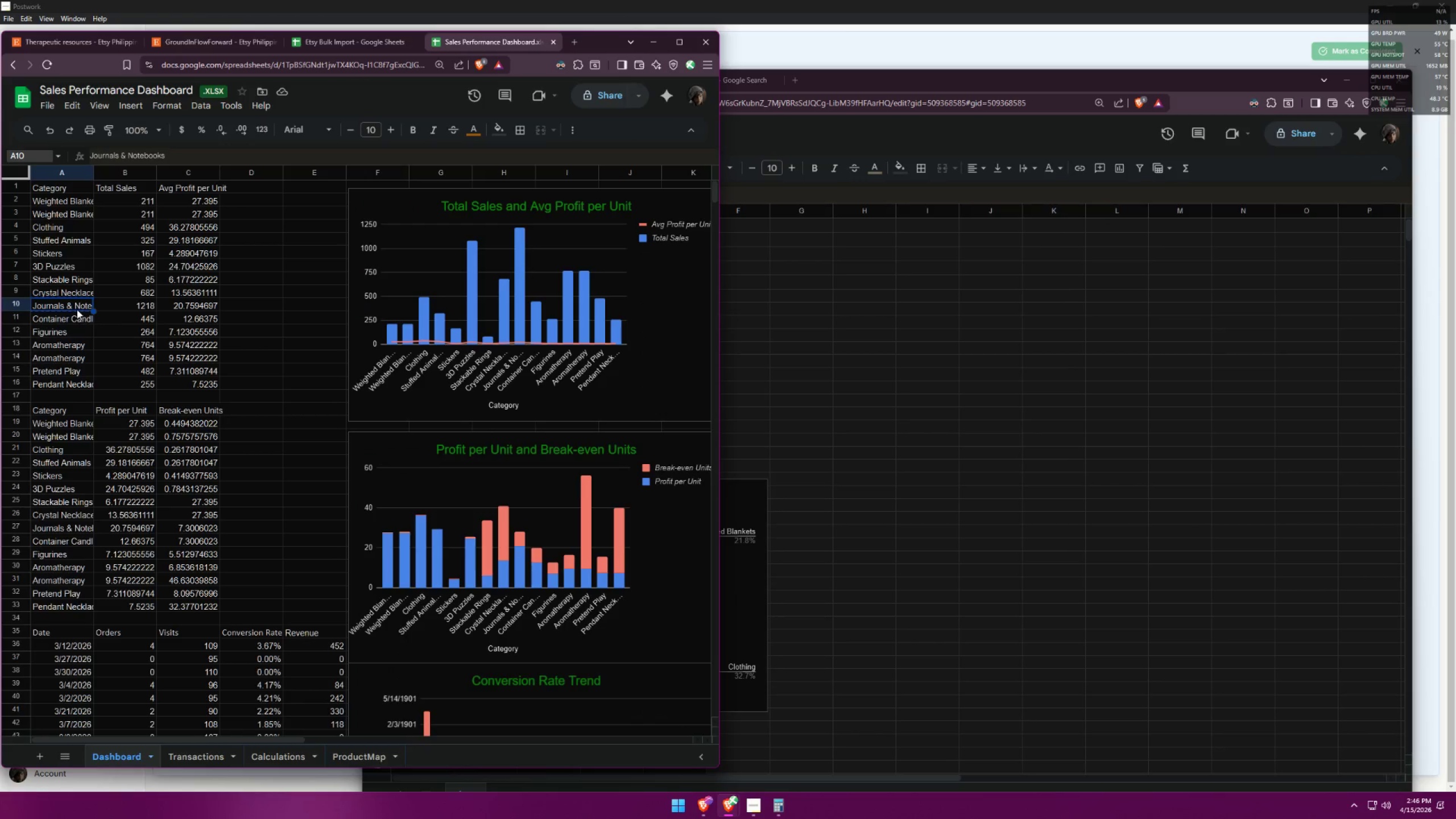 
key(Alt+AltLeft)
 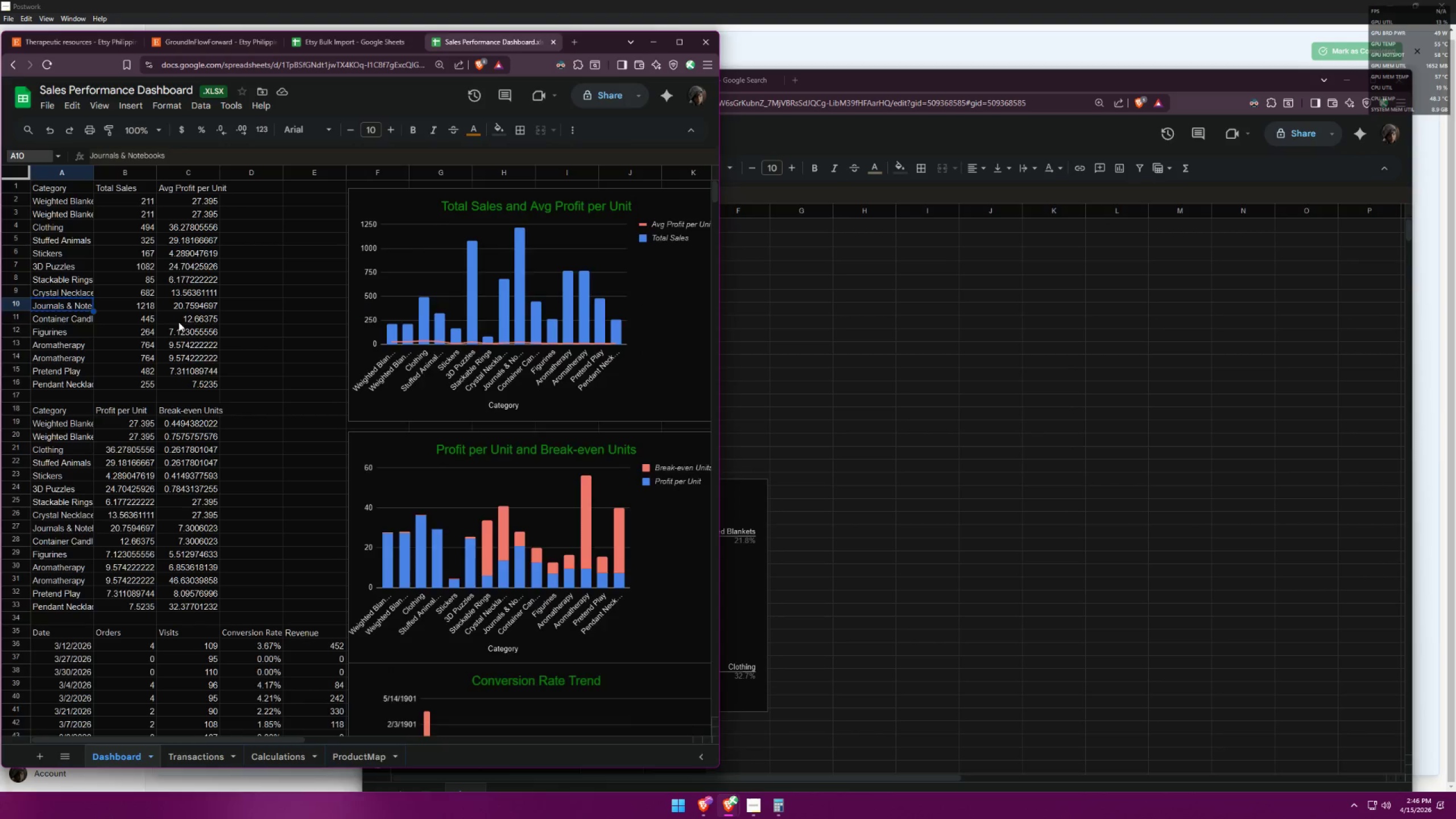 
key(Alt+Tab)
 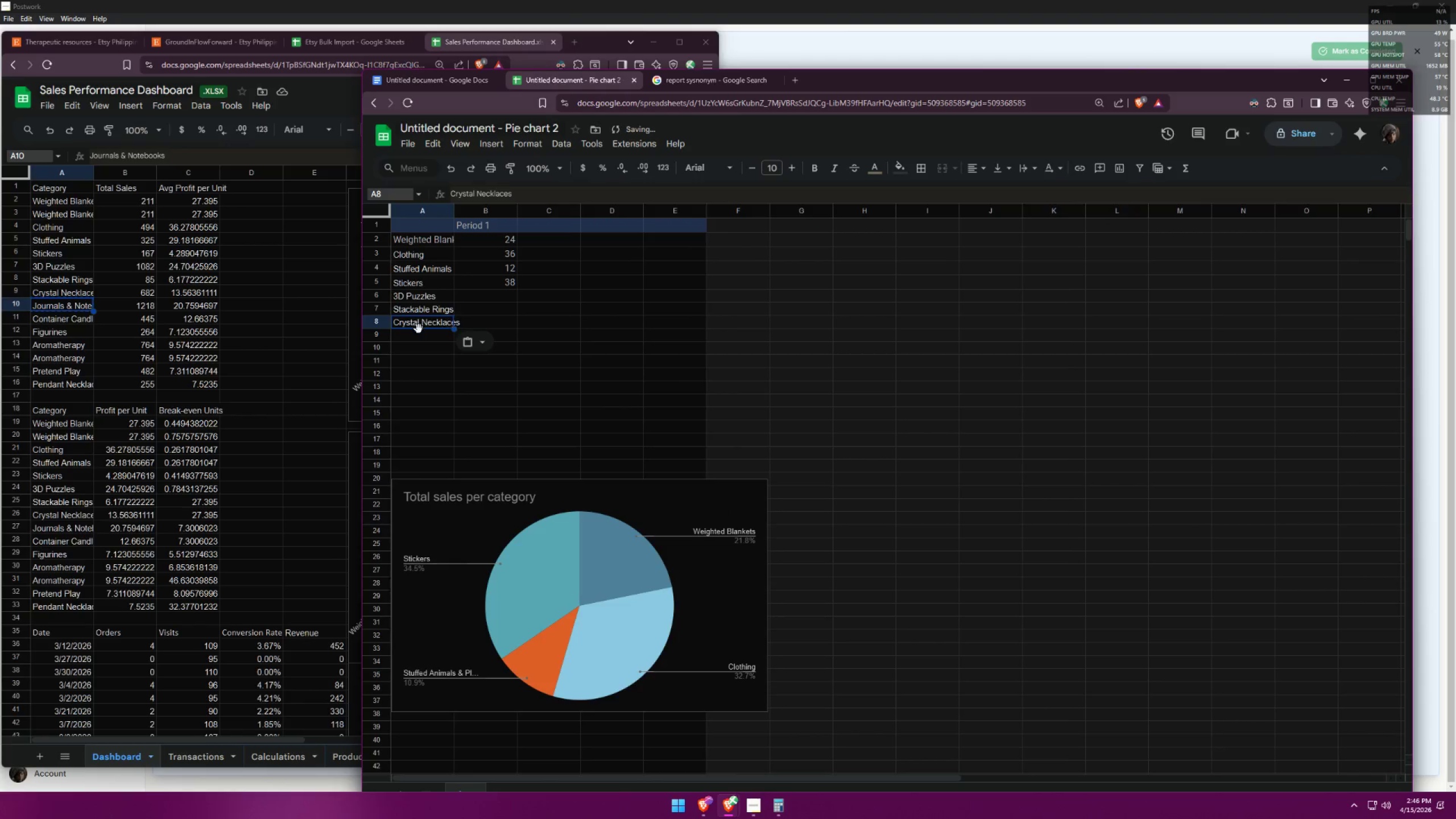 
left_click([401, 338])
 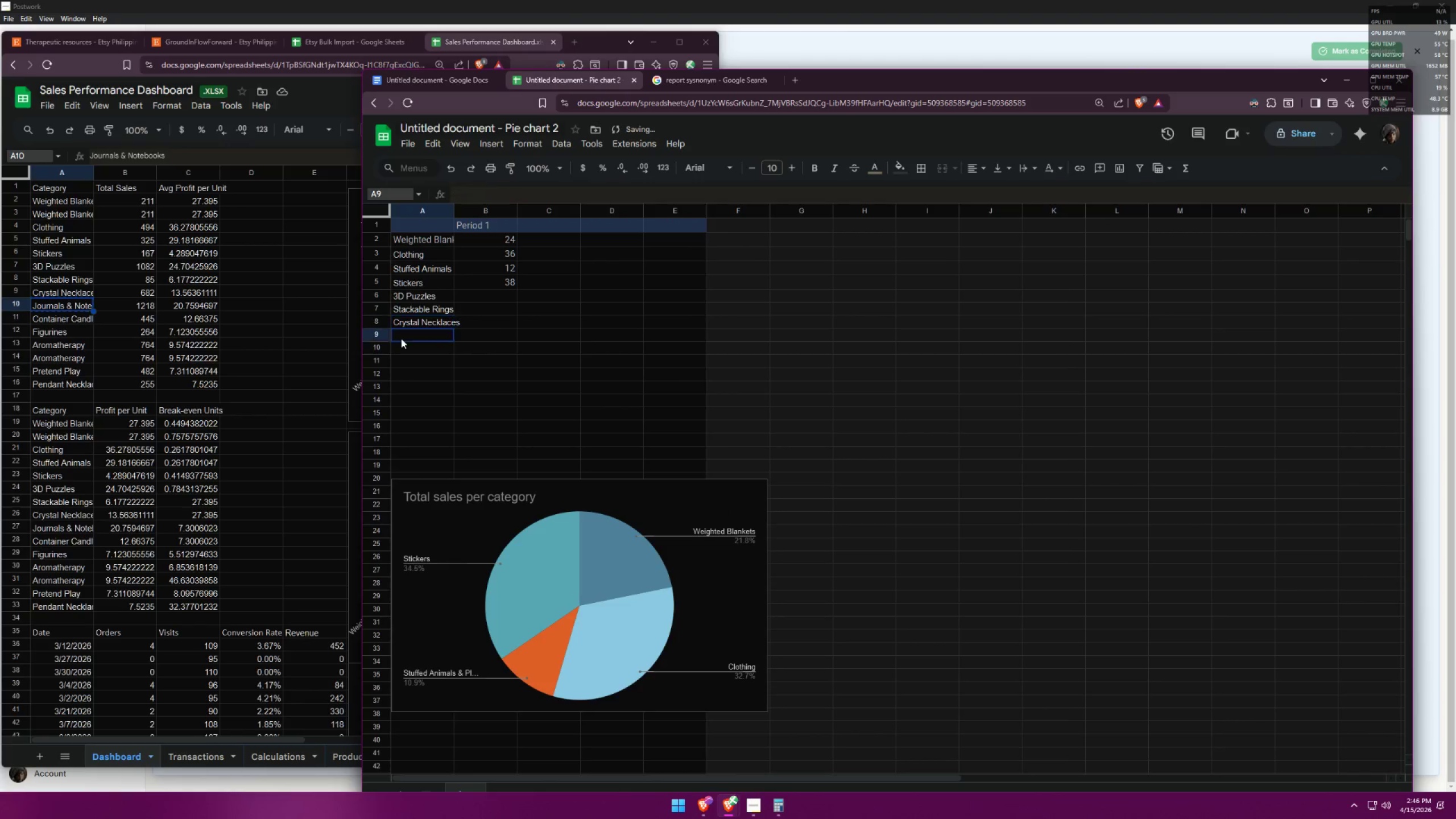 
key(Control+ControlLeft)
 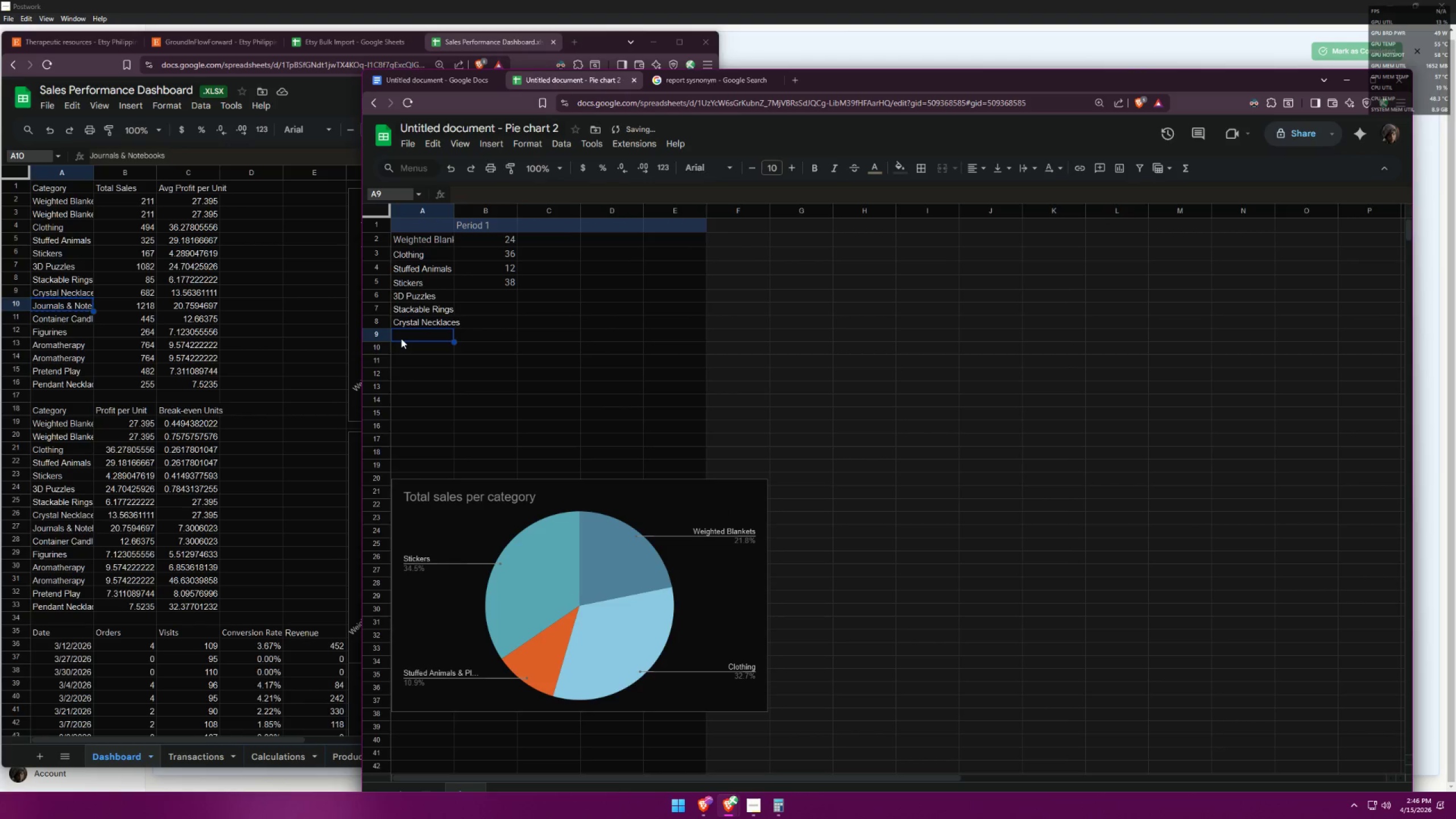 
key(Control+V)
 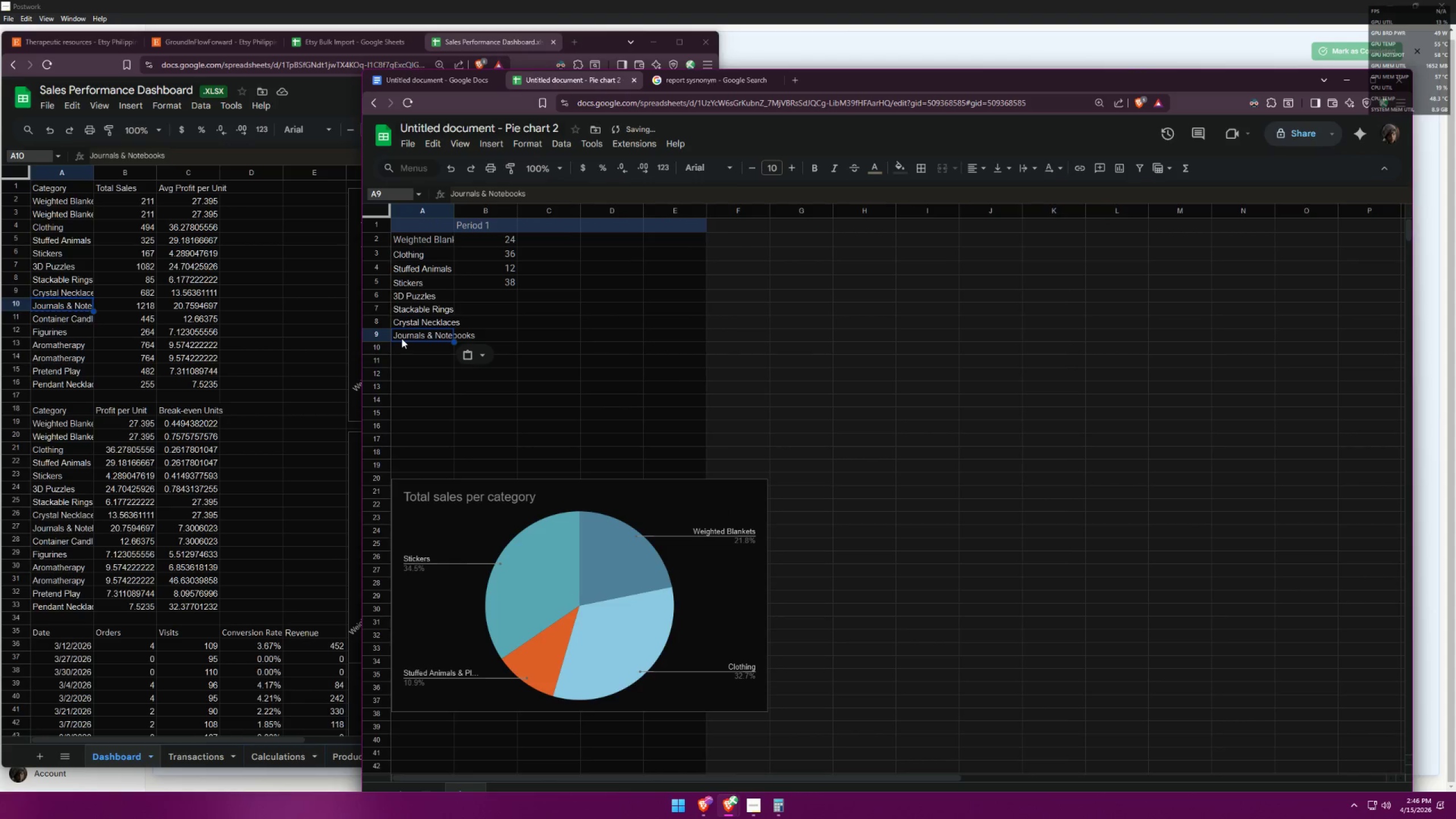 
key(Alt+AltLeft)
 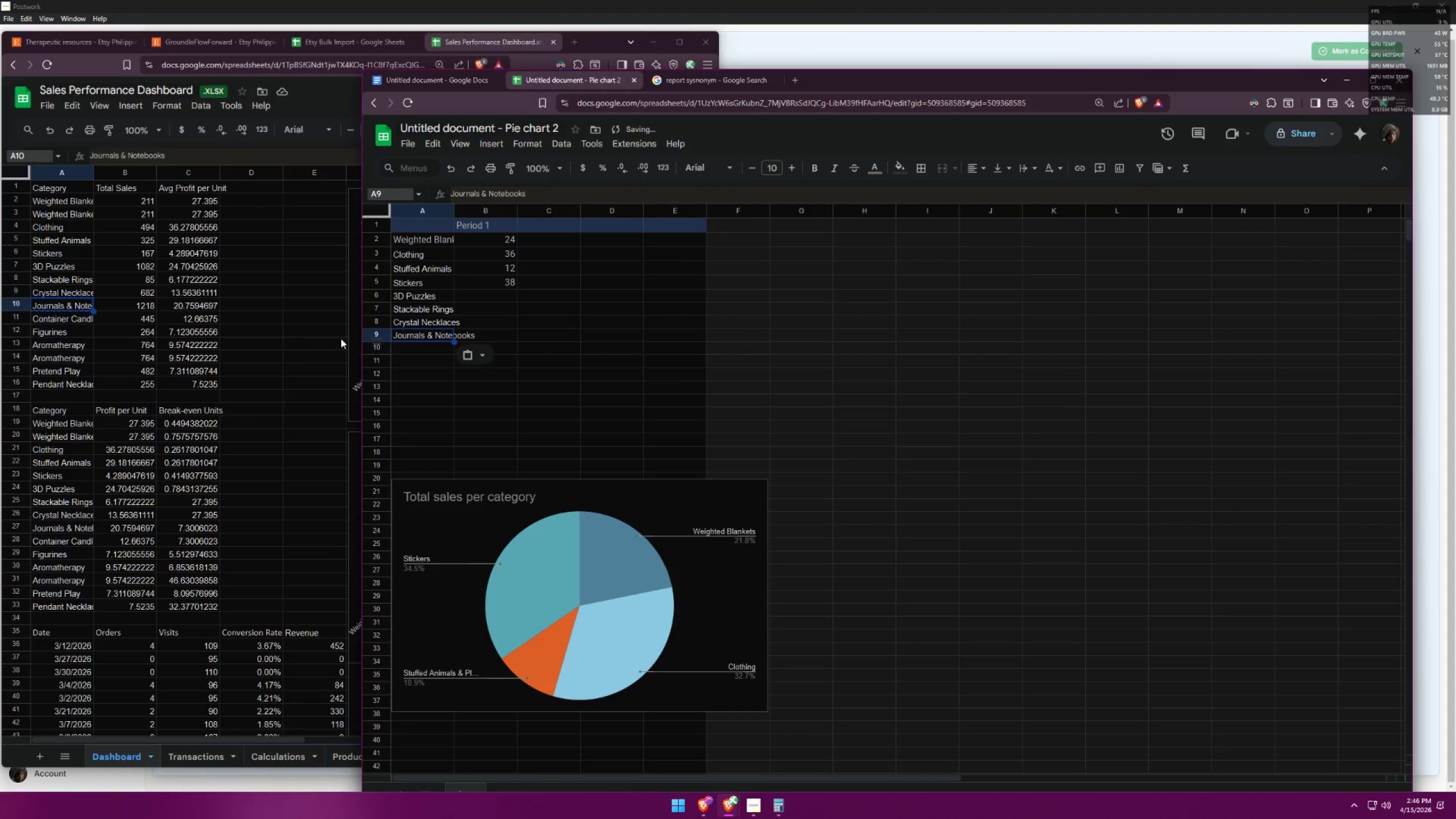 
key(Alt+Tab)
 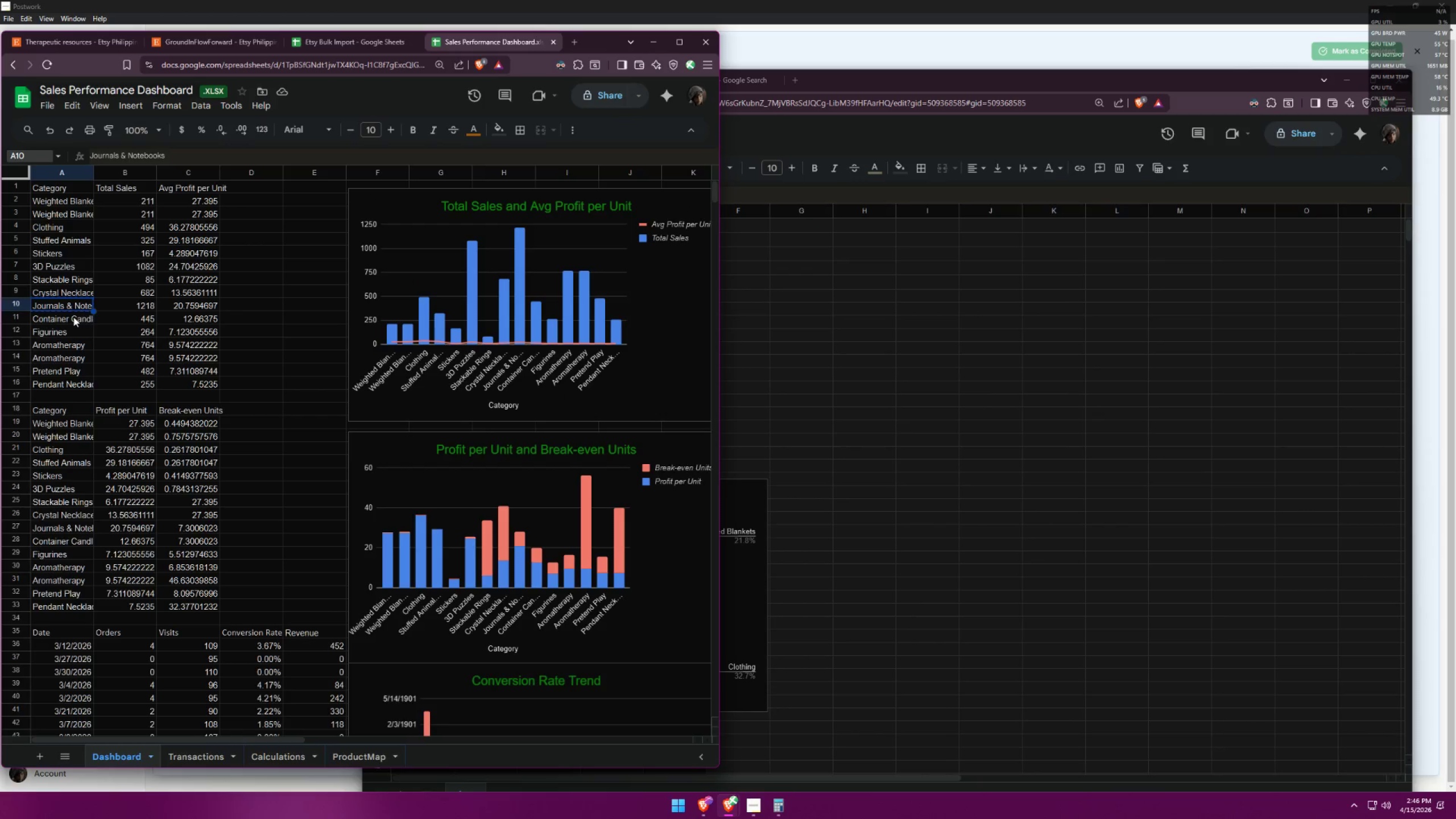 
left_click([73, 317])
 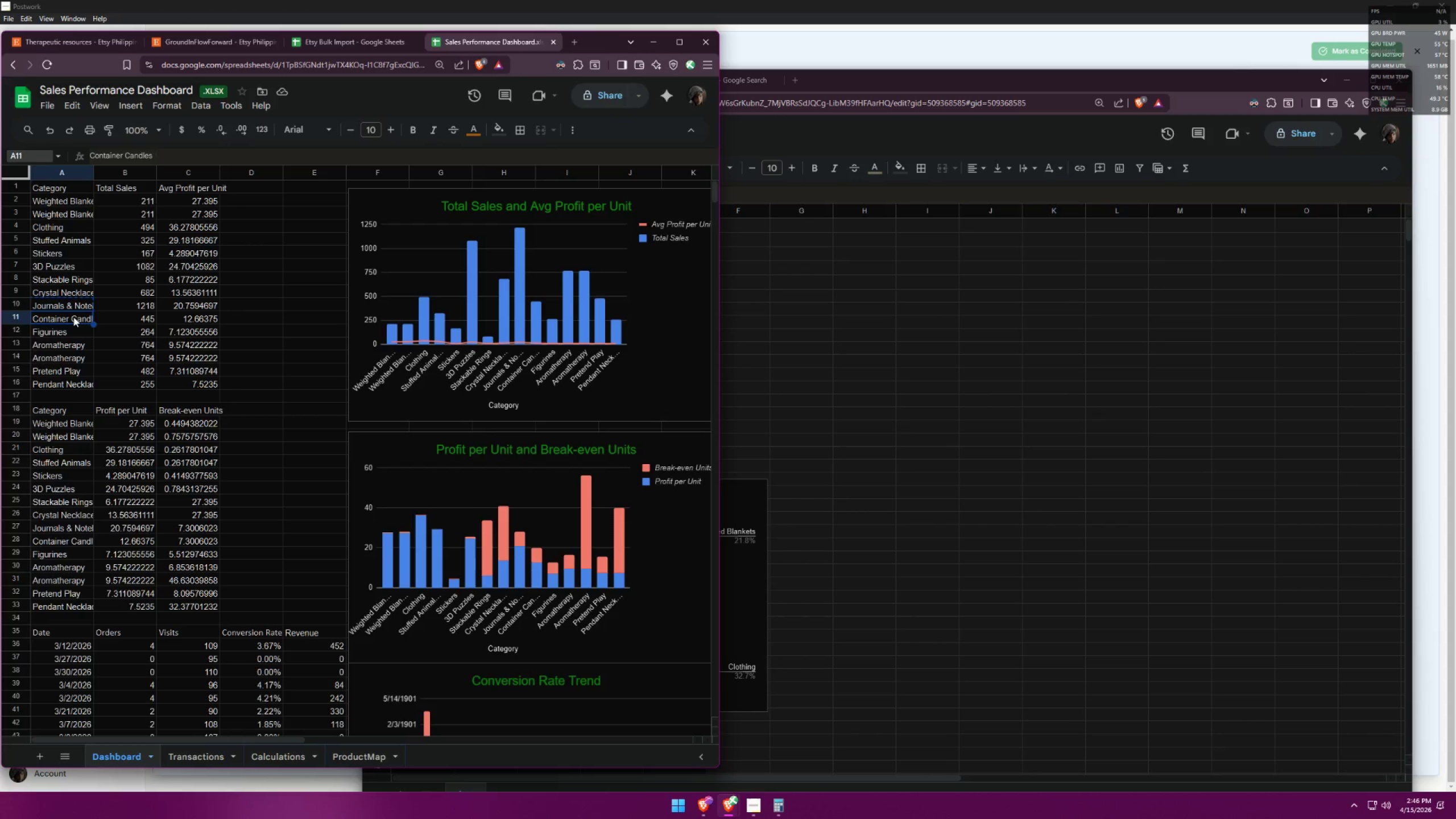 
key(Control+ControlLeft)
 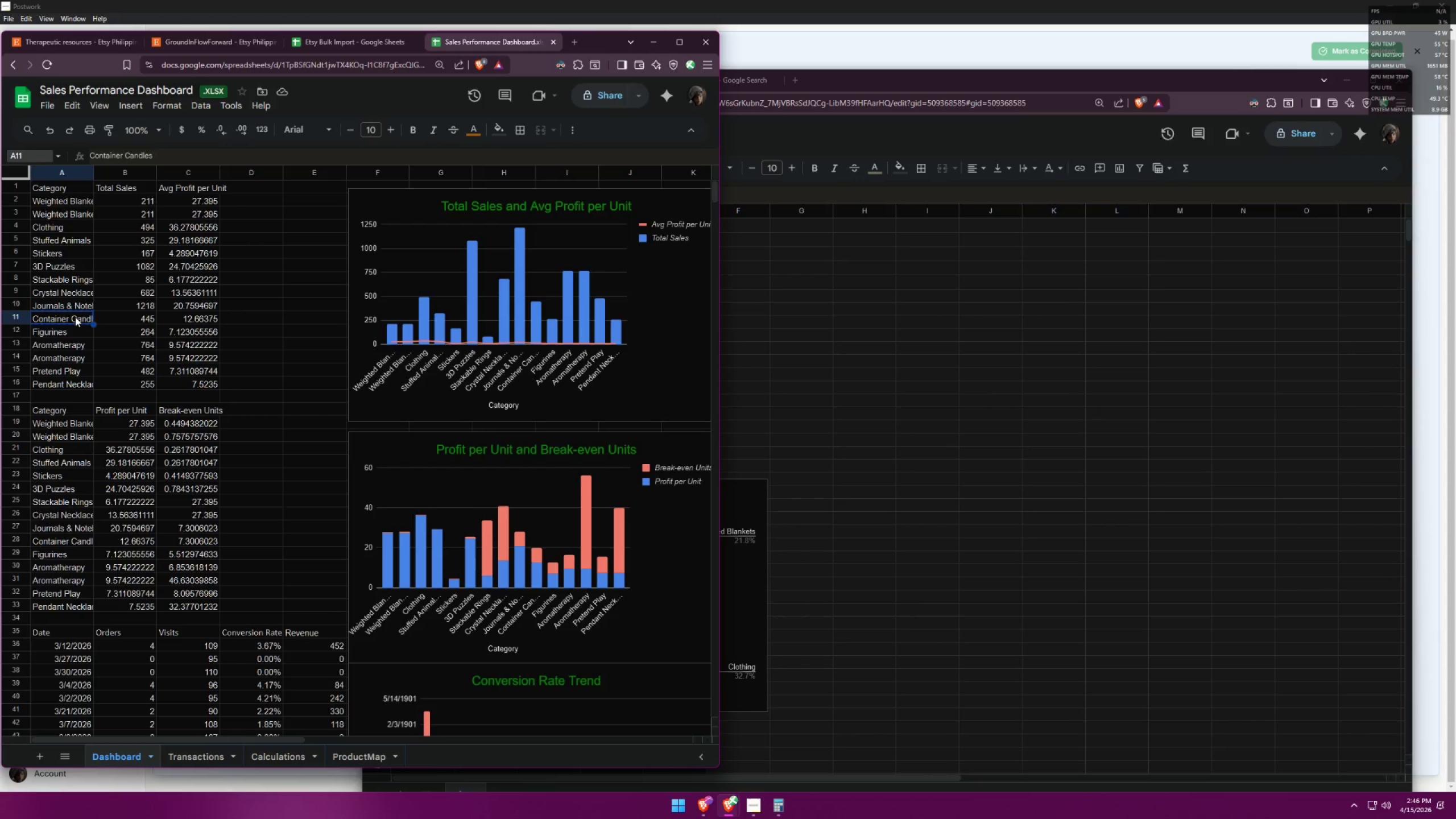 
key(Control+C)
 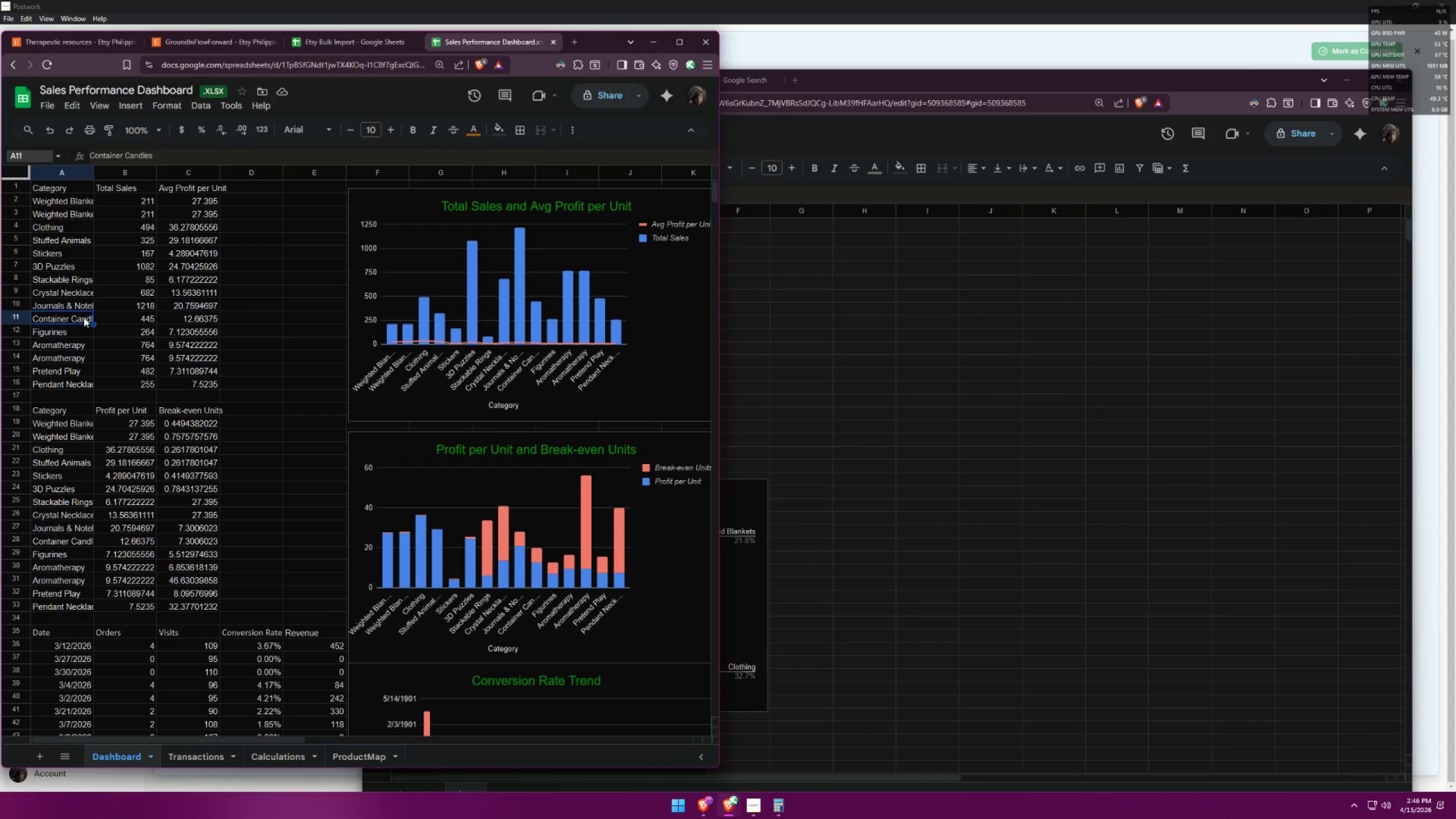 
key(Alt+AltLeft)
 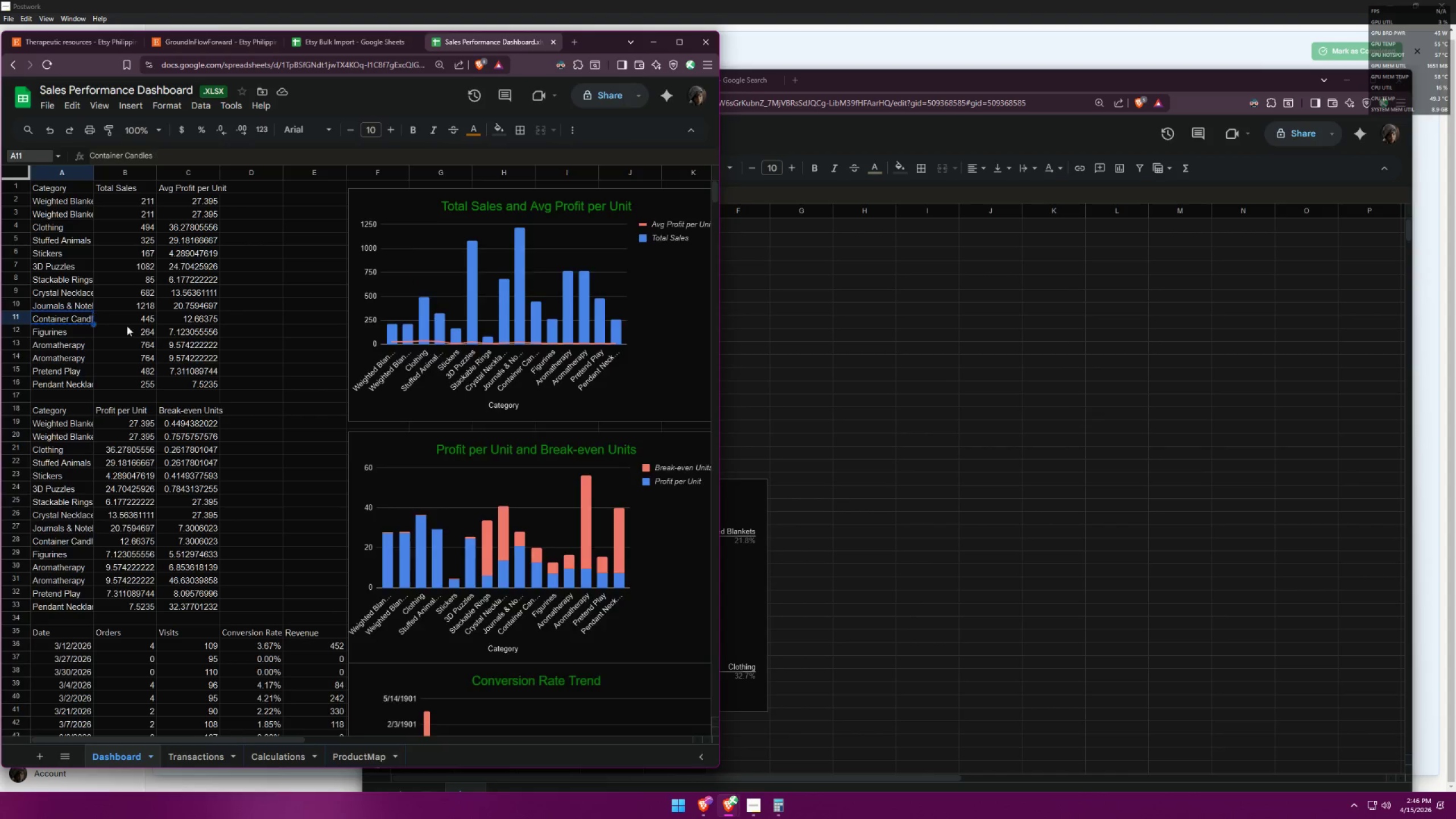 
key(Alt+Tab)
 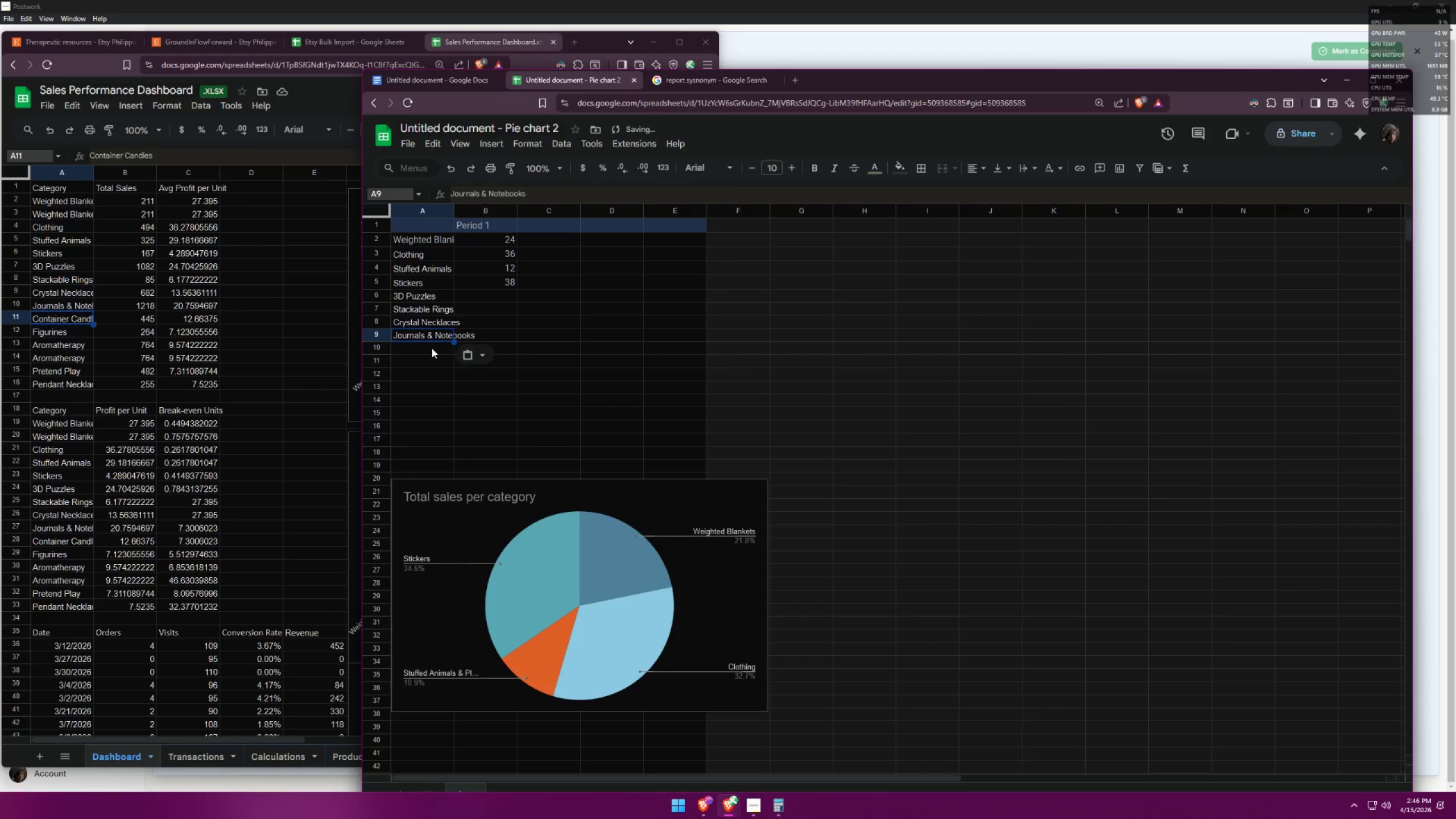 
left_click([429, 348])
 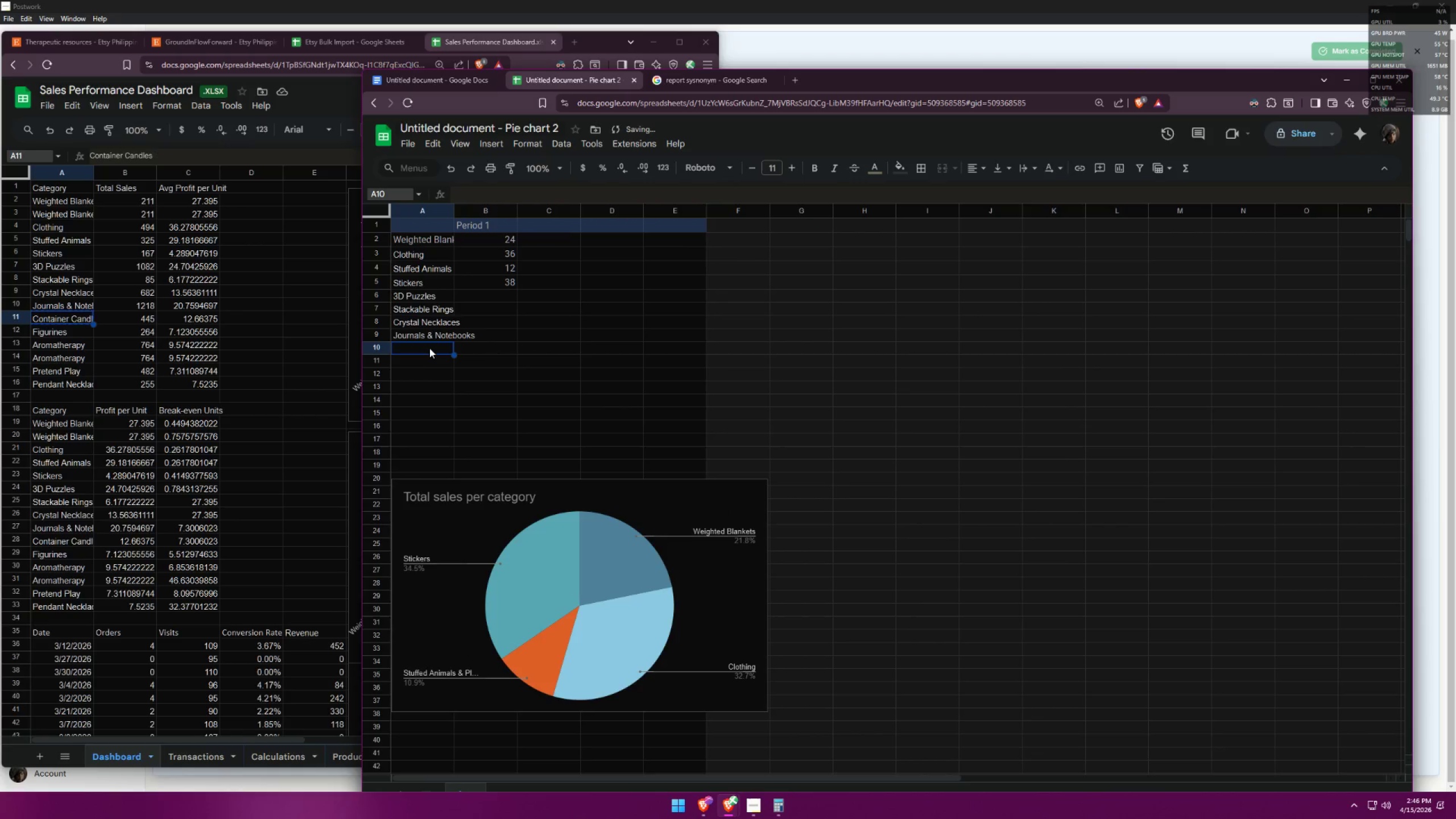 
key(Control+ControlLeft)
 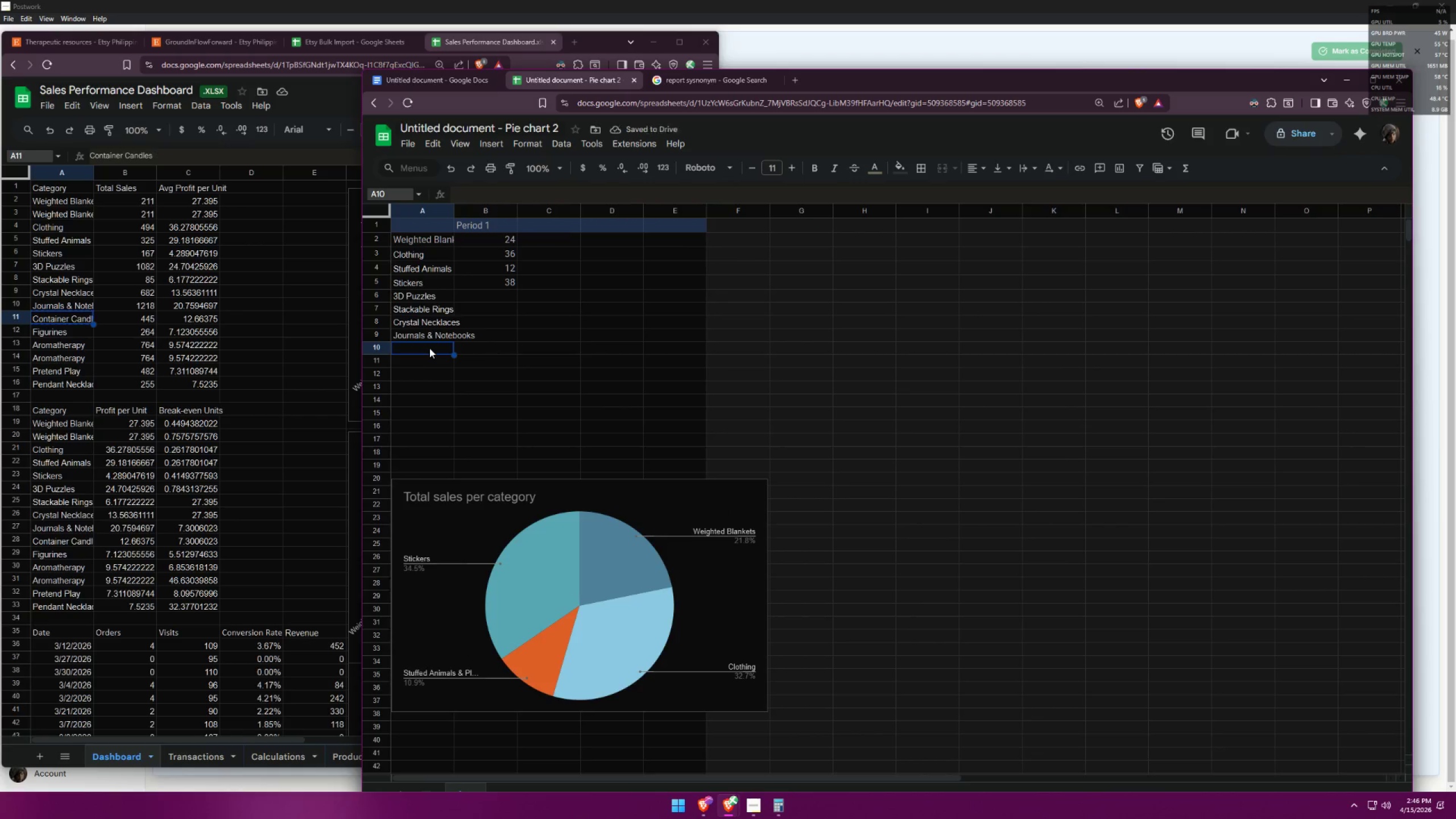 
key(Control+V)
 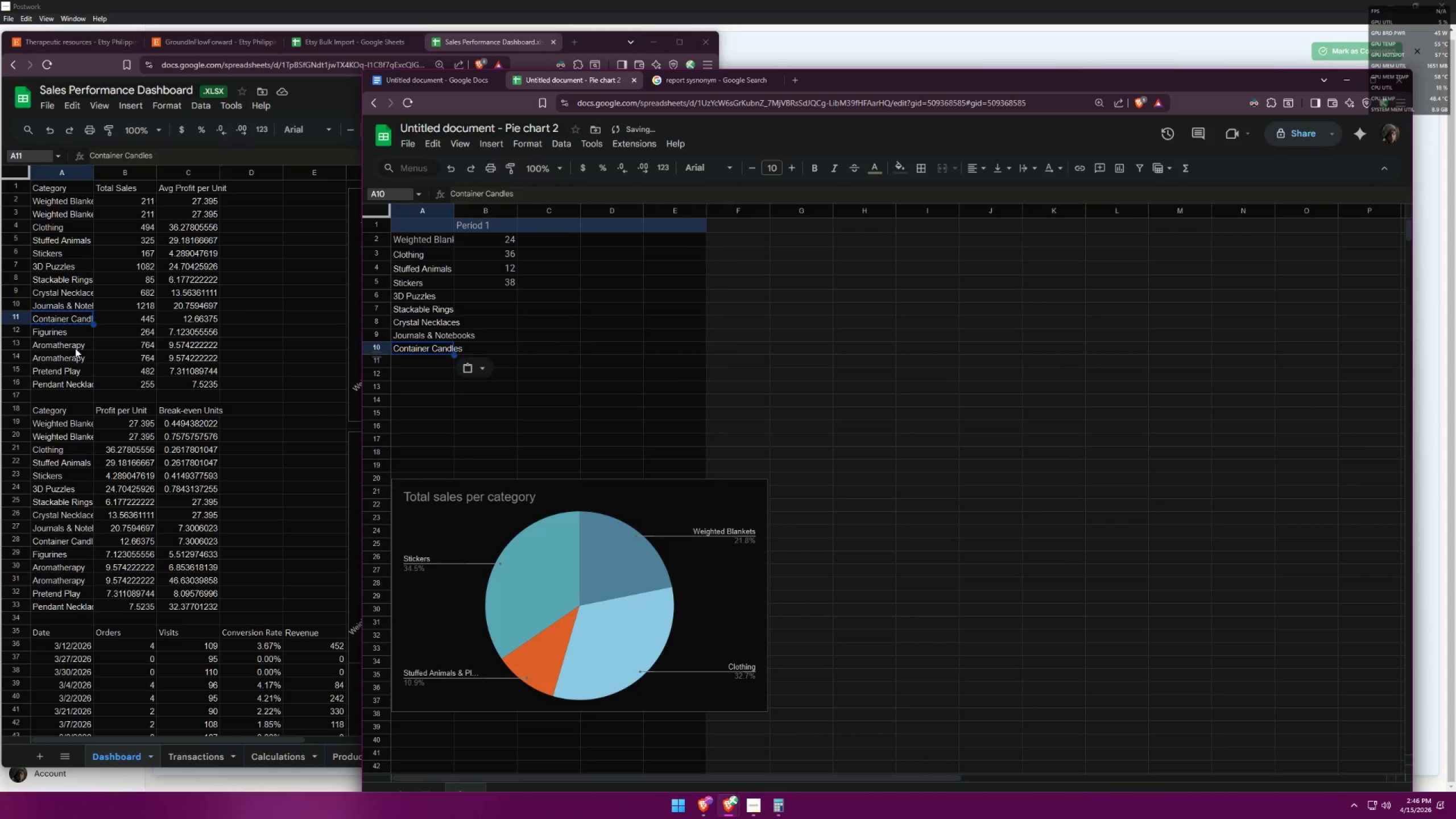 
left_click([57, 333])
 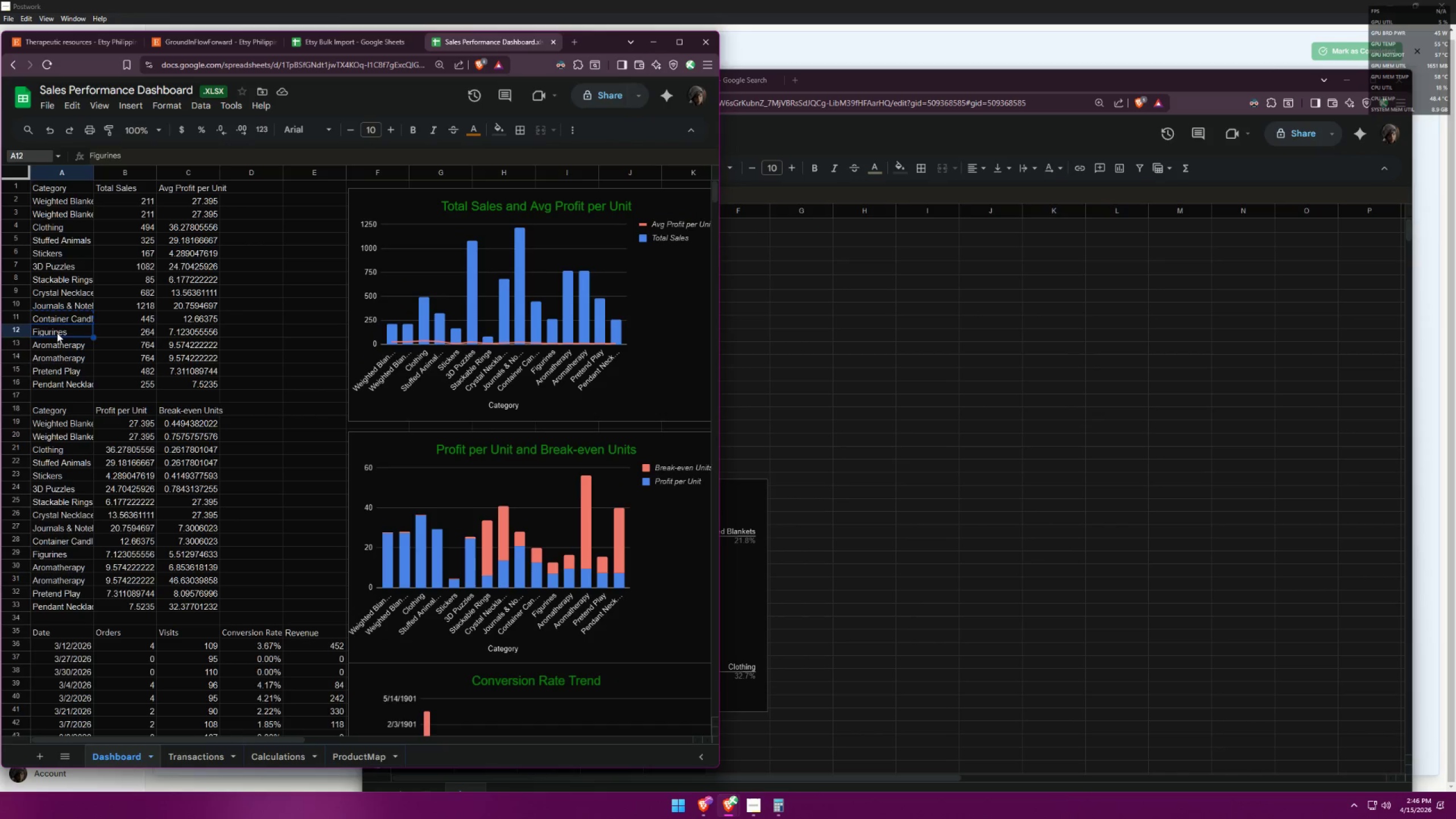 
key(Control+ControlLeft)
 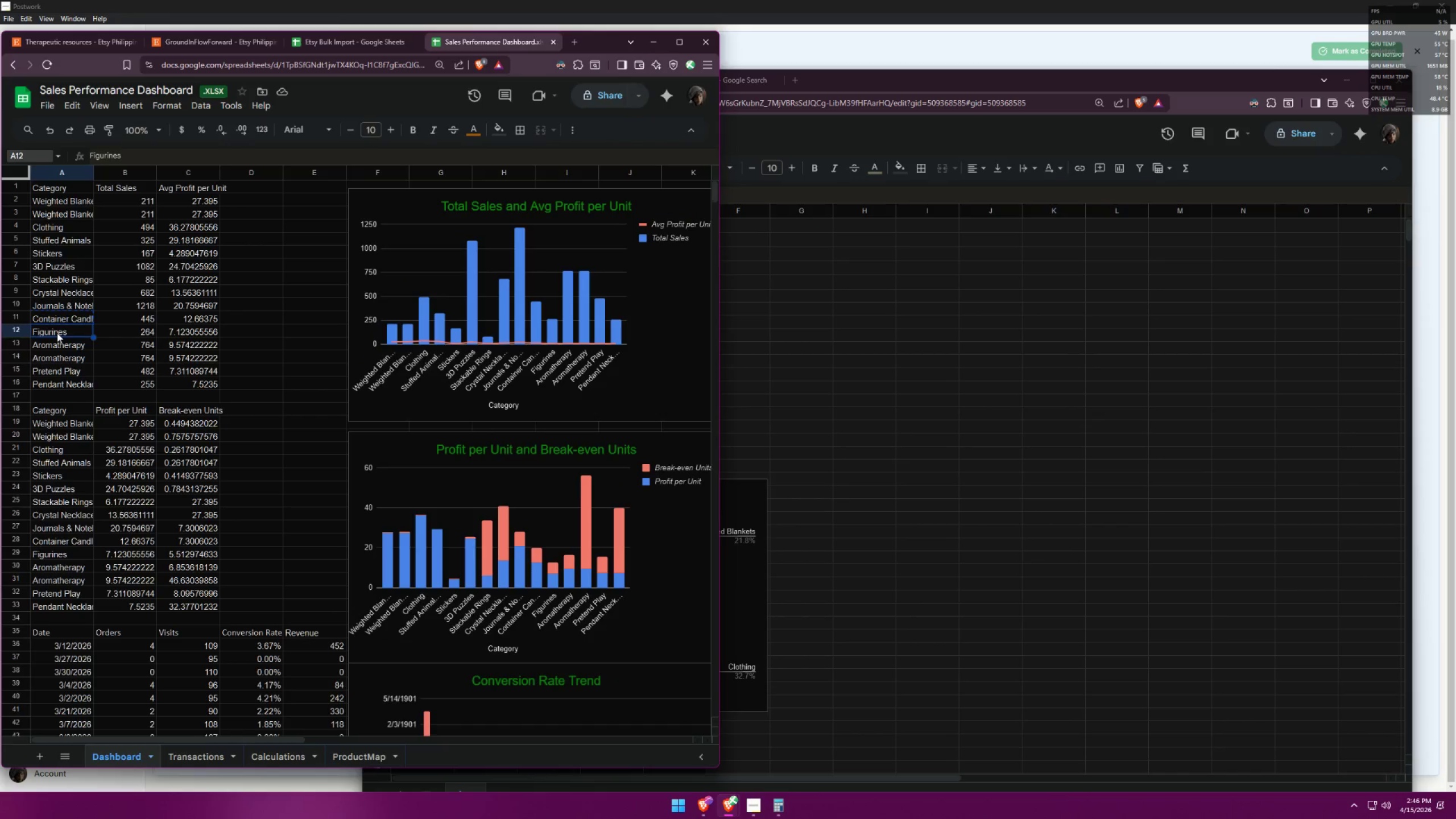 
key(Control+C)
 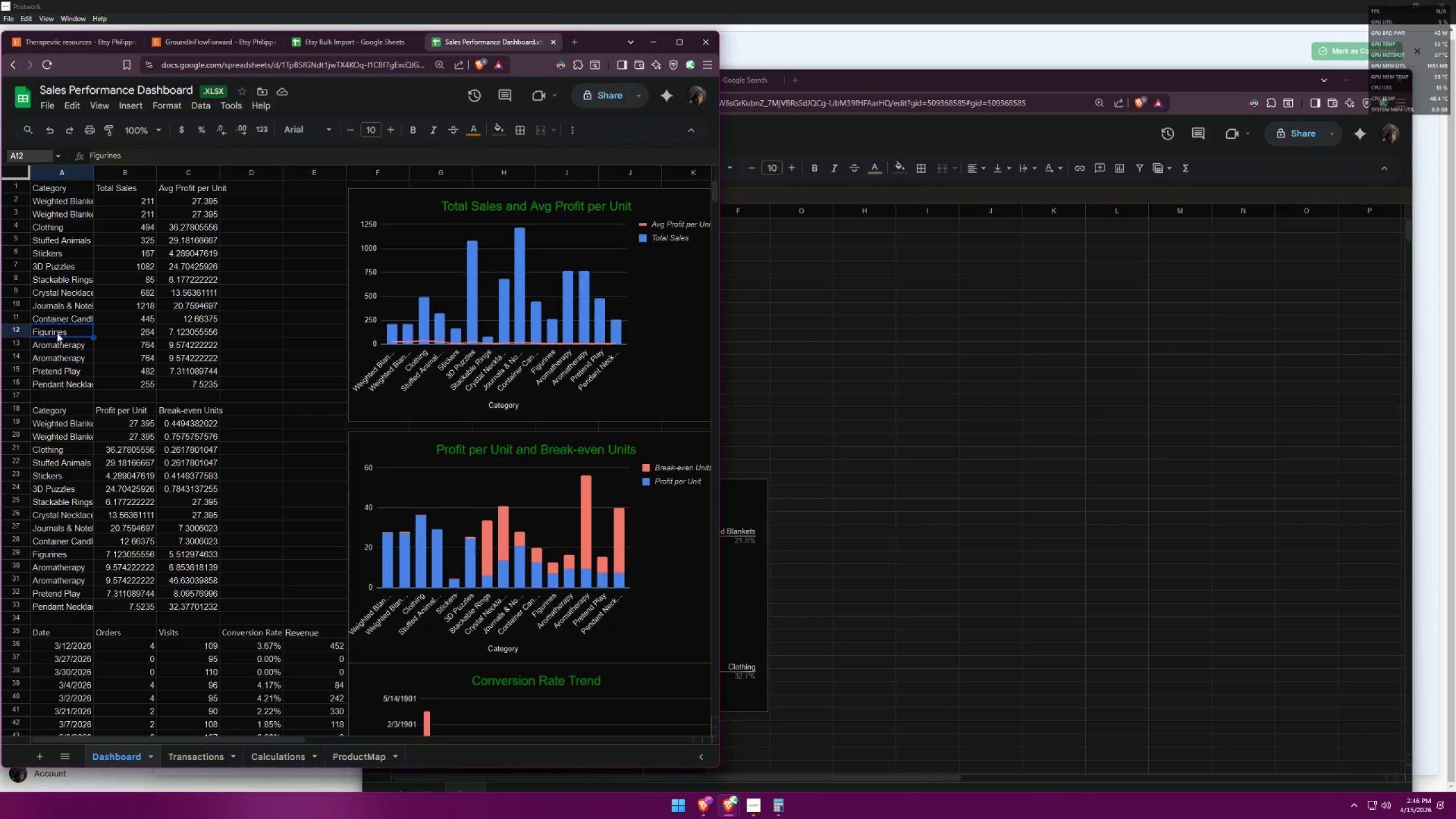 
key(Alt+AltLeft)
 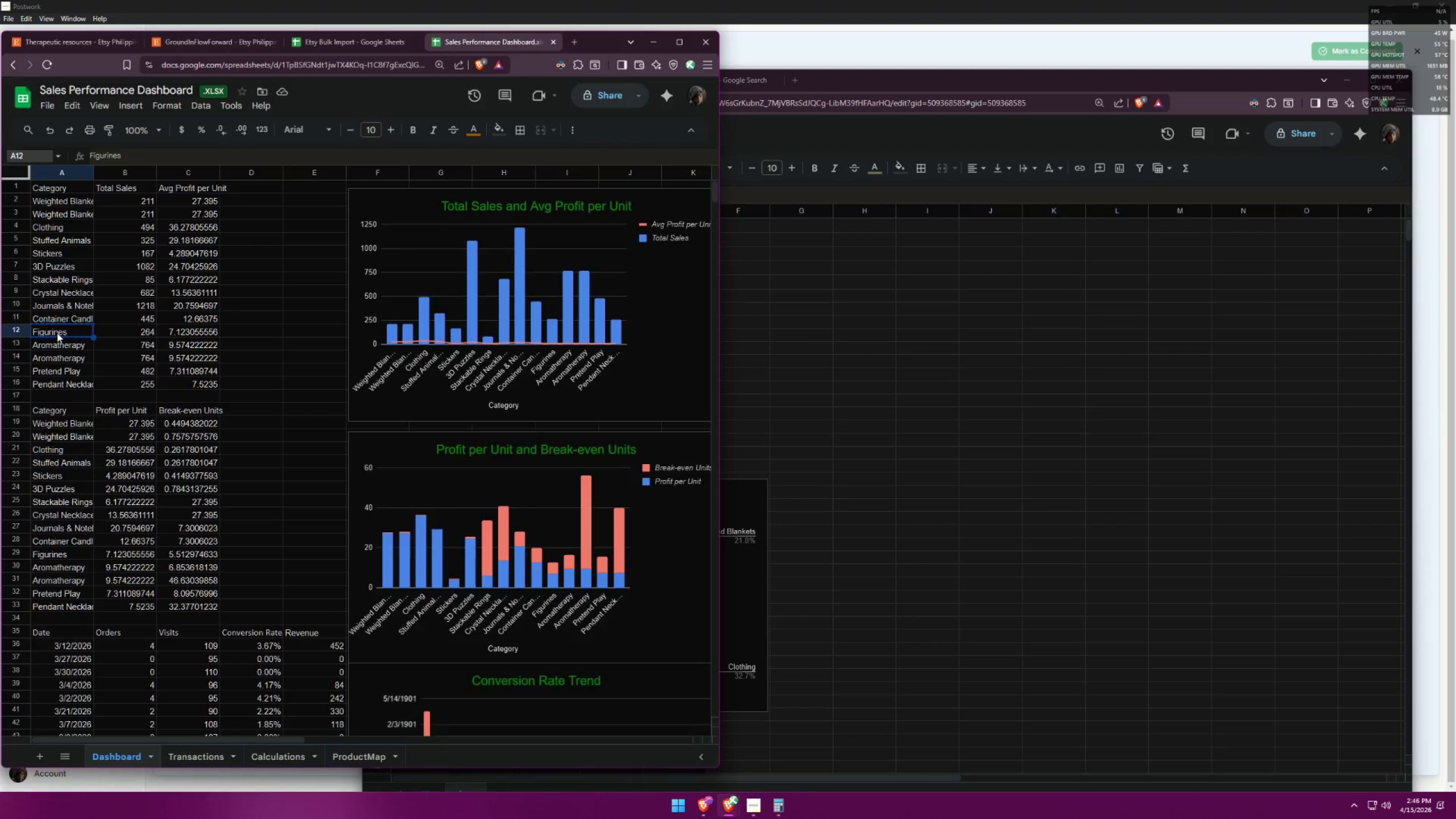 
key(Alt+Tab)
 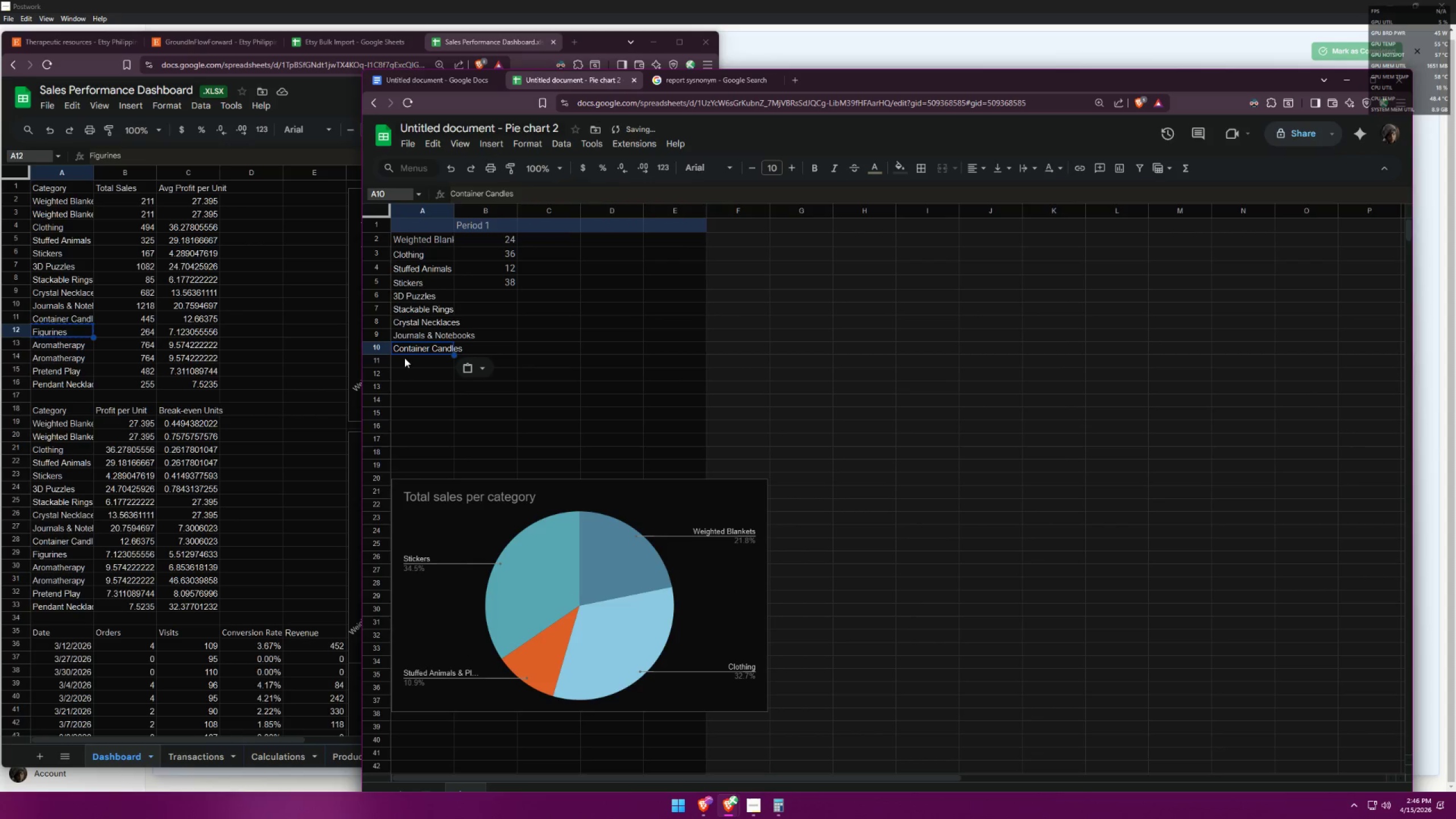 
left_click([414, 359])
 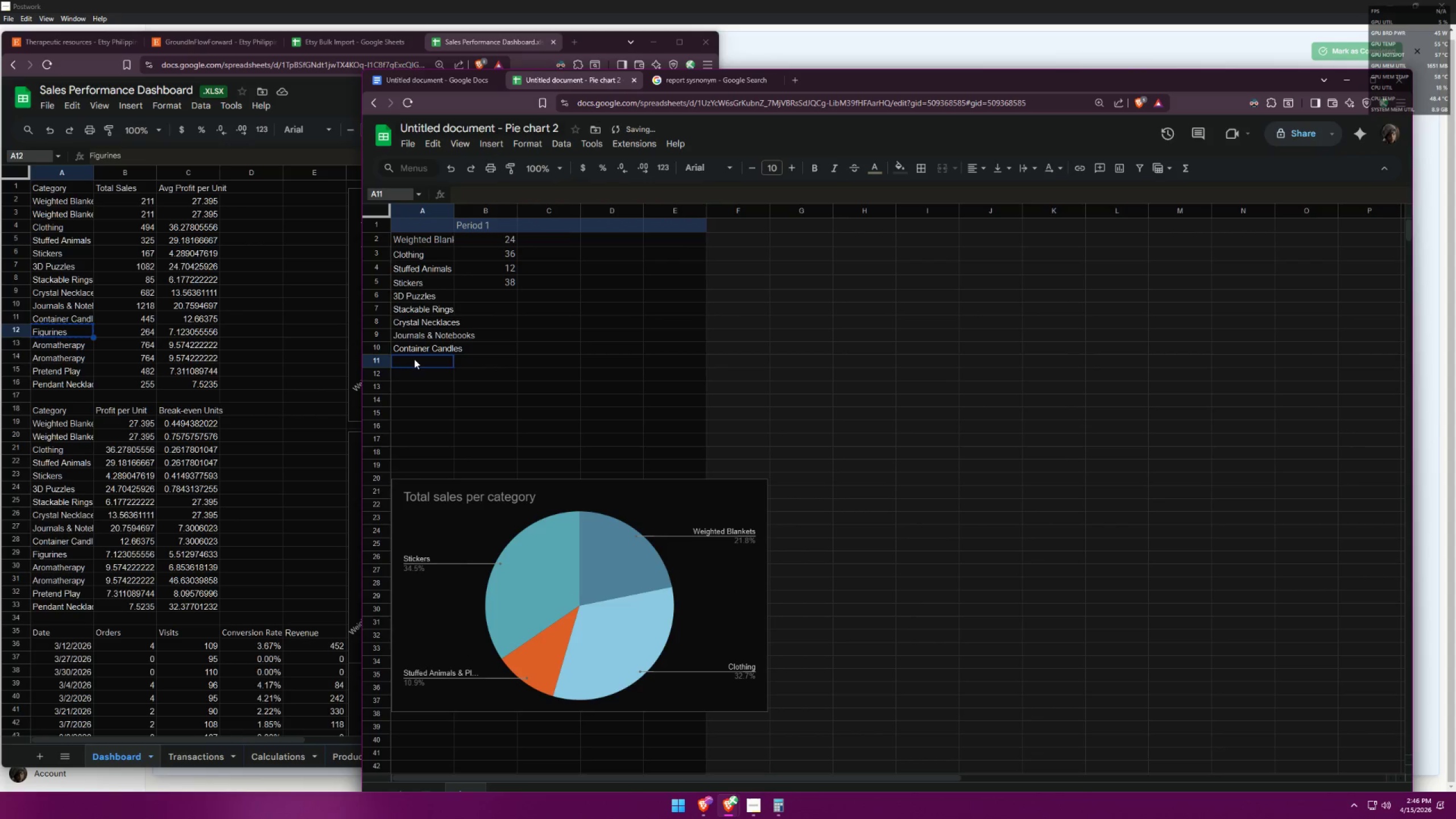 
key(Control+ControlLeft)
 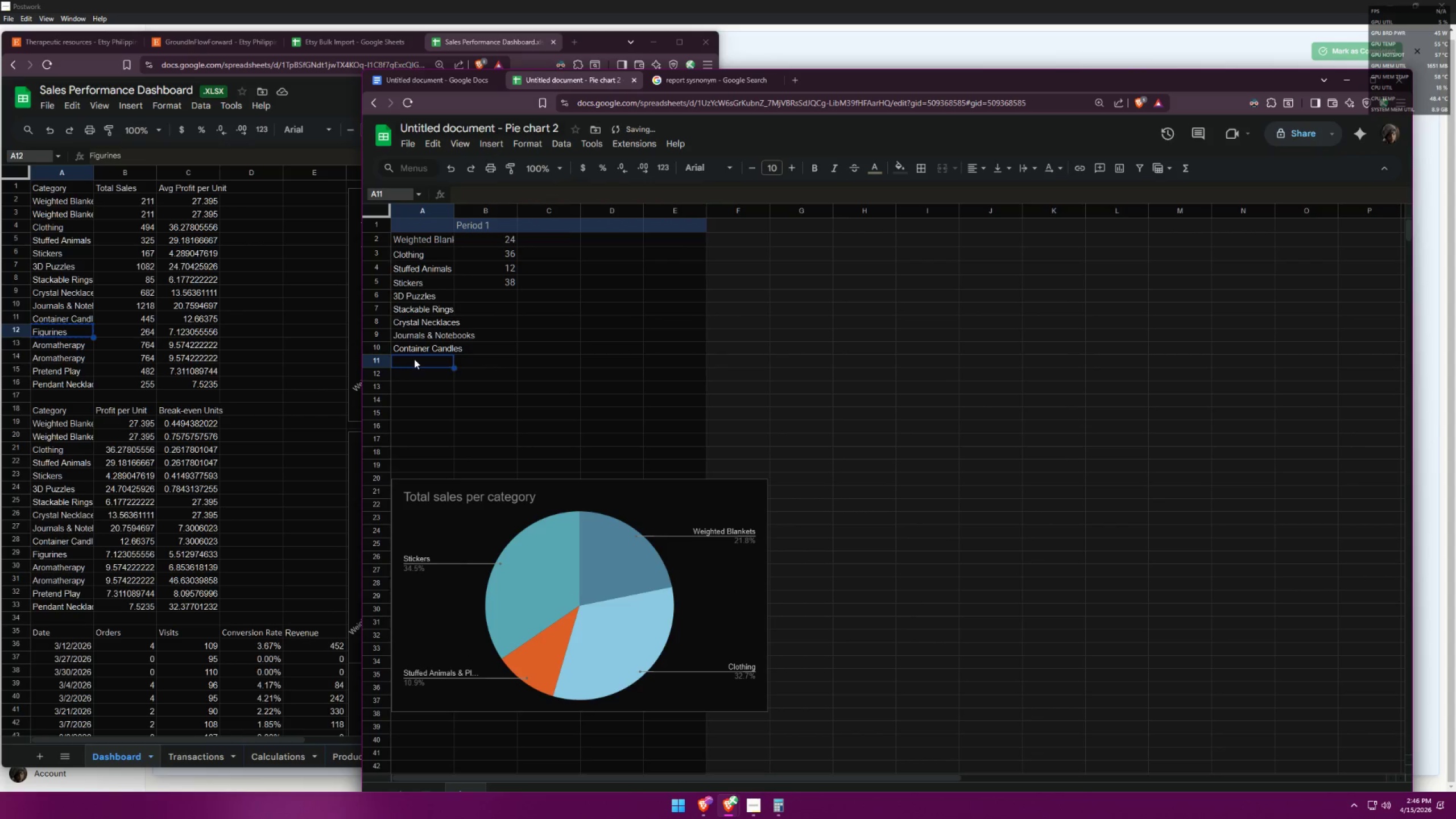 
key(Control+V)
 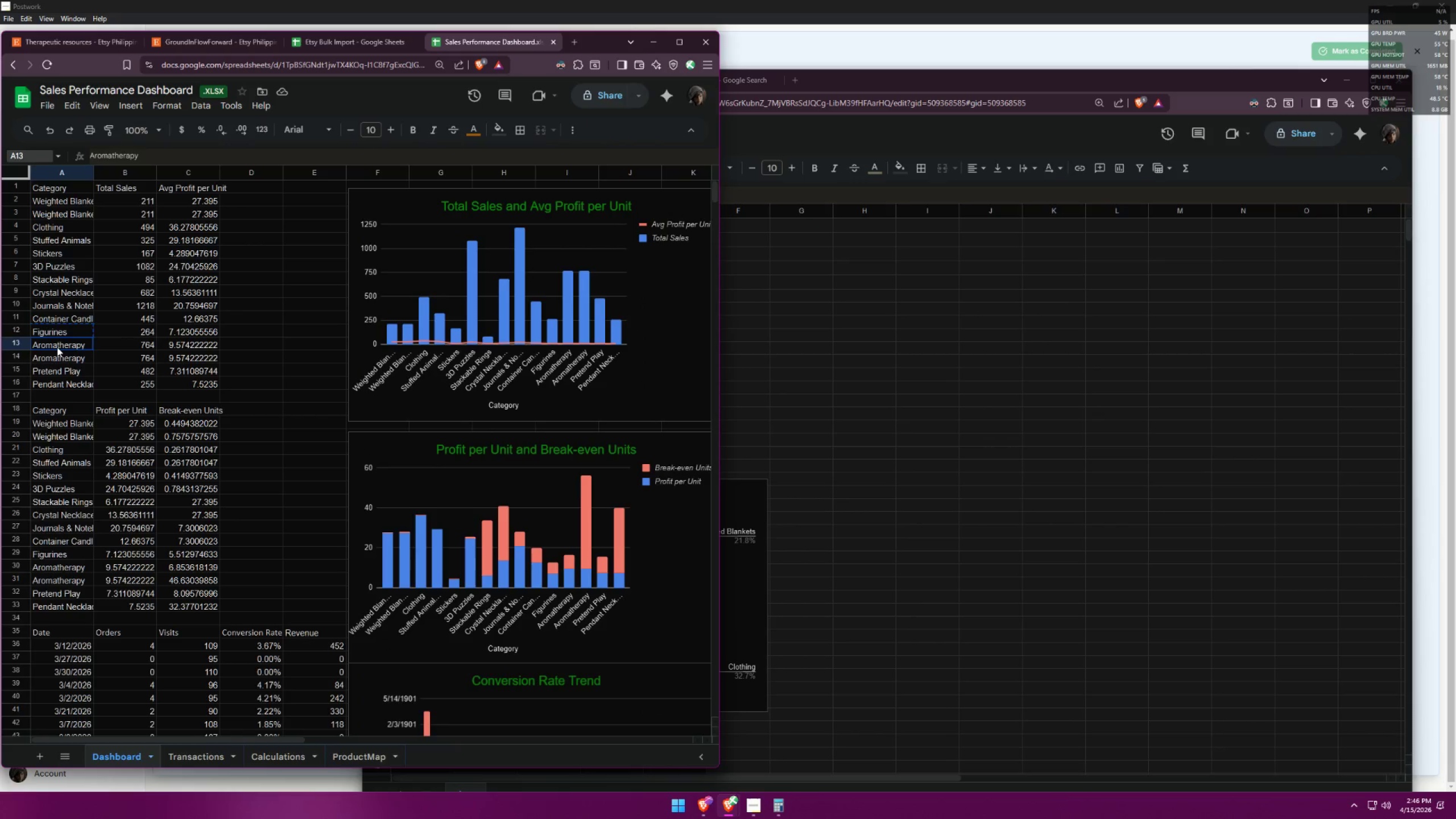 
key(Control+ControlLeft)
 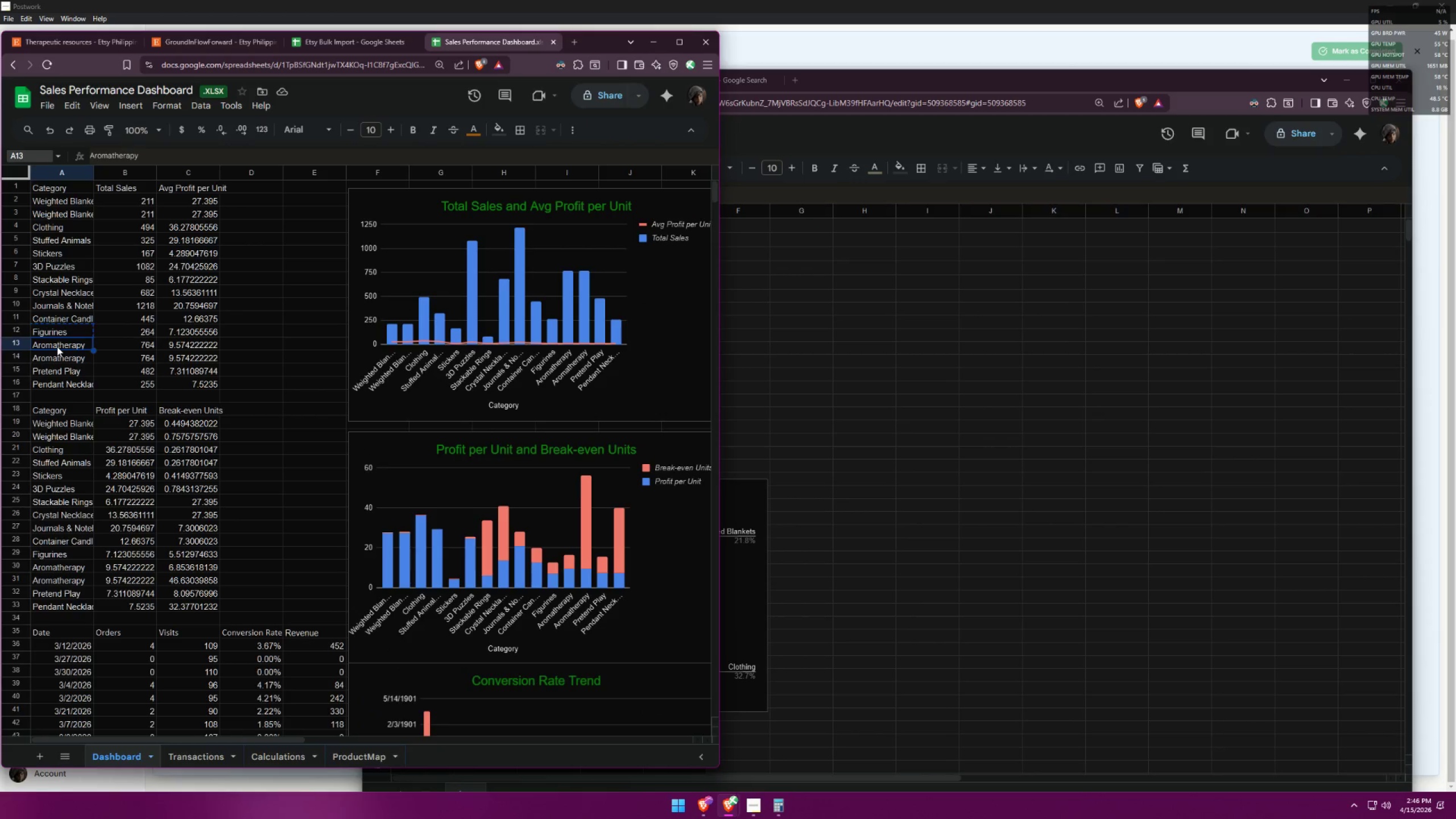 
key(Control+C)
 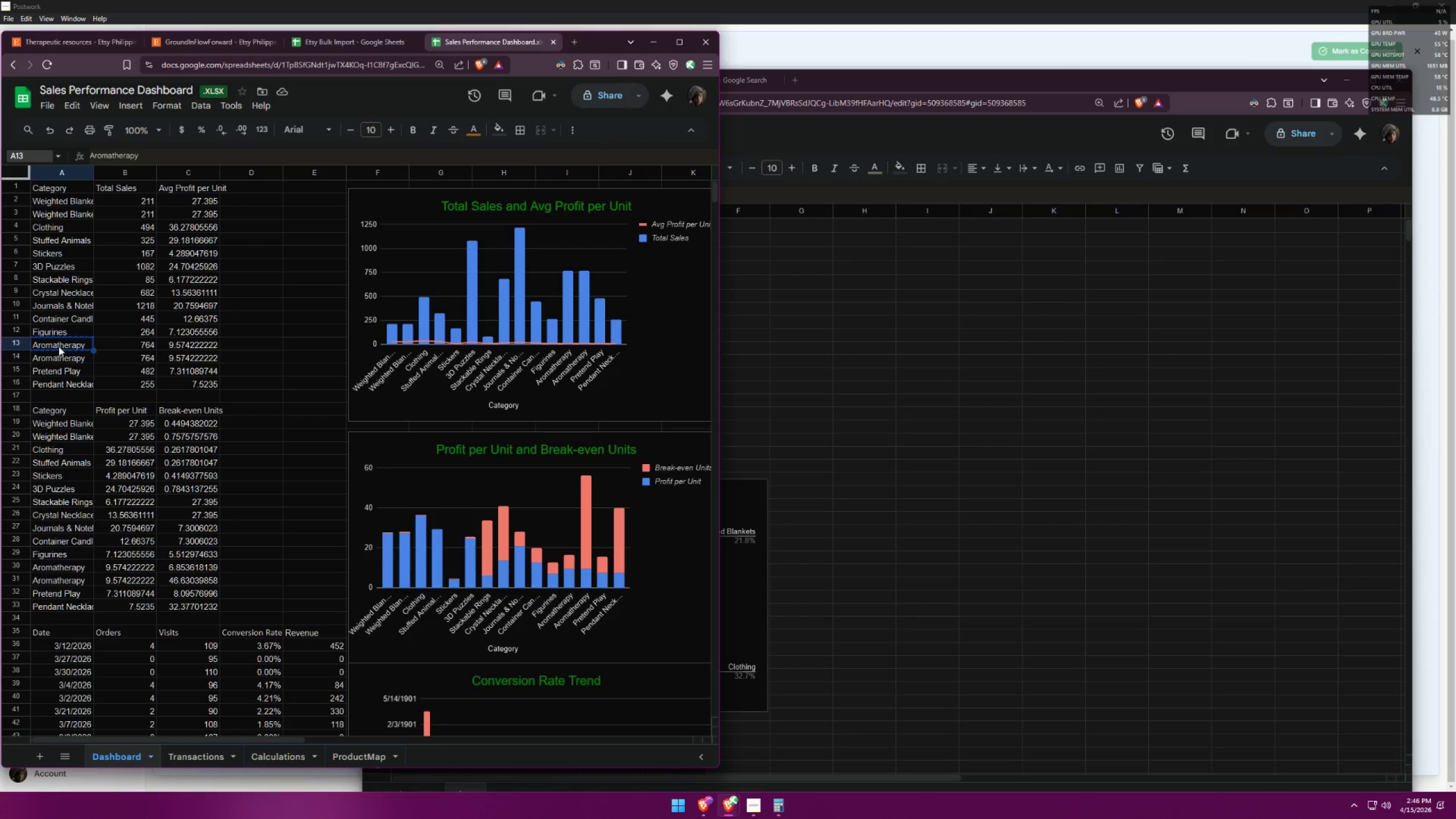 
key(Alt+AltLeft)
 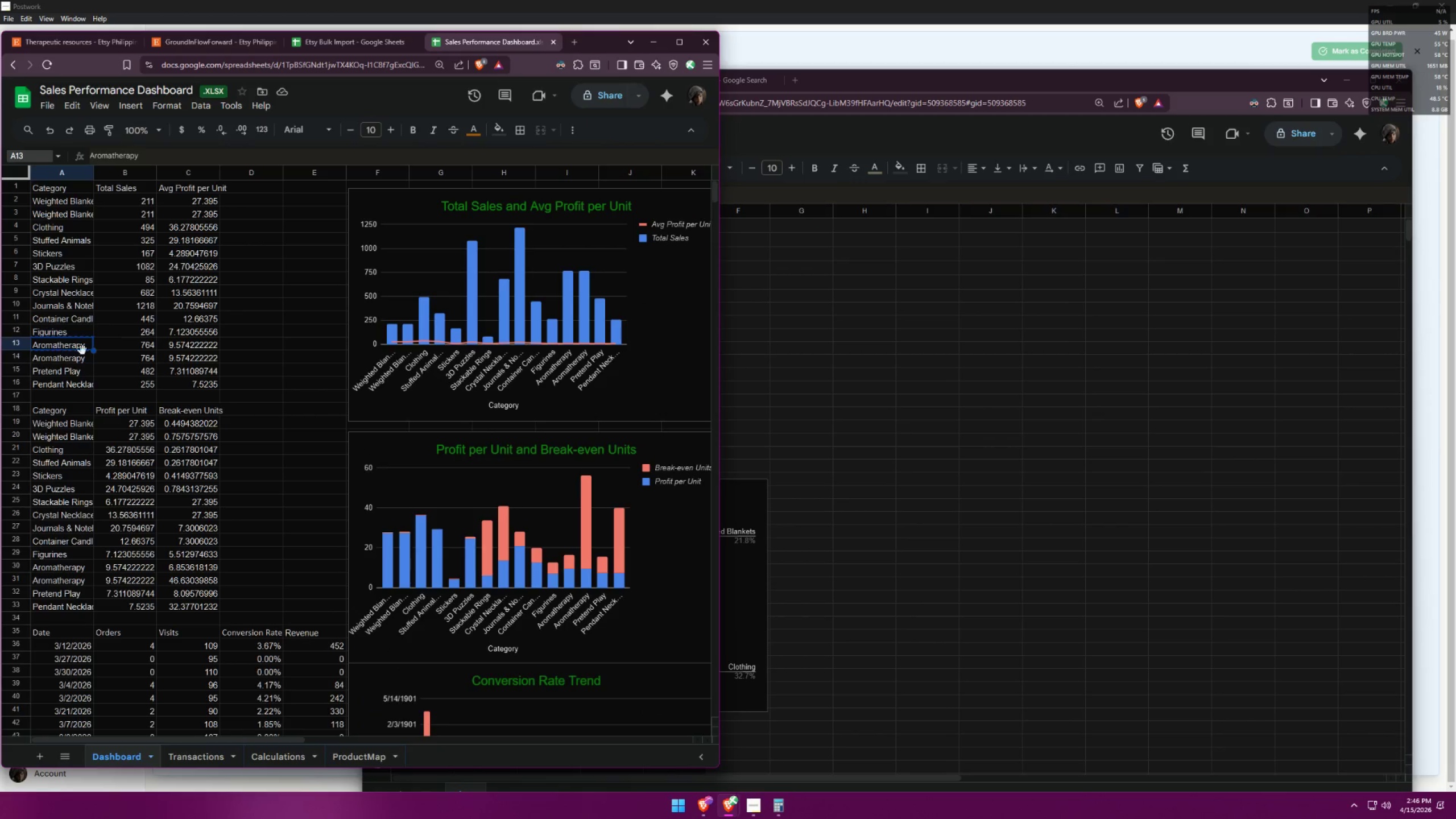 
key(Alt+Tab)
 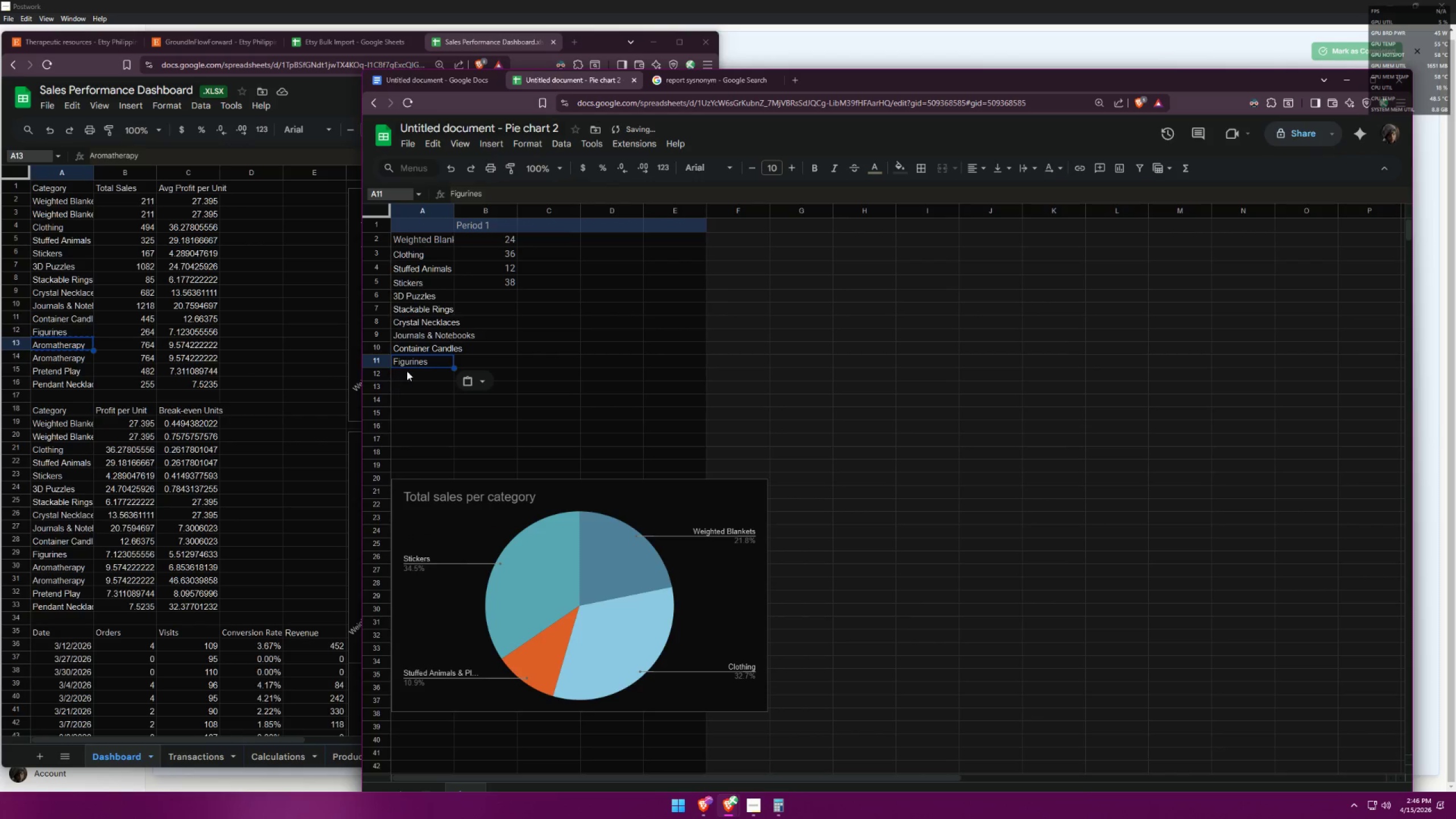 
left_click([413, 374])
 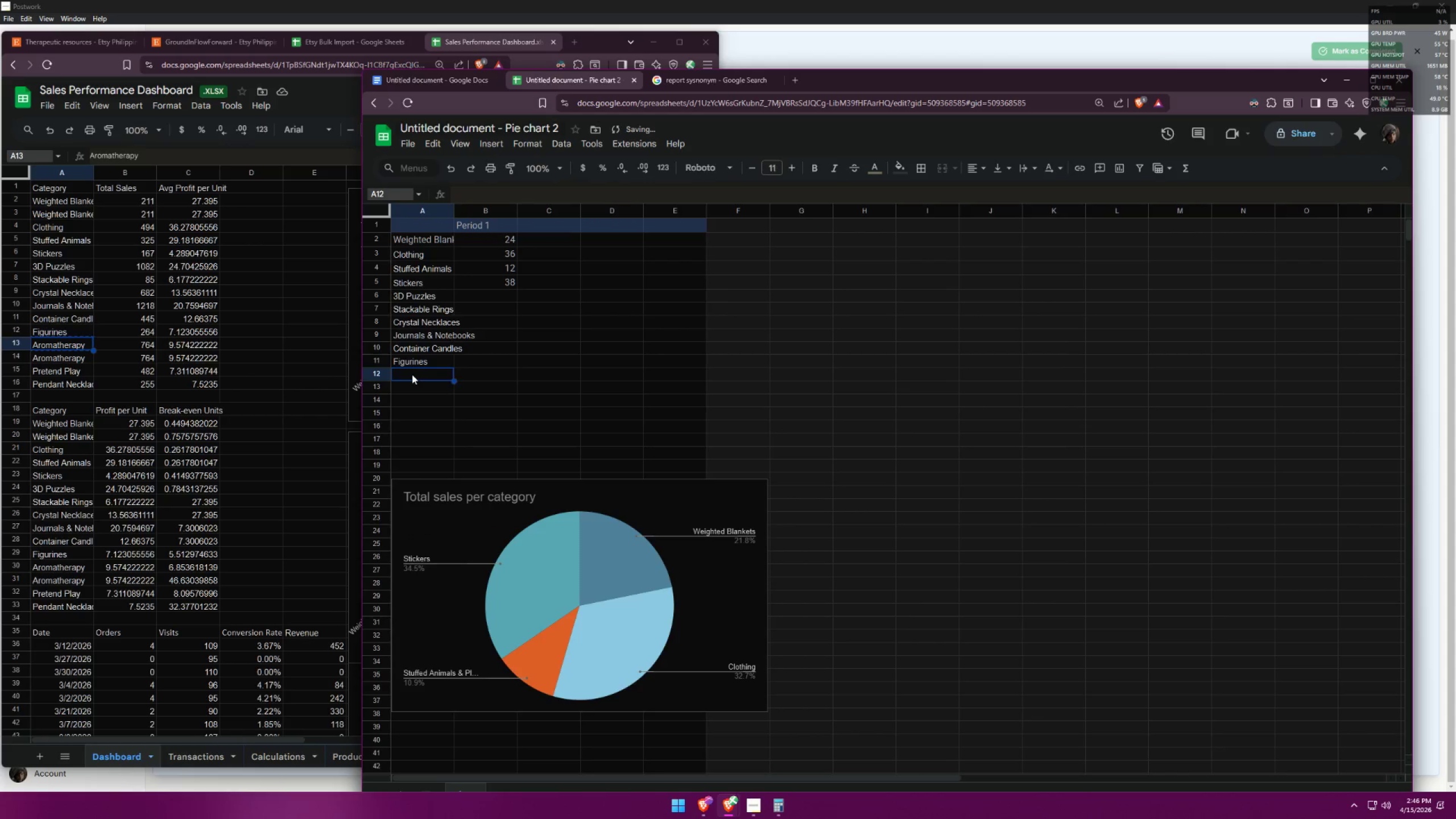 
key(Control+ControlLeft)
 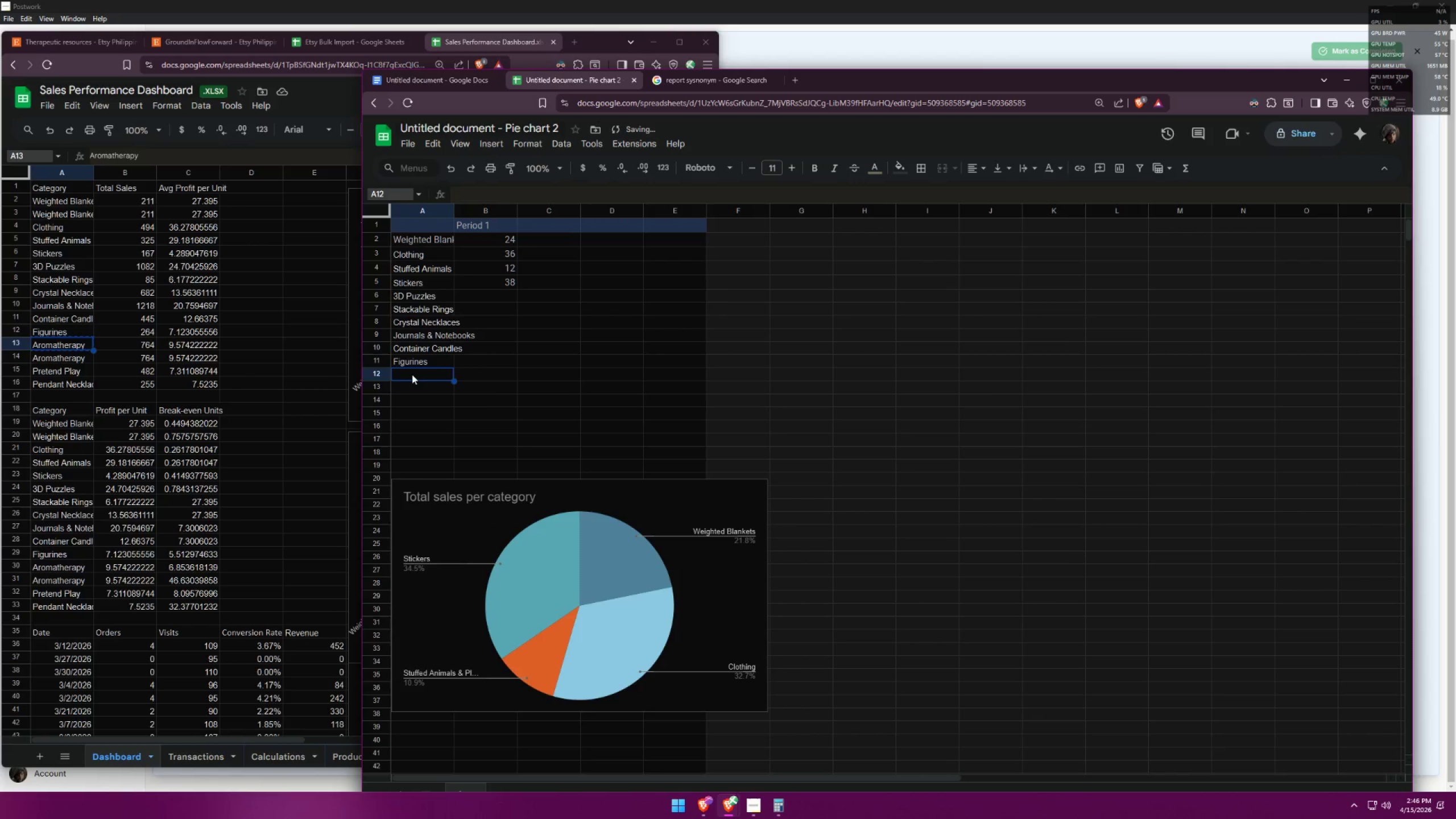 
key(Control+V)
 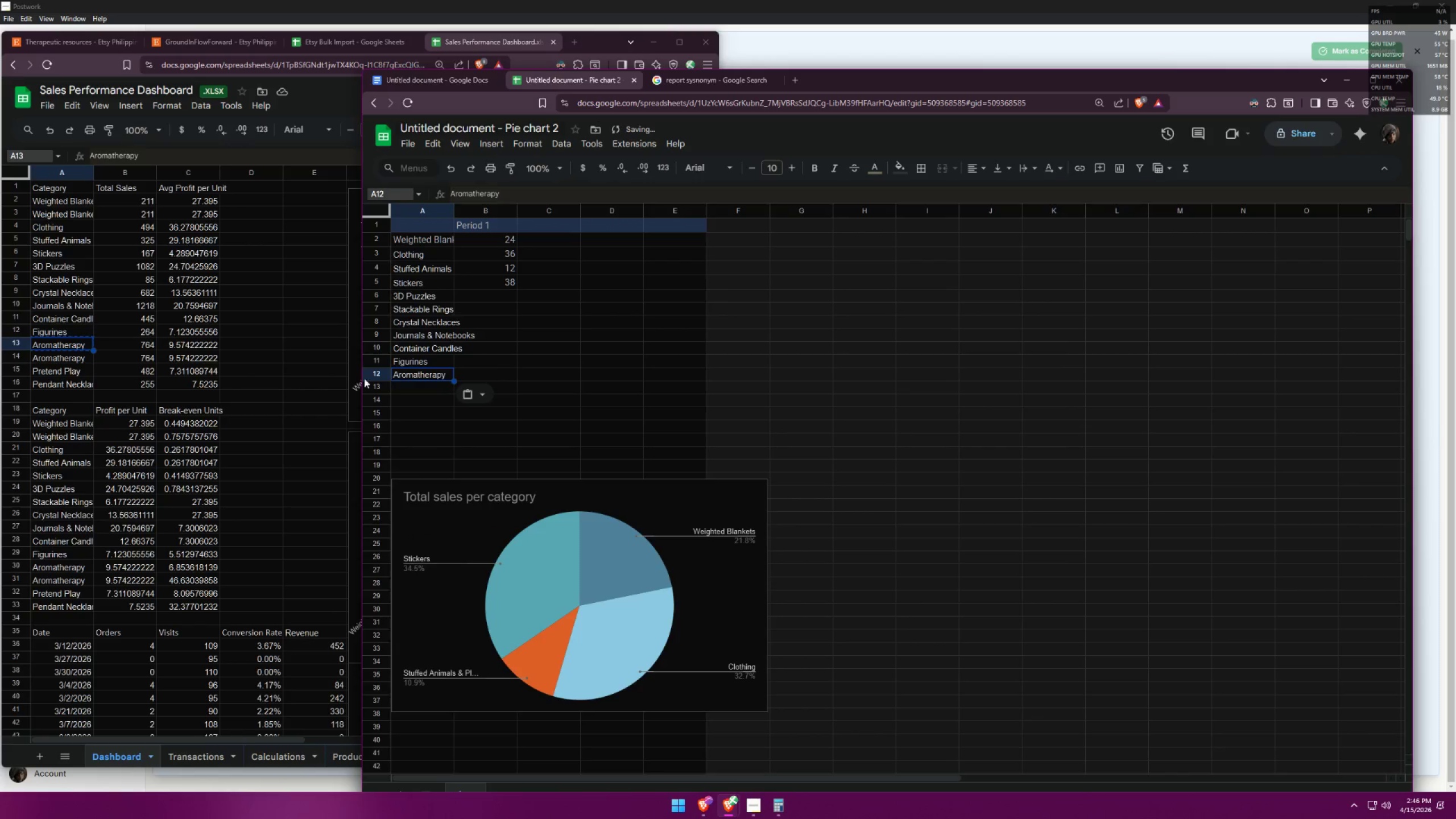 
key(Alt+AltLeft)
 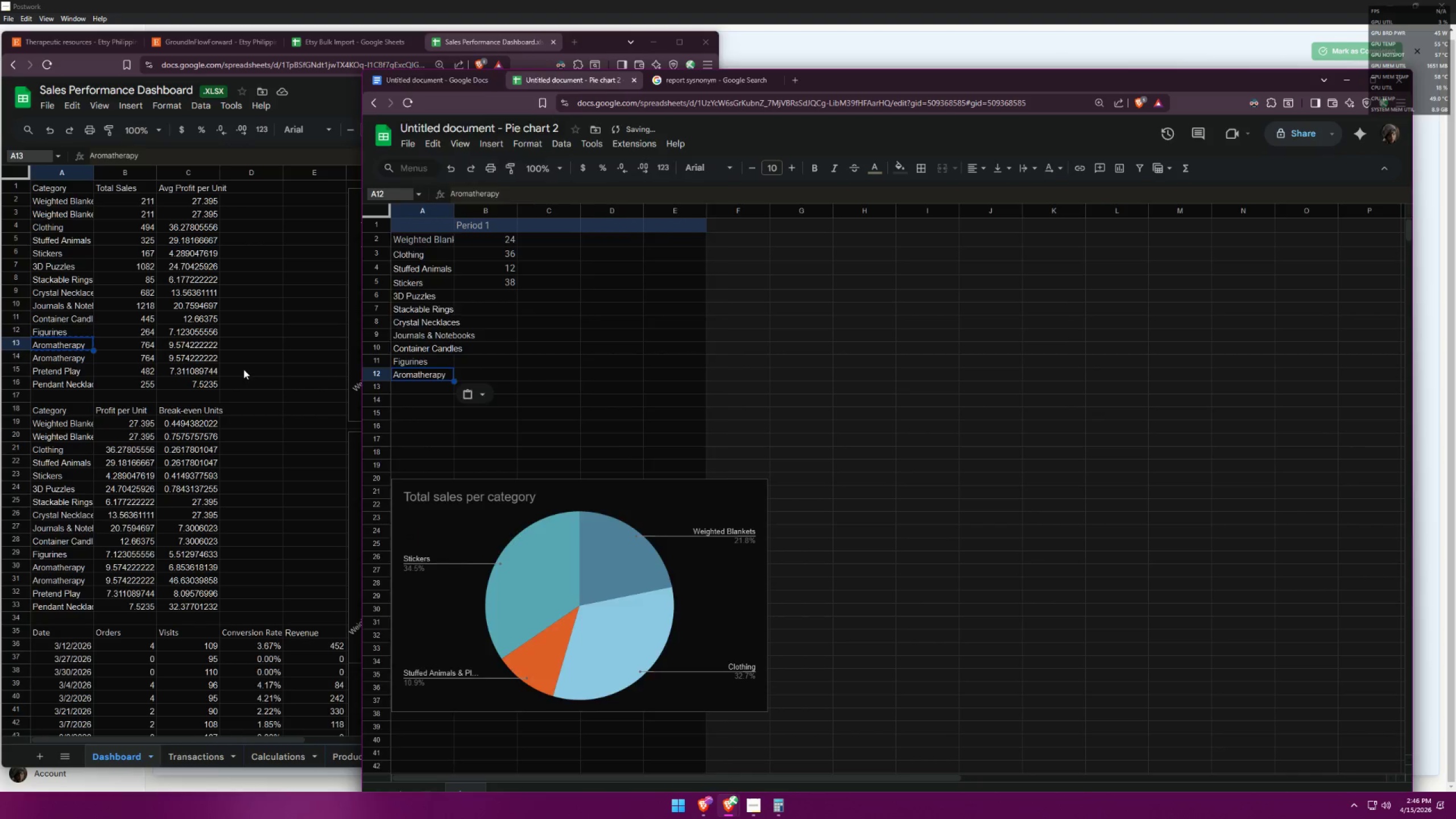 
key(Alt+Tab)
 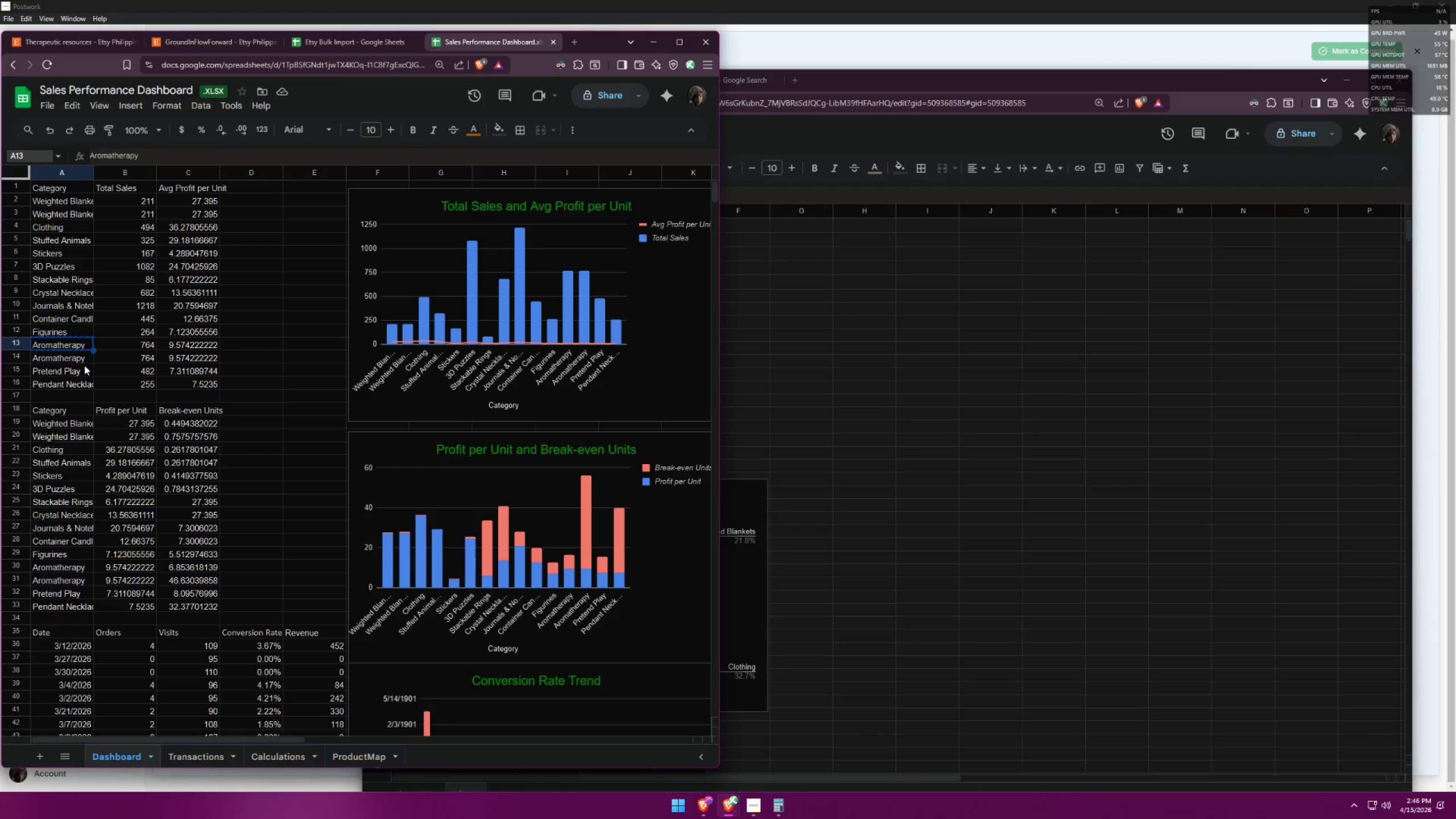 
left_click([74, 368])
 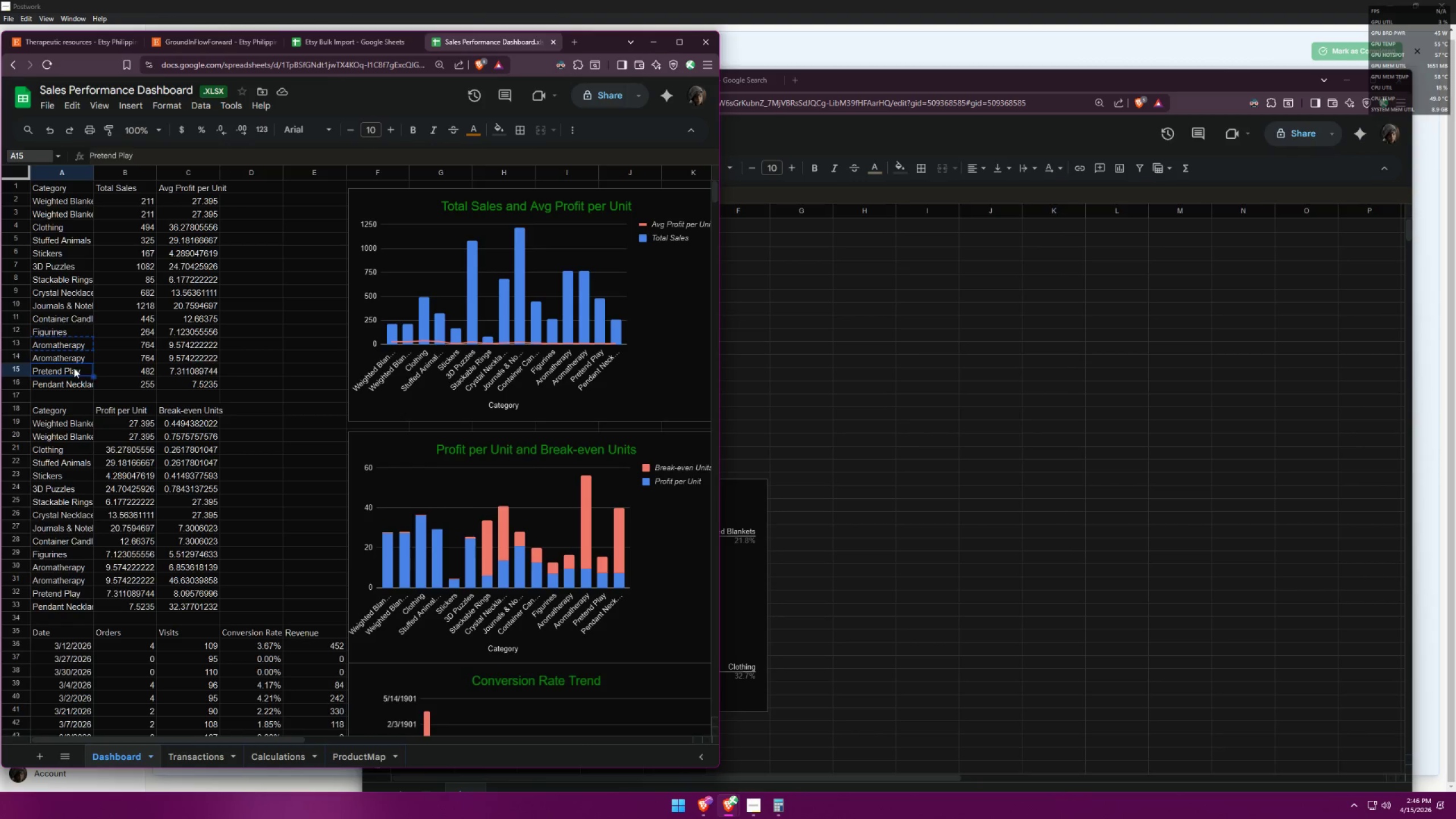 
key(Control+ControlLeft)
 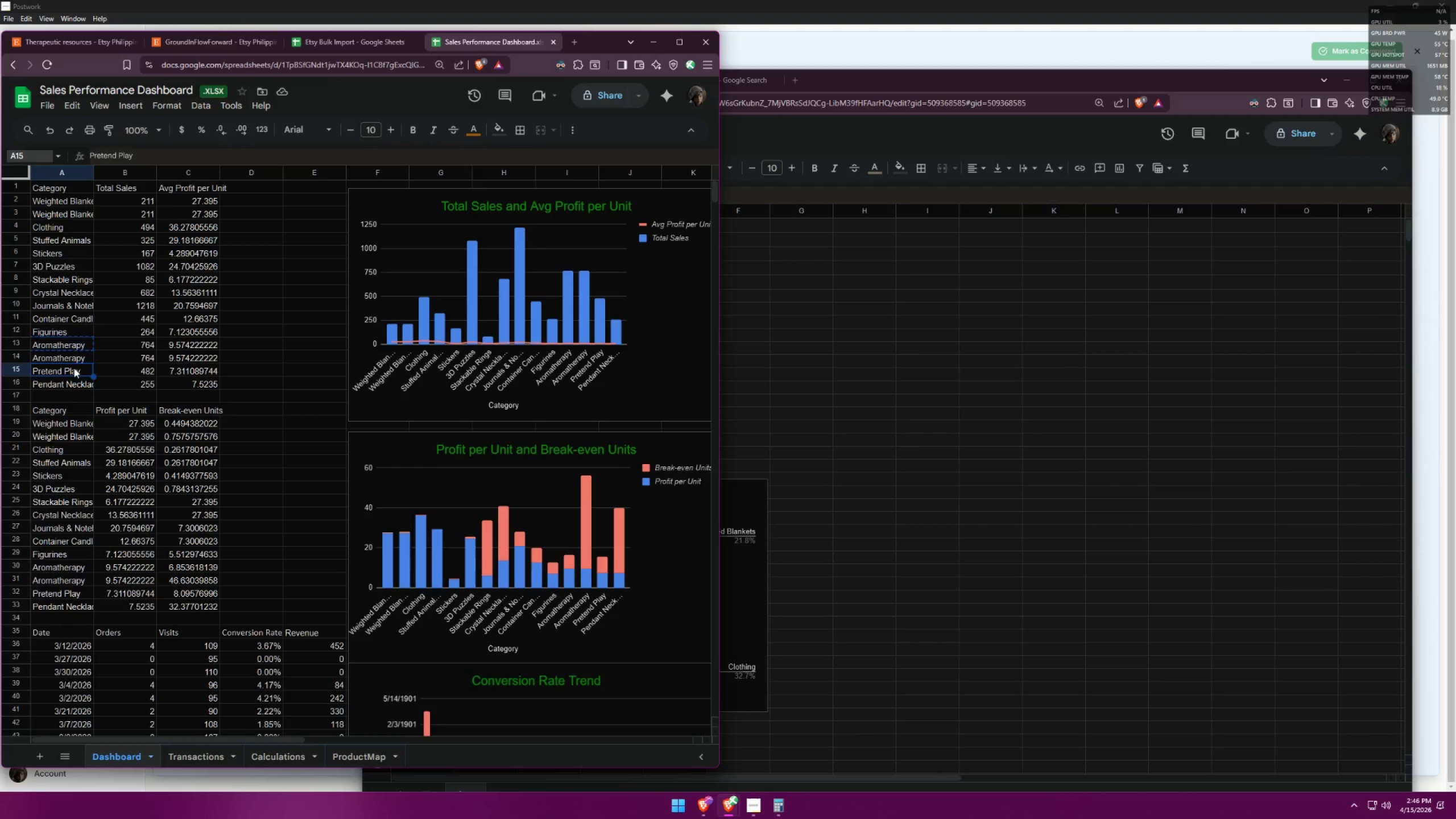 
key(Control+C)
 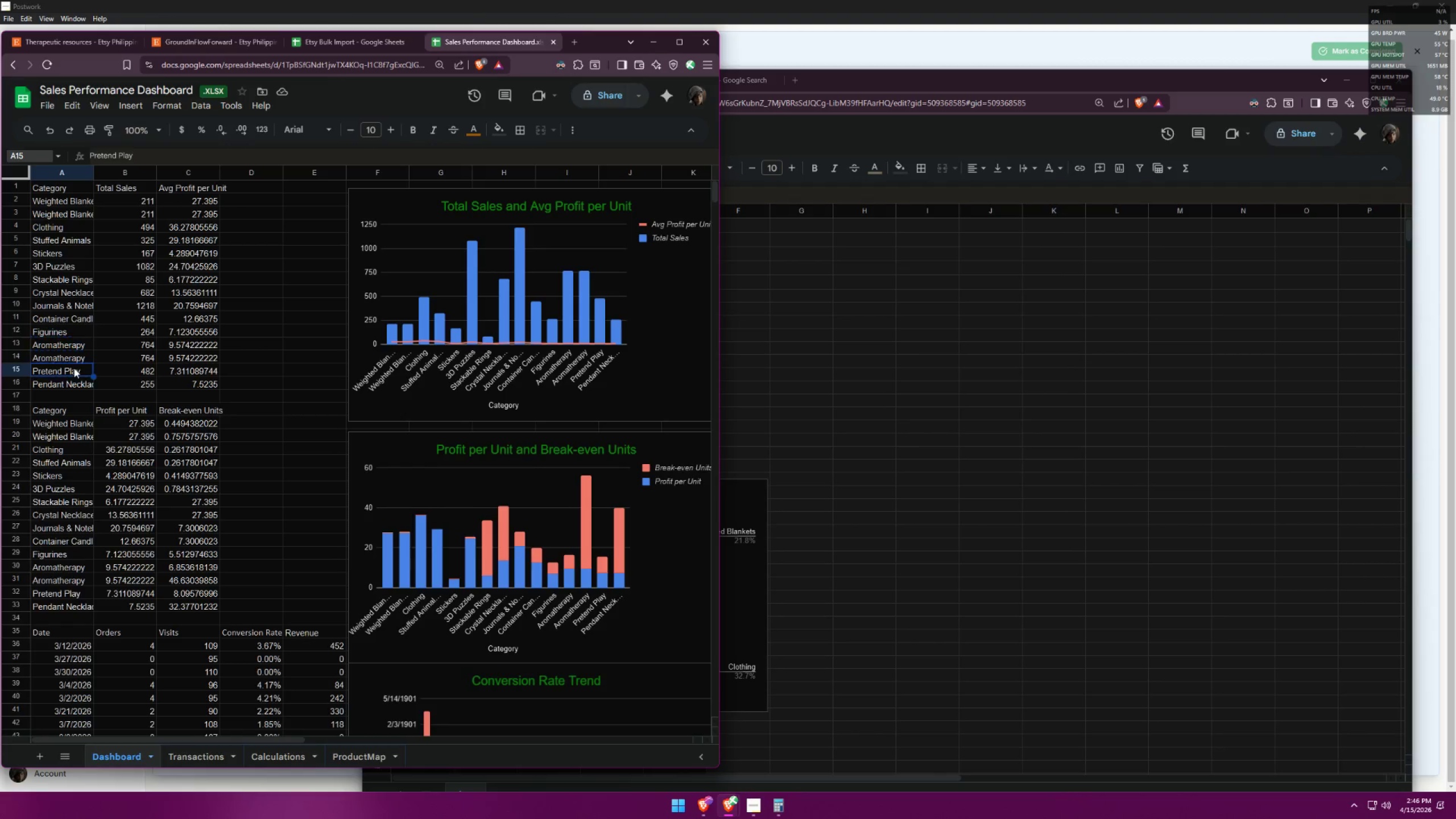 
key(Alt+AltLeft)
 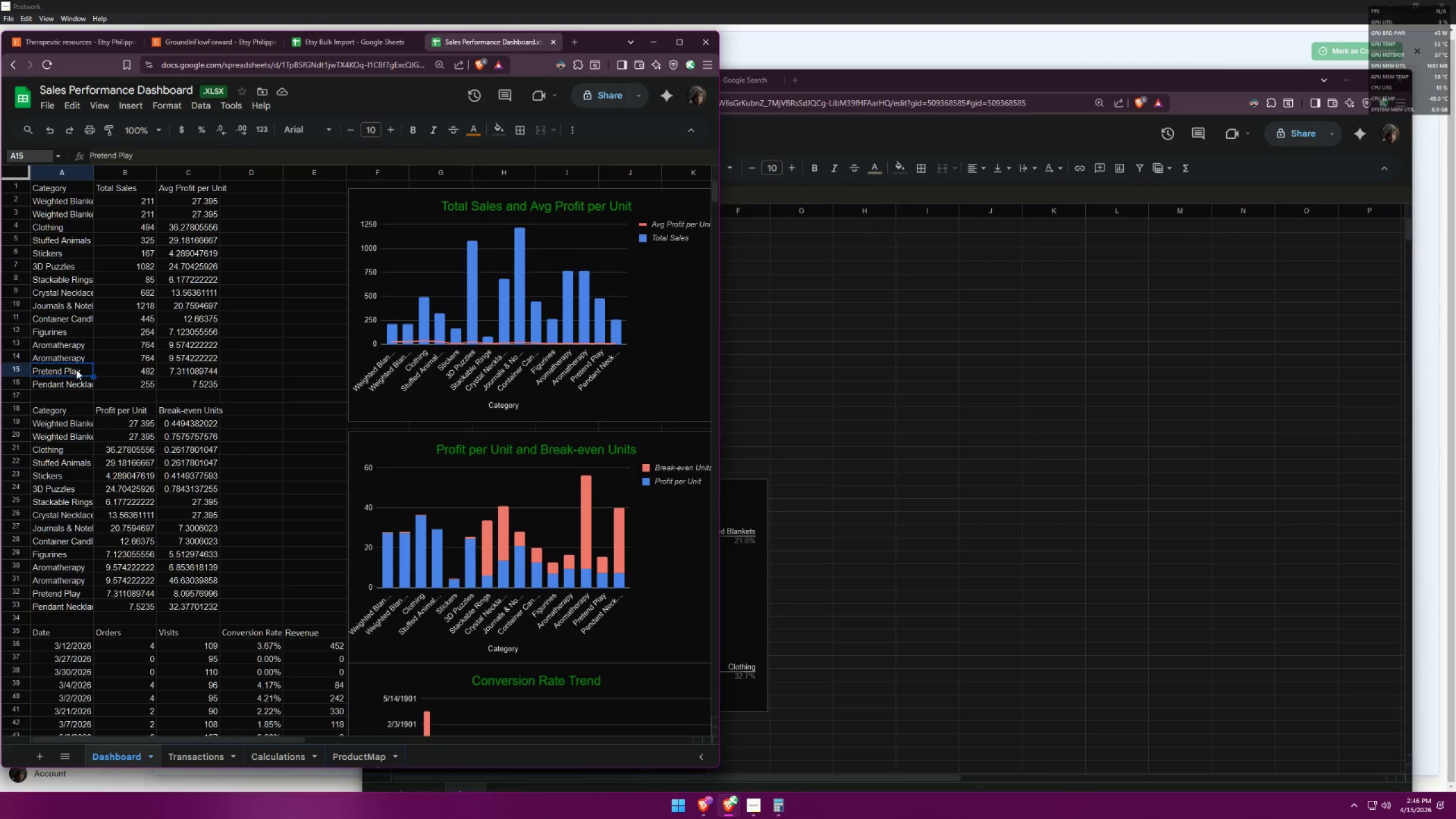 
key(Alt+Tab)
 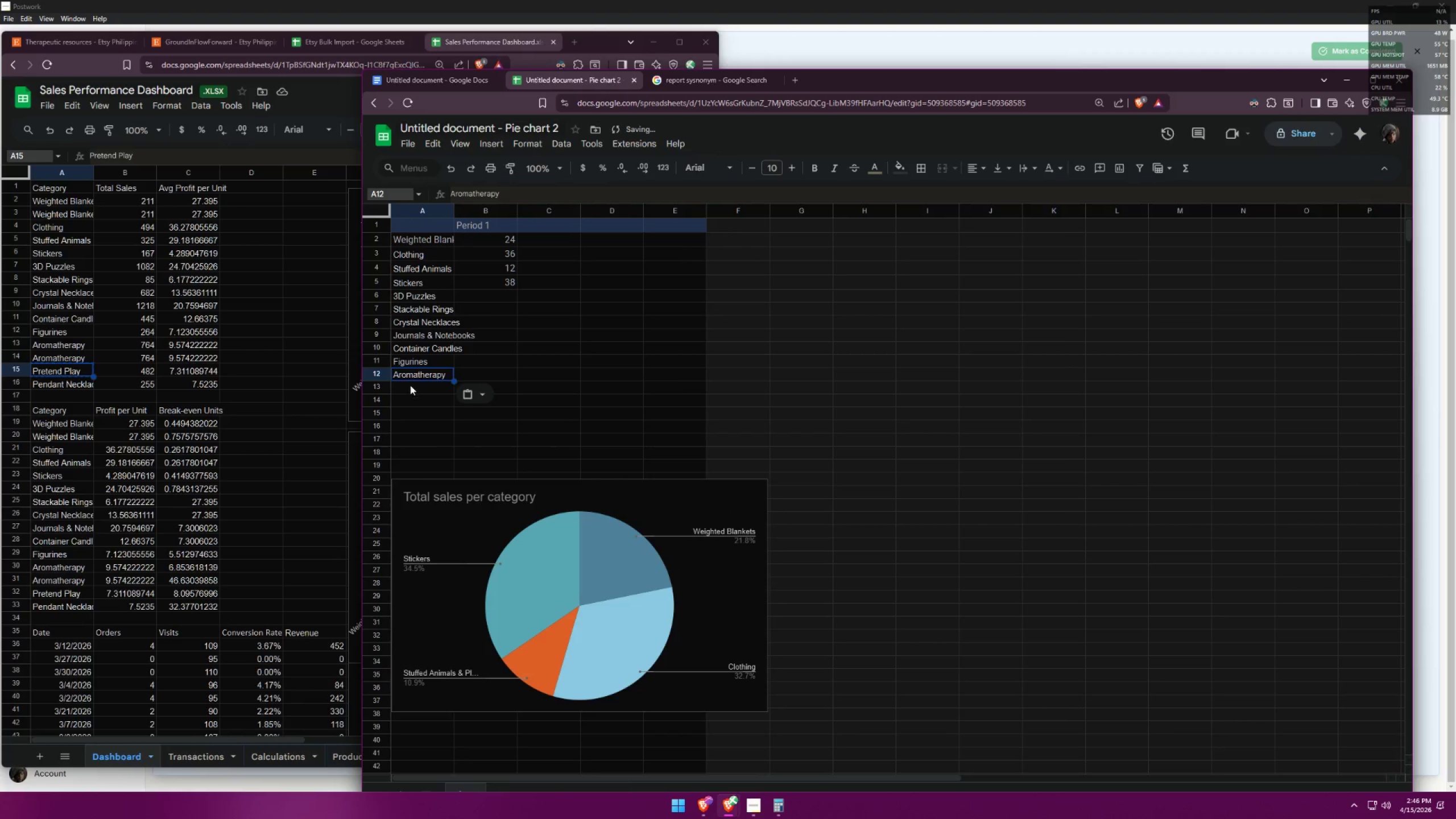 
left_click([410, 385])
 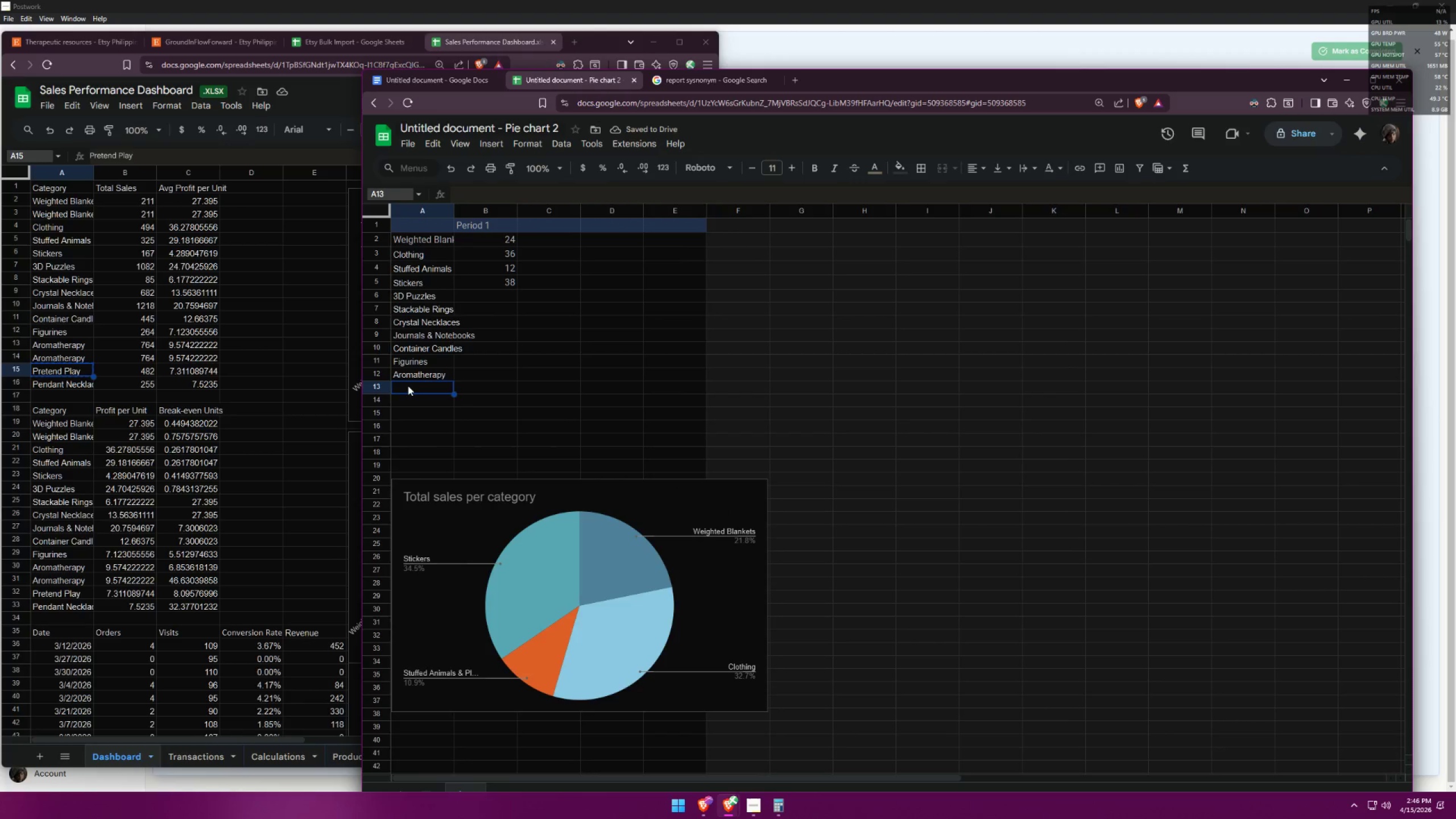 
key(Control+ControlLeft)
 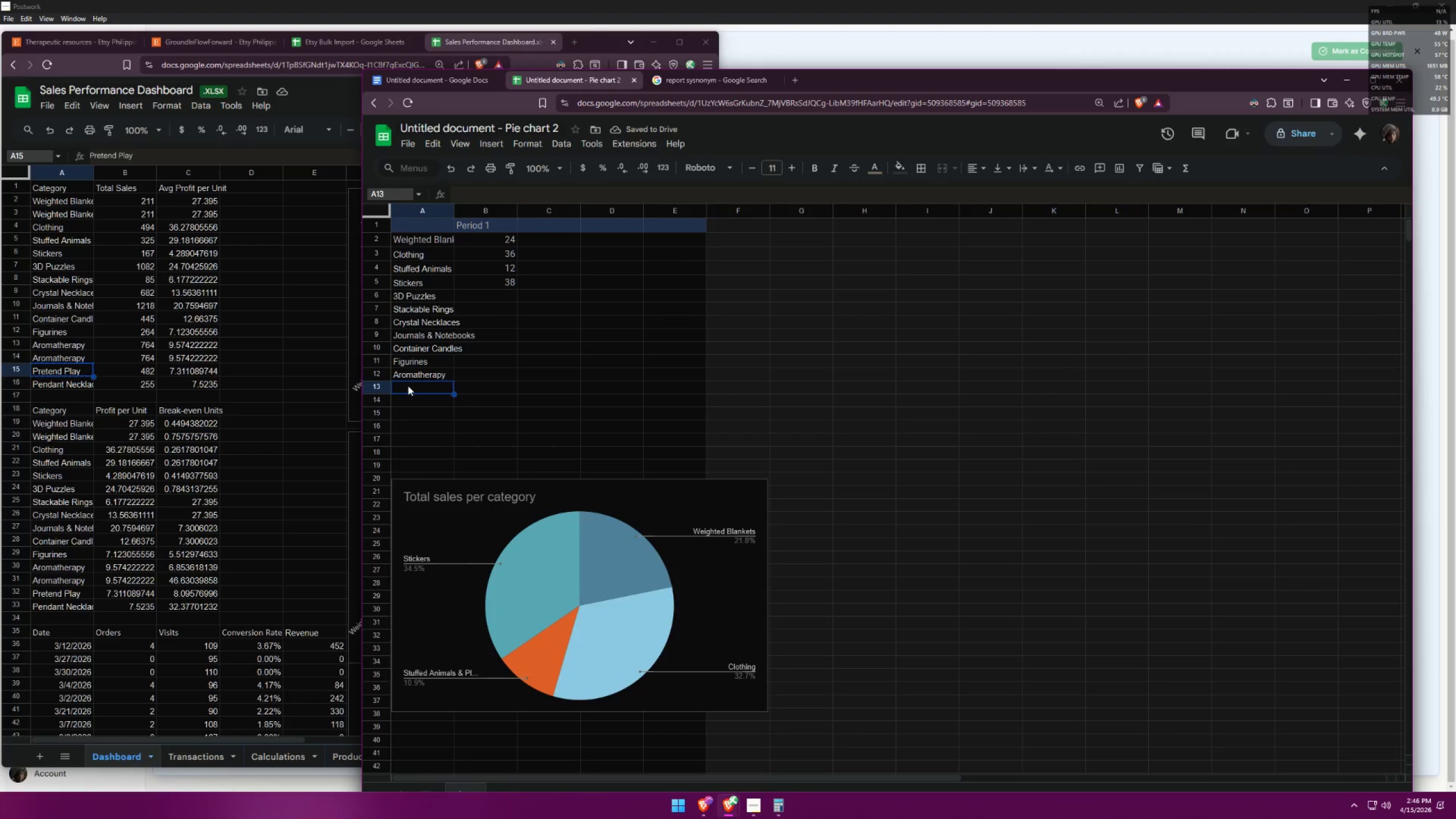 
key(Control+V)
 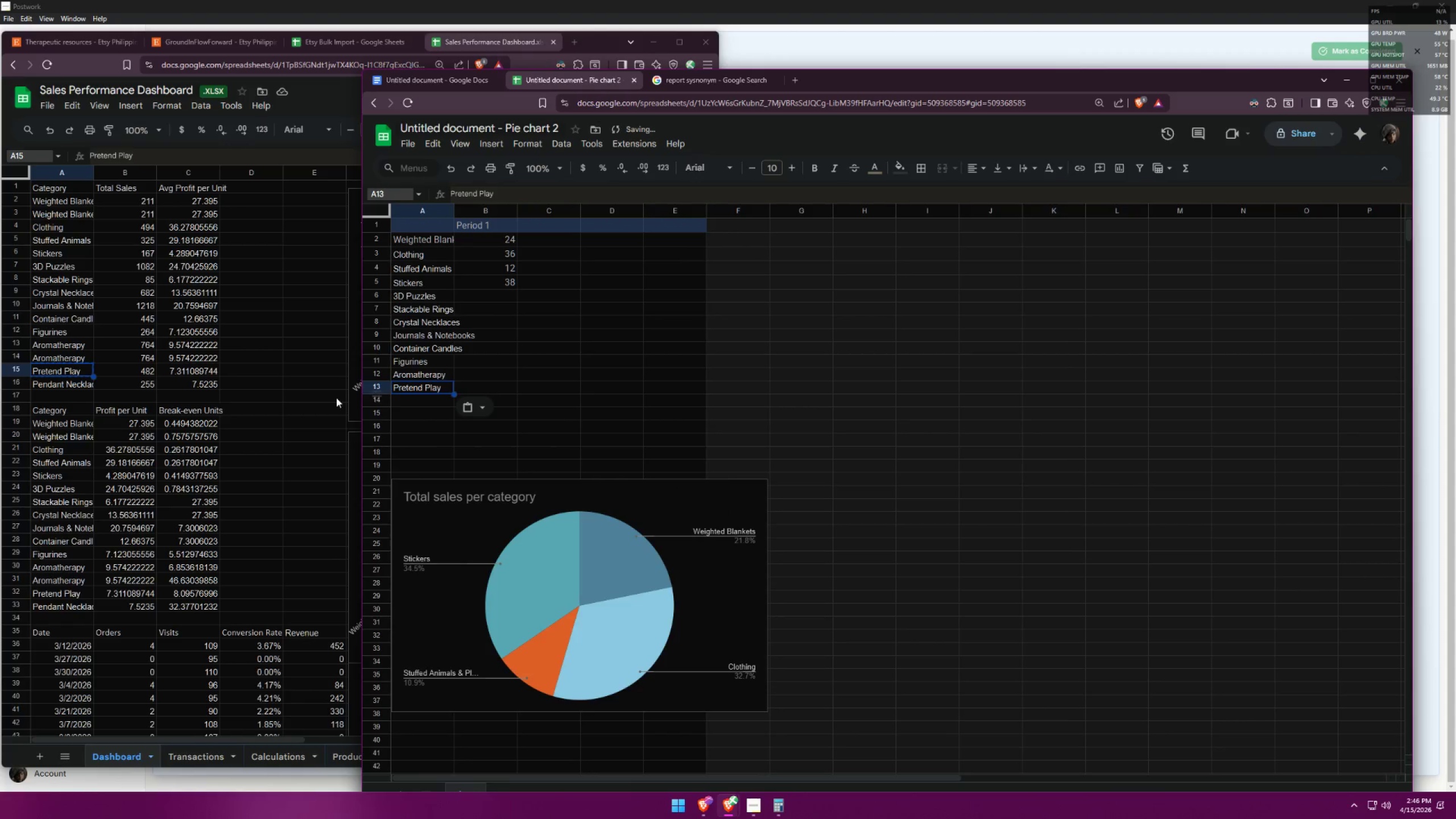 
key(Alt+AltLeft)
 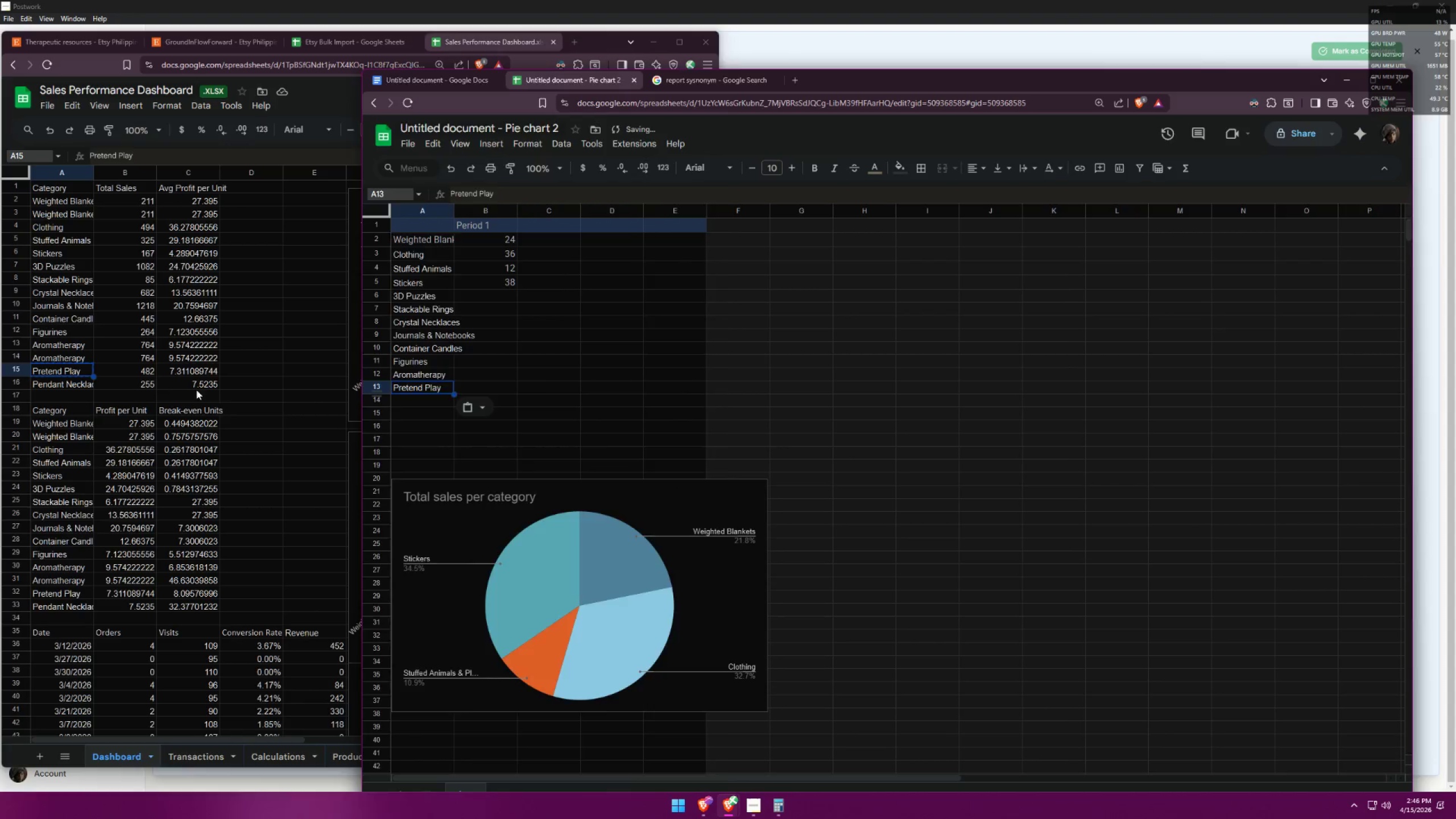 
key(Alt+Tab)
 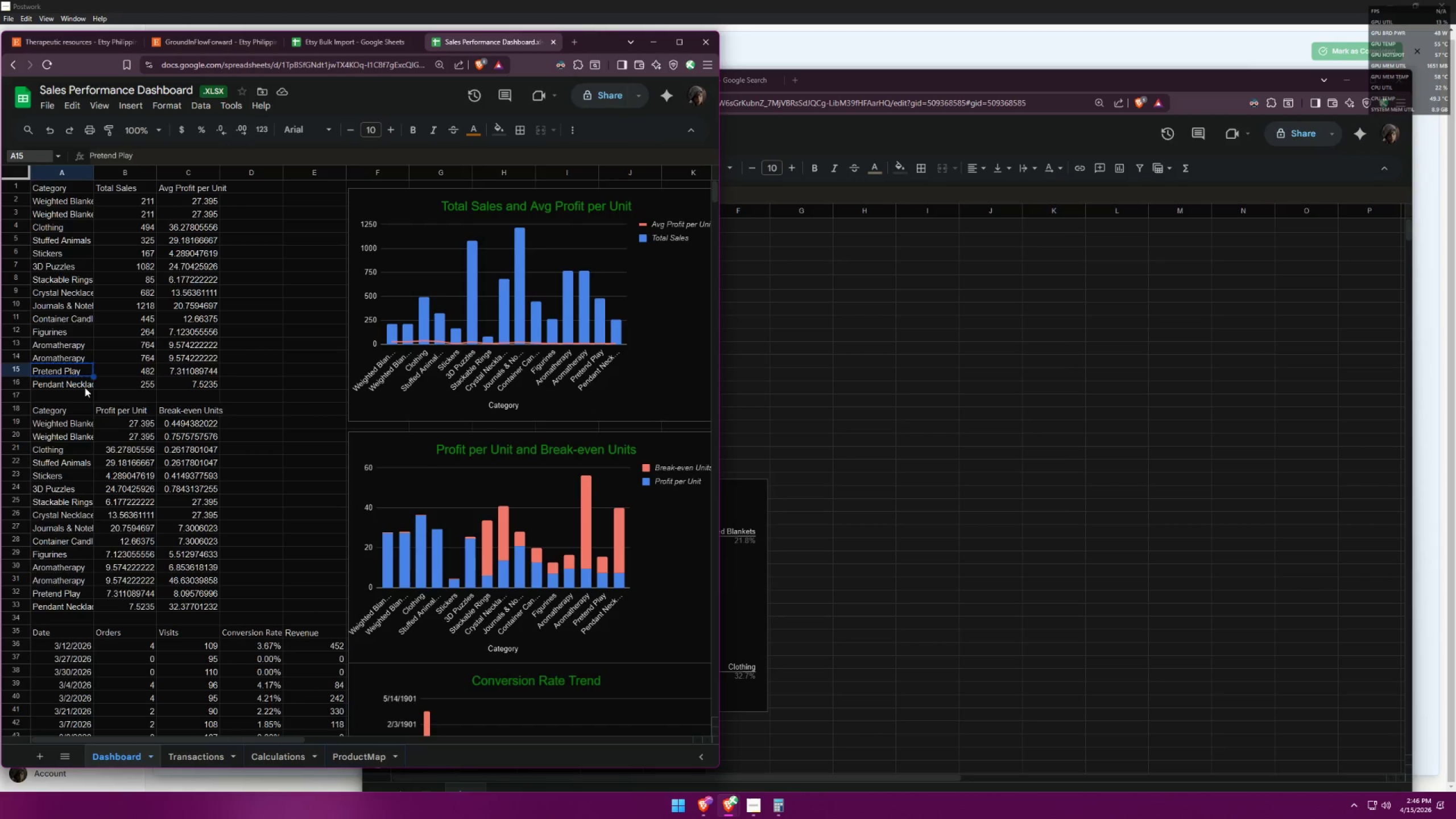 
left_click([75, 387])
 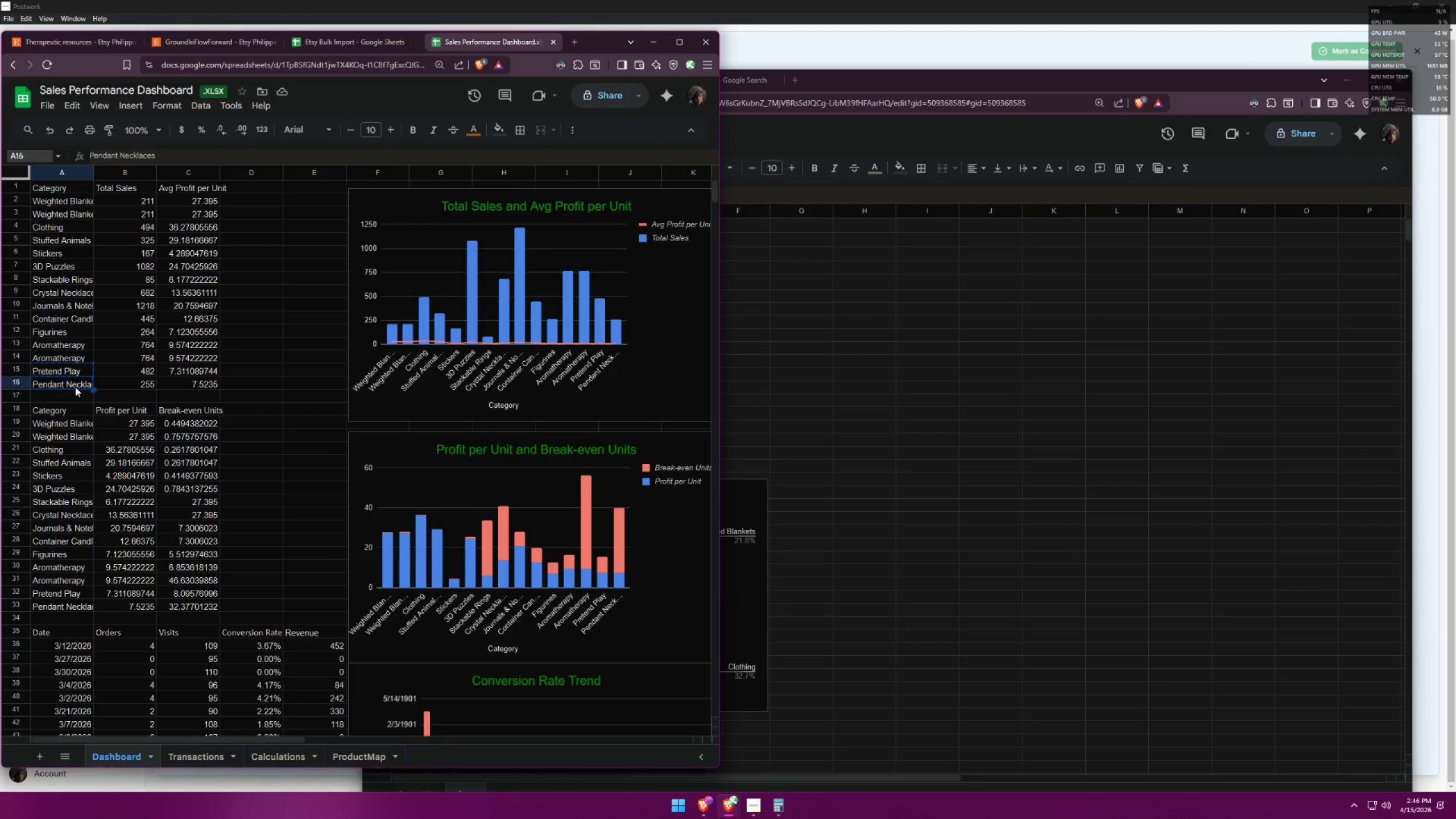 
key(Control+ControlLeft)
 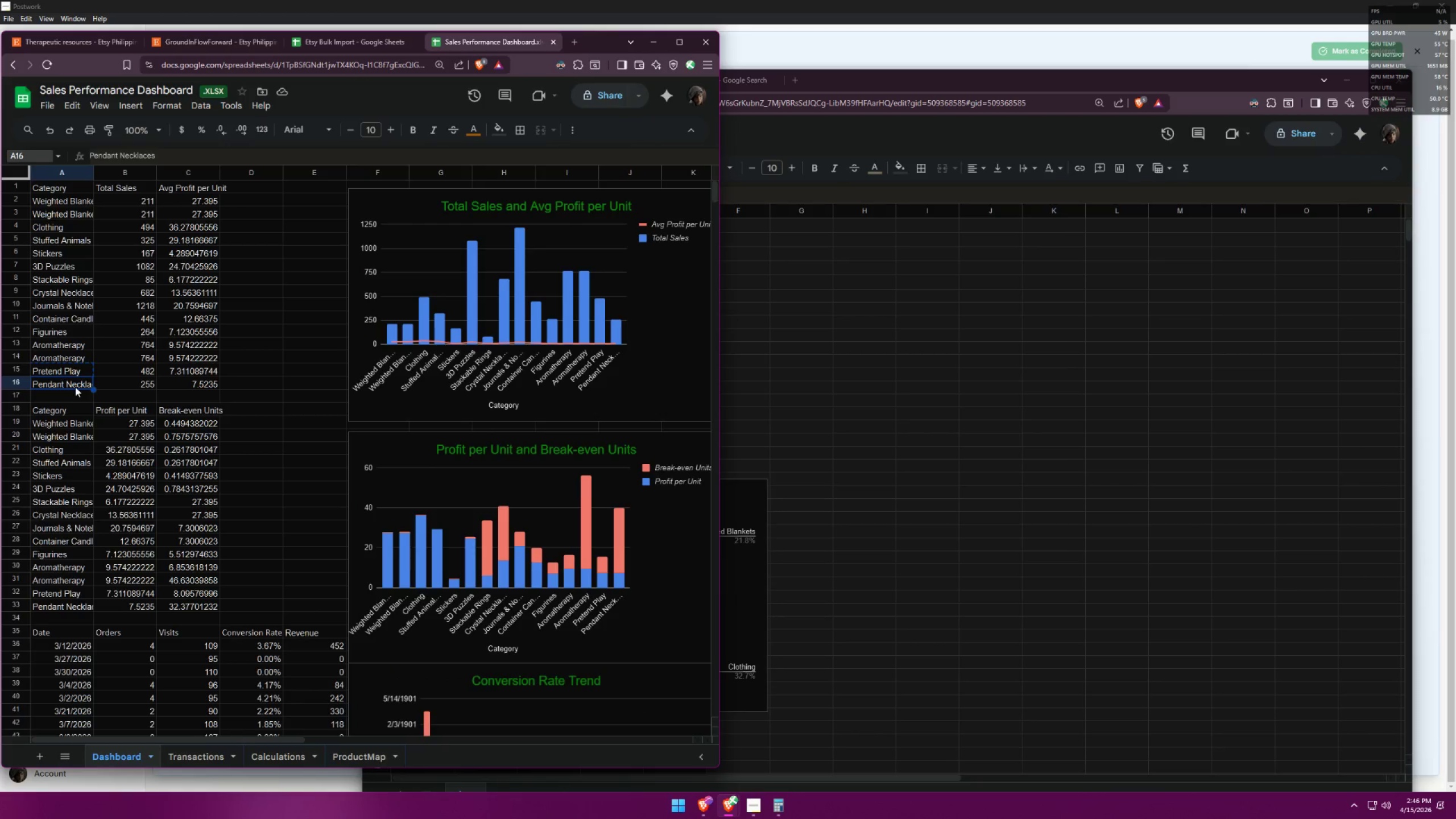 
key(Control+C)
 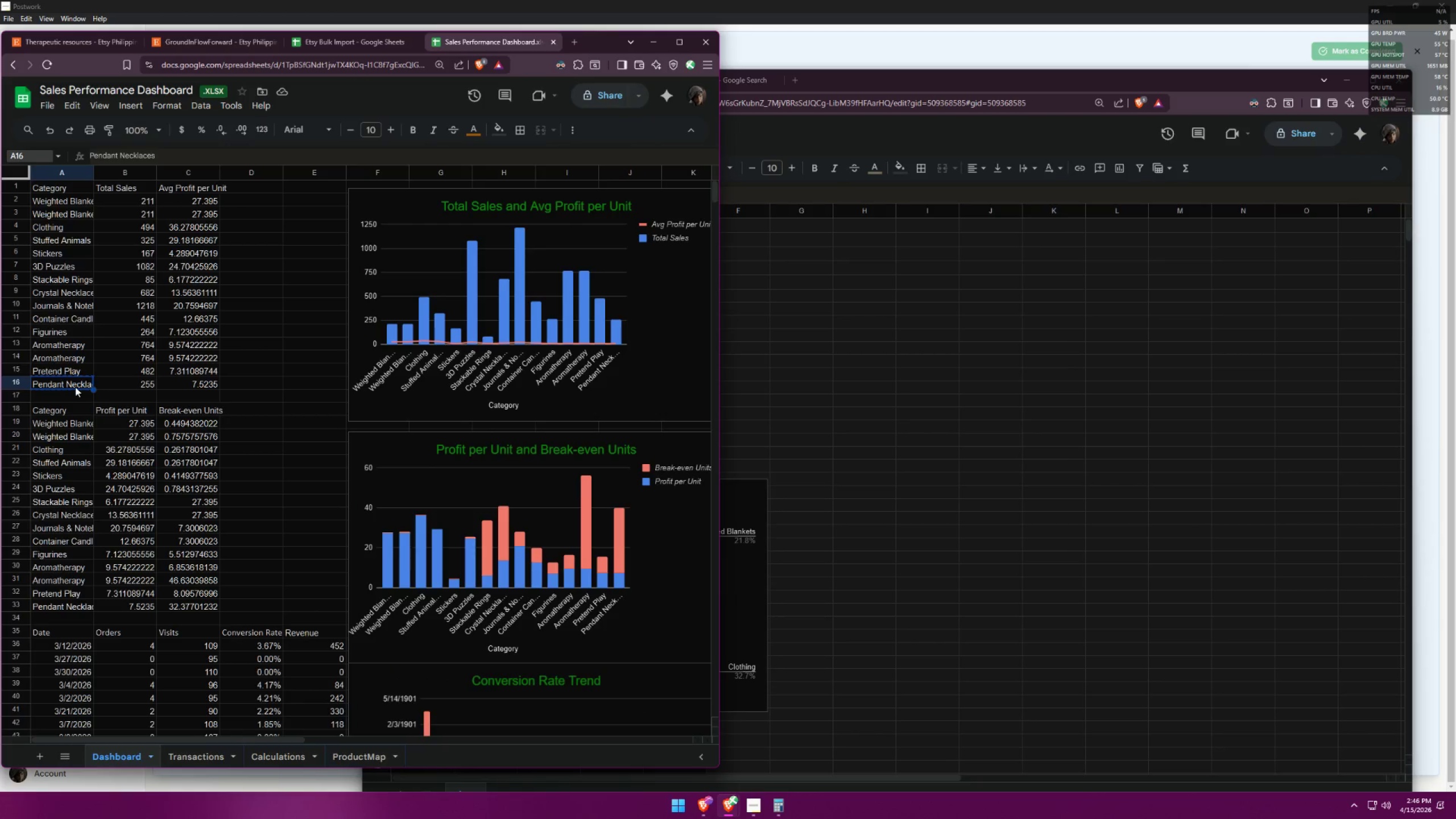 
key(Alt+AltLeft)
 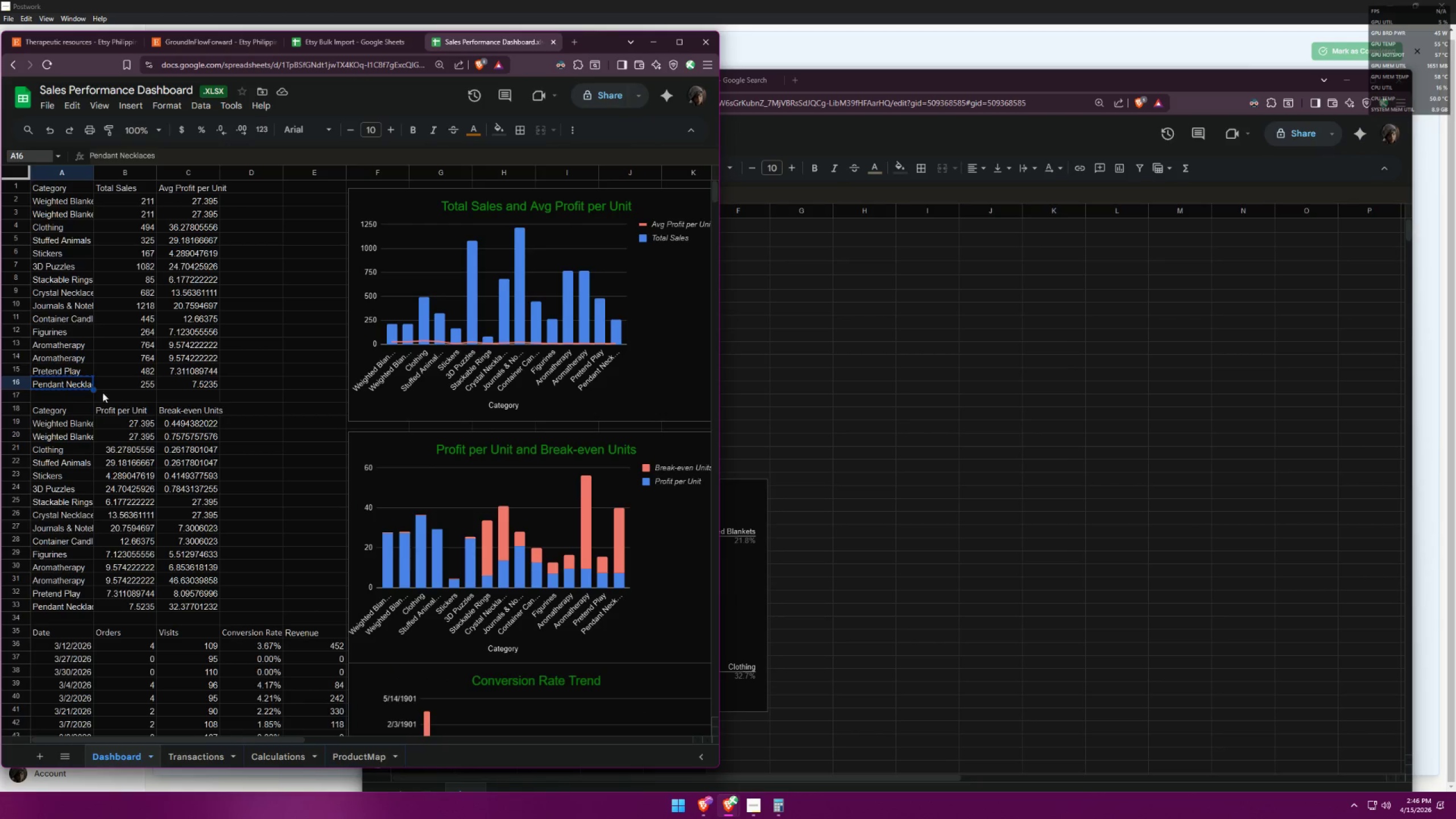 
key(Alt+Tab)
 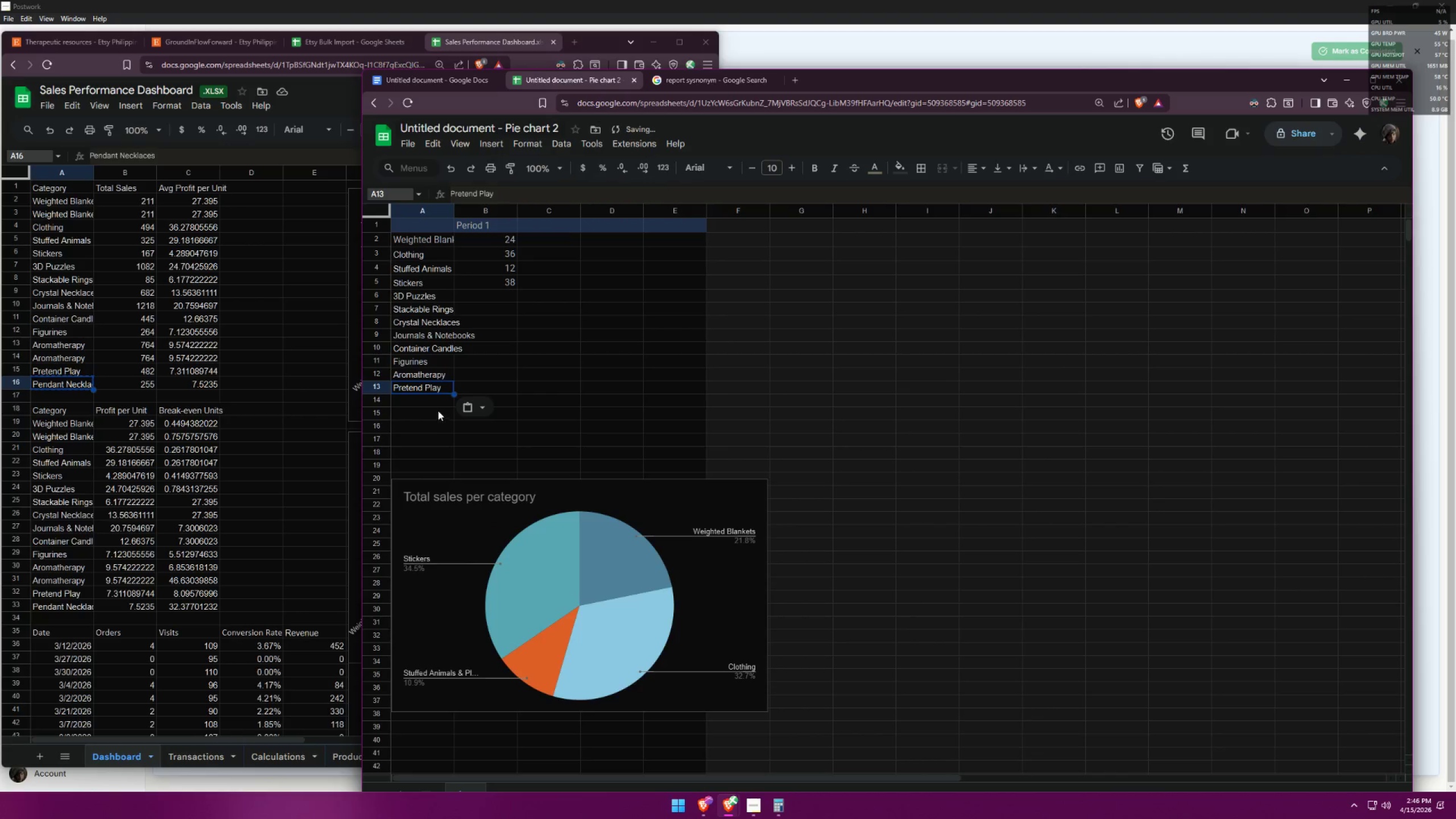 
left_click([421, 400])
 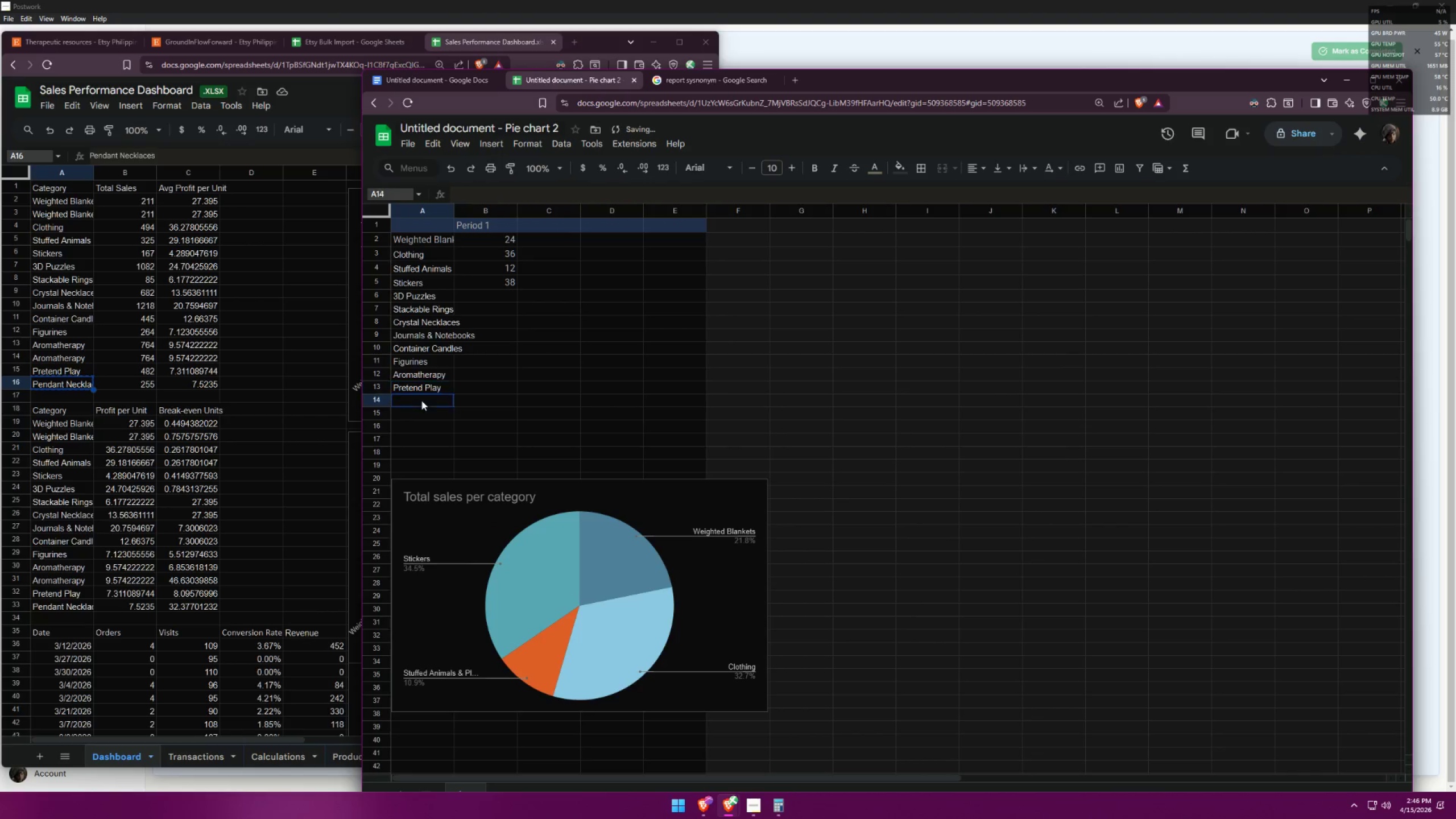 
key(Control+ControlLeft)
 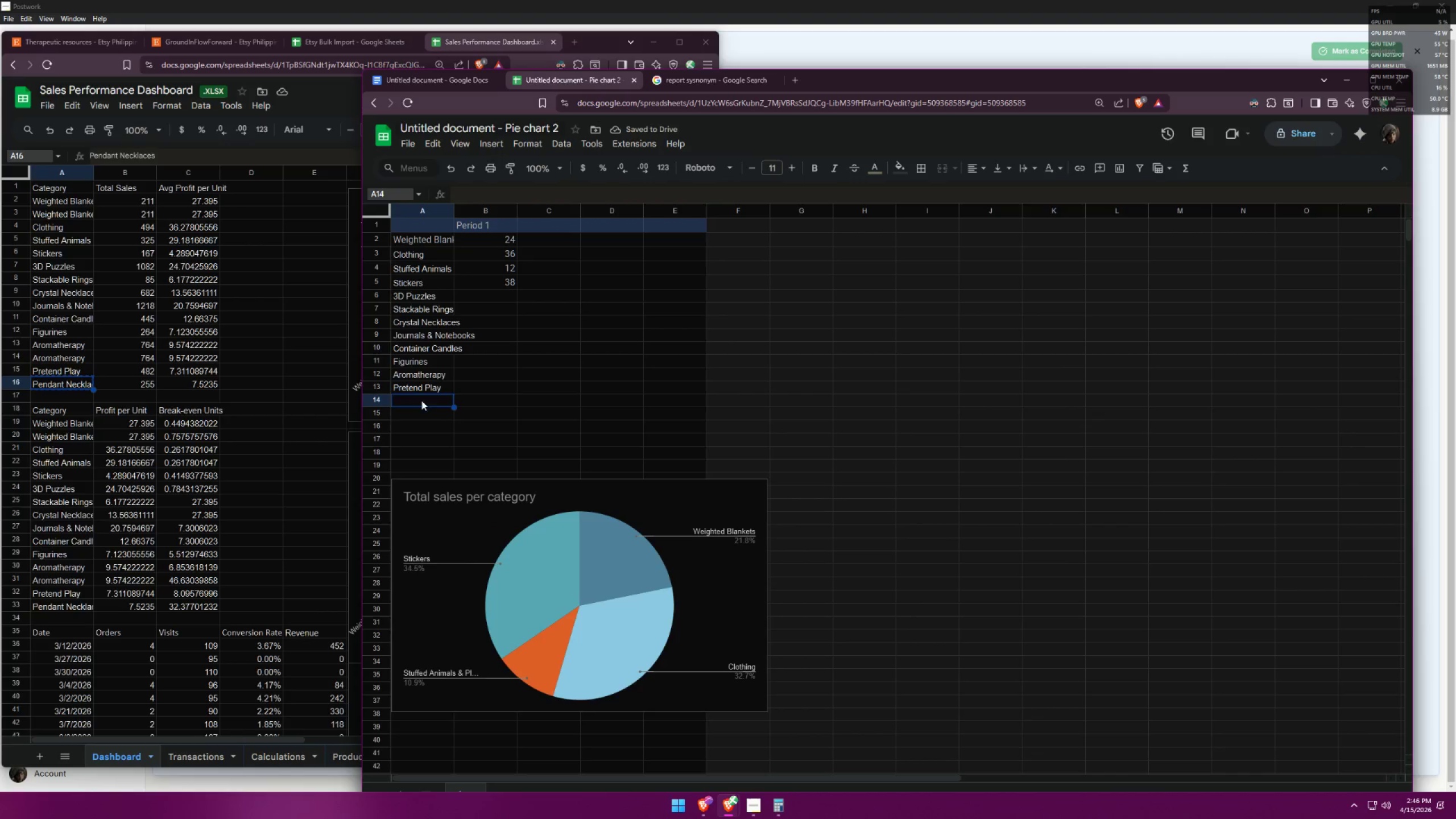 
key(Control+V)
 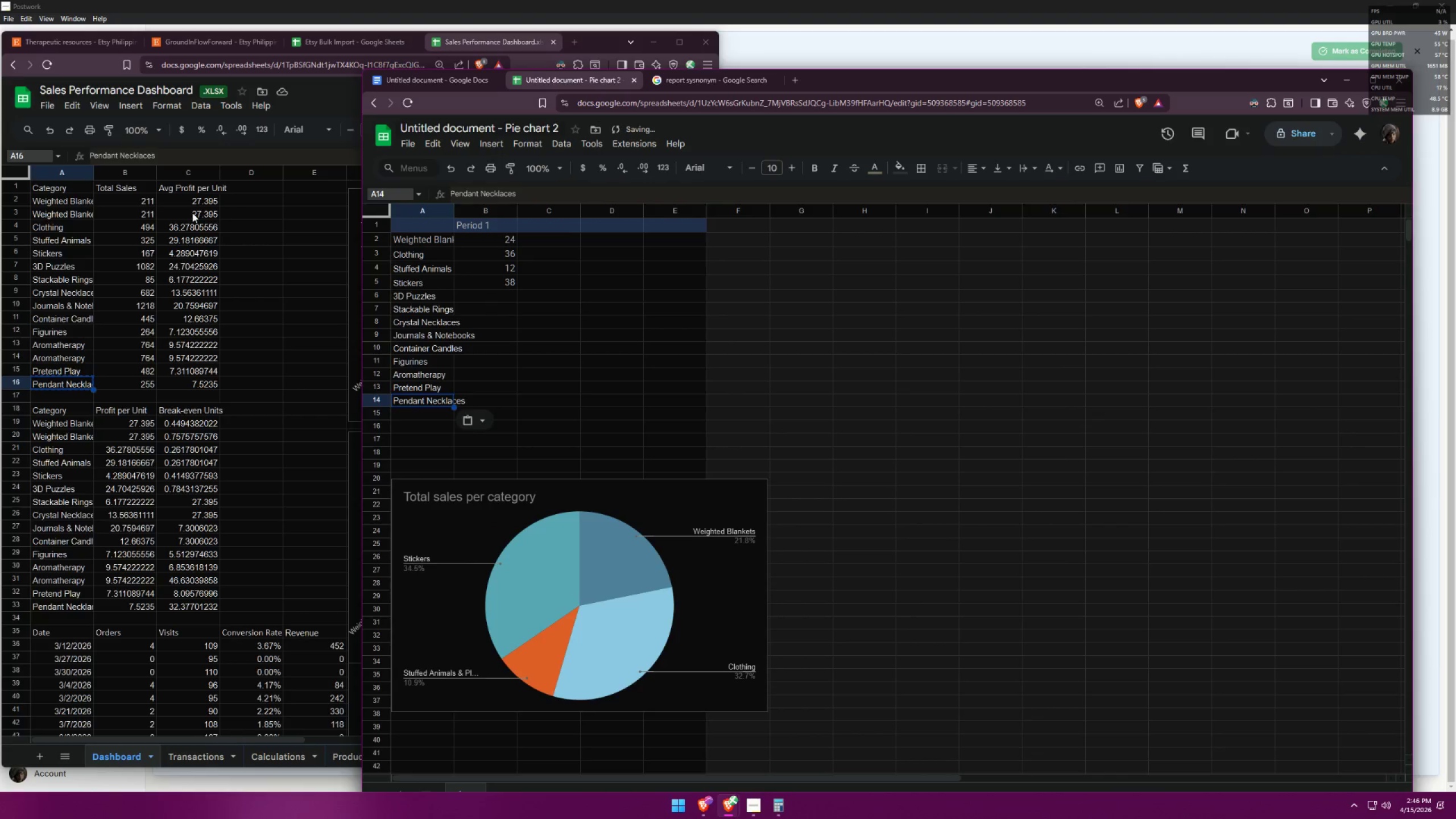 
left_click([142, 202])
 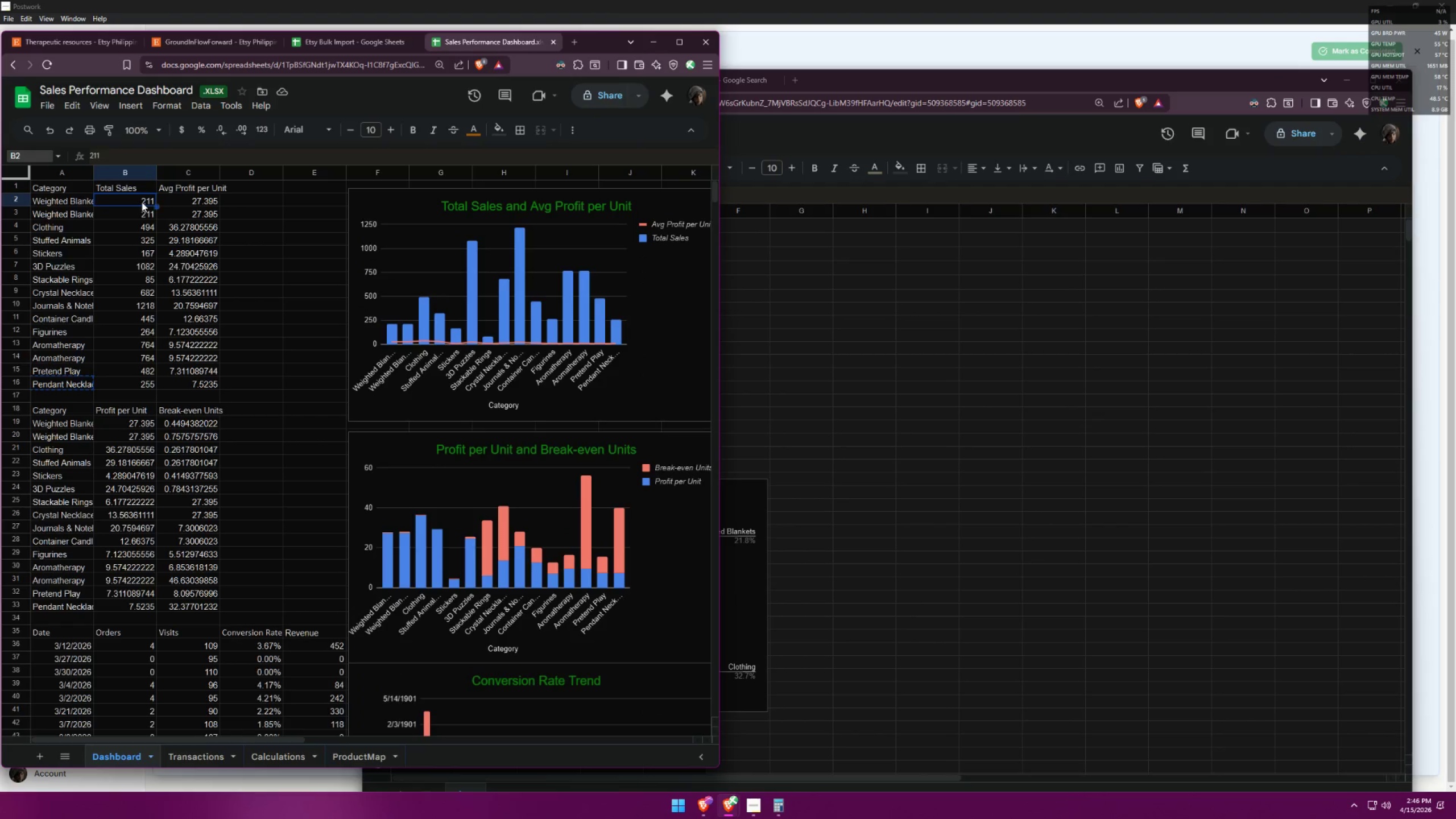 
key(Control+ControlLeft)
 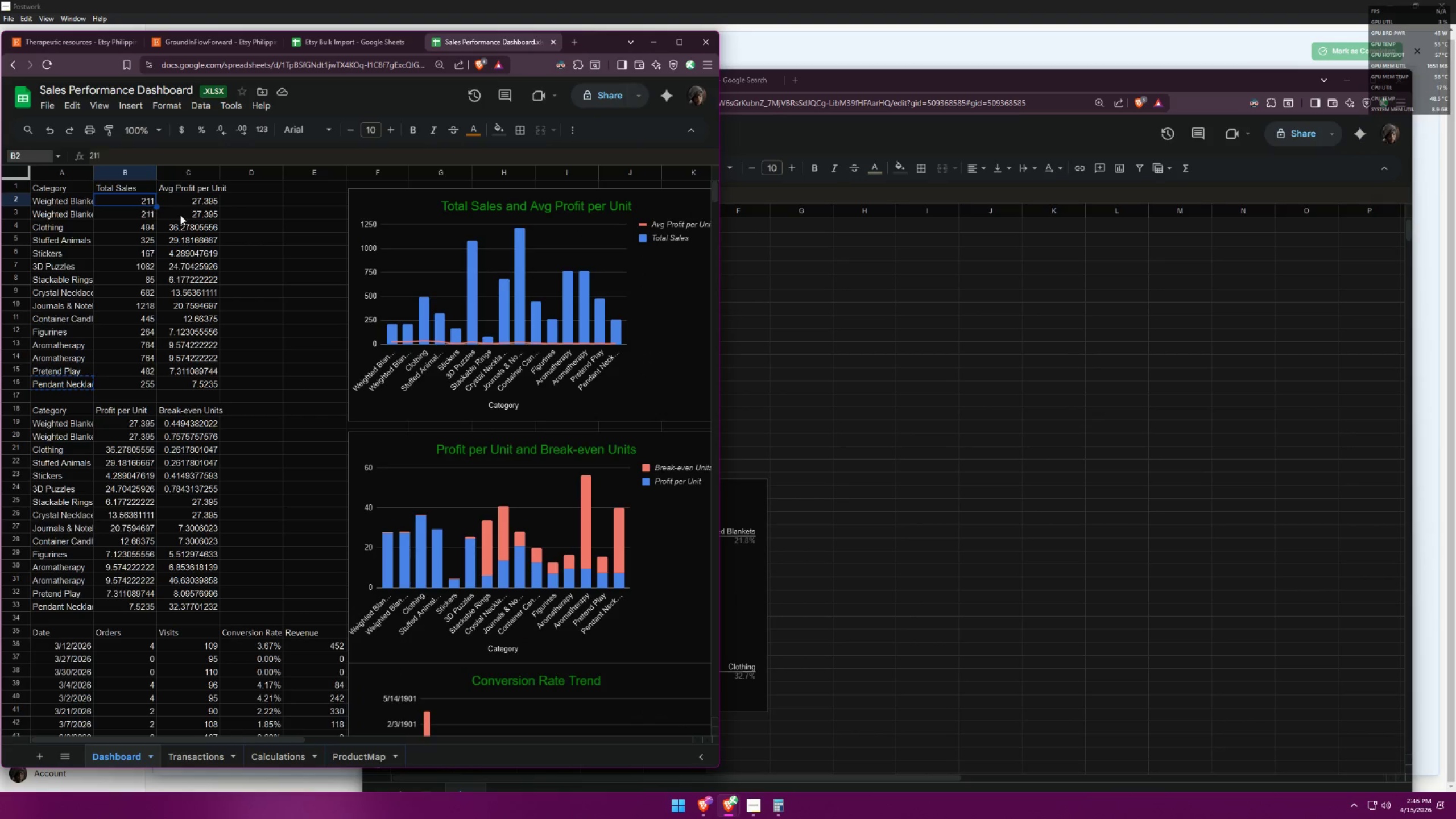 
key(Control+C)
 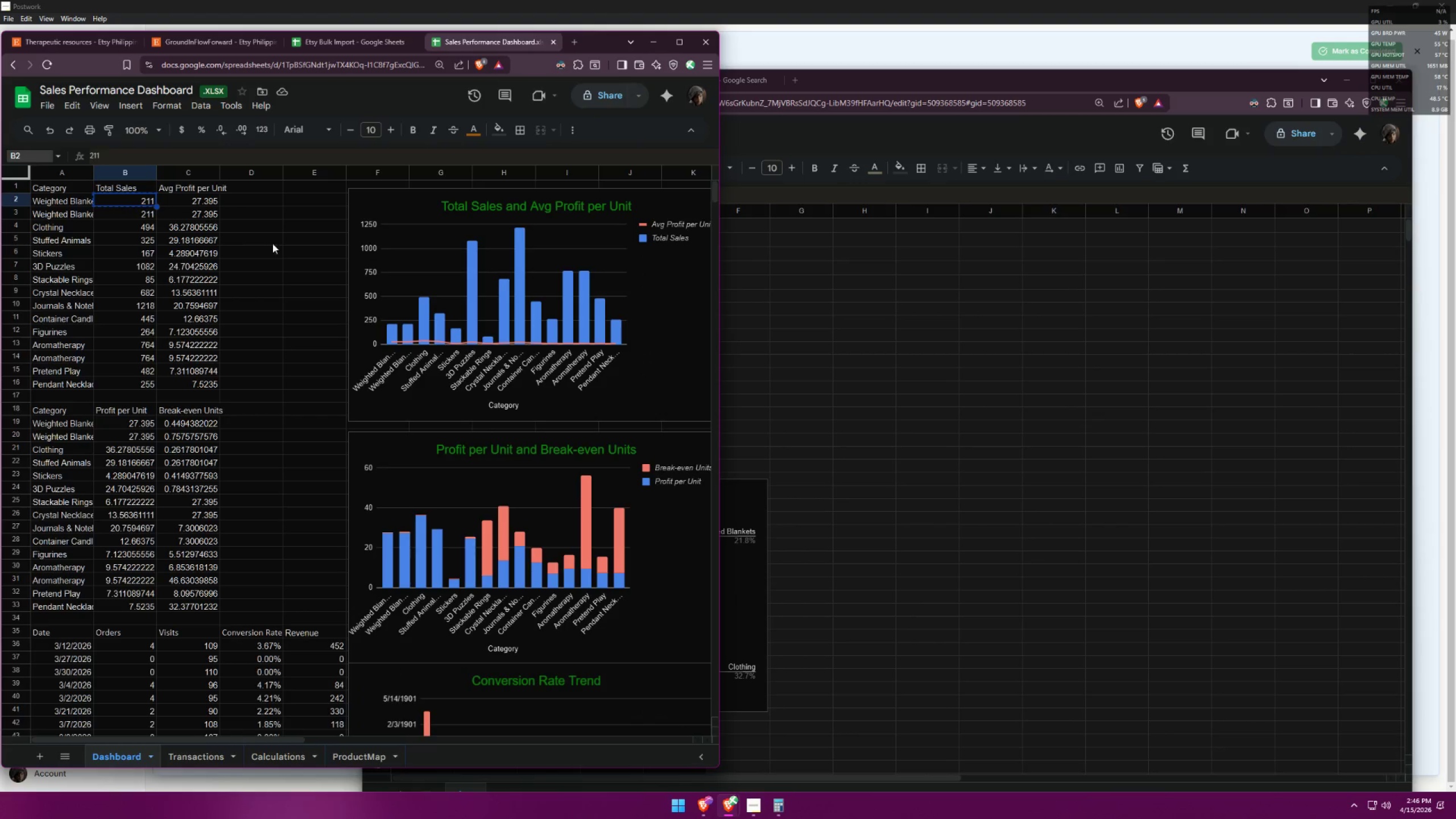 
key(Alt+AltLeft)
 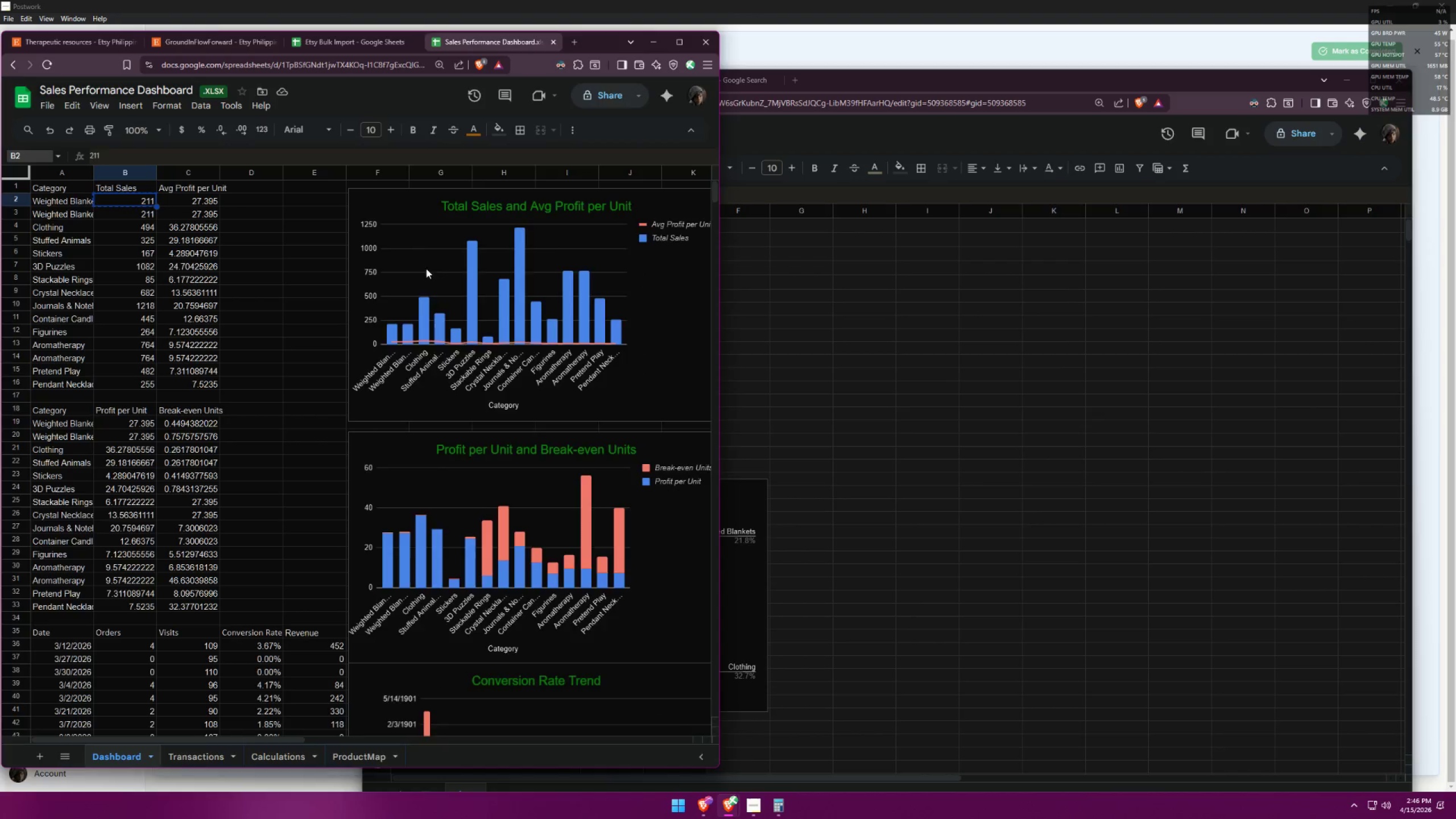 
key(Alt+Tab)
 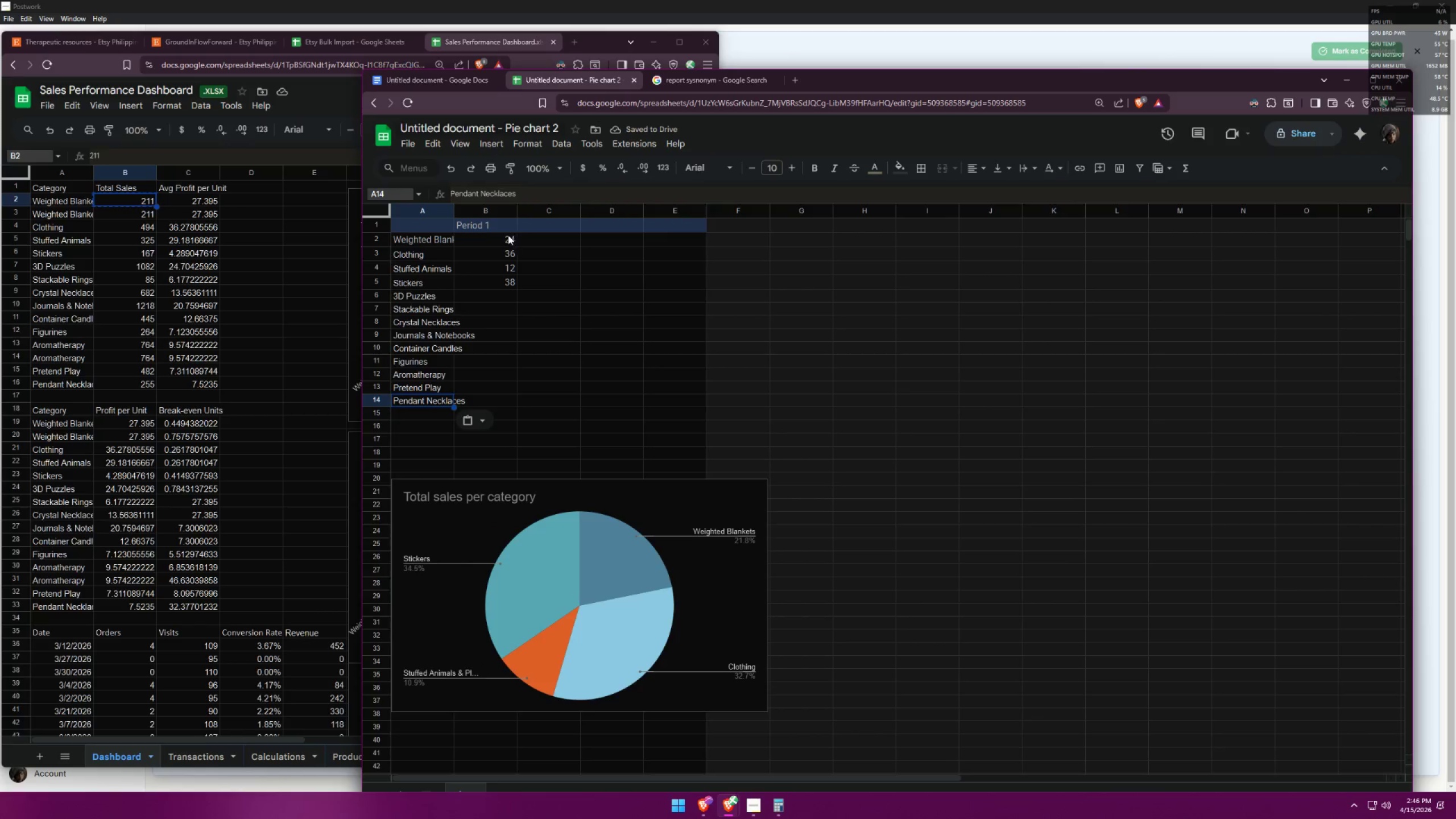 
left_click([505, 238])
 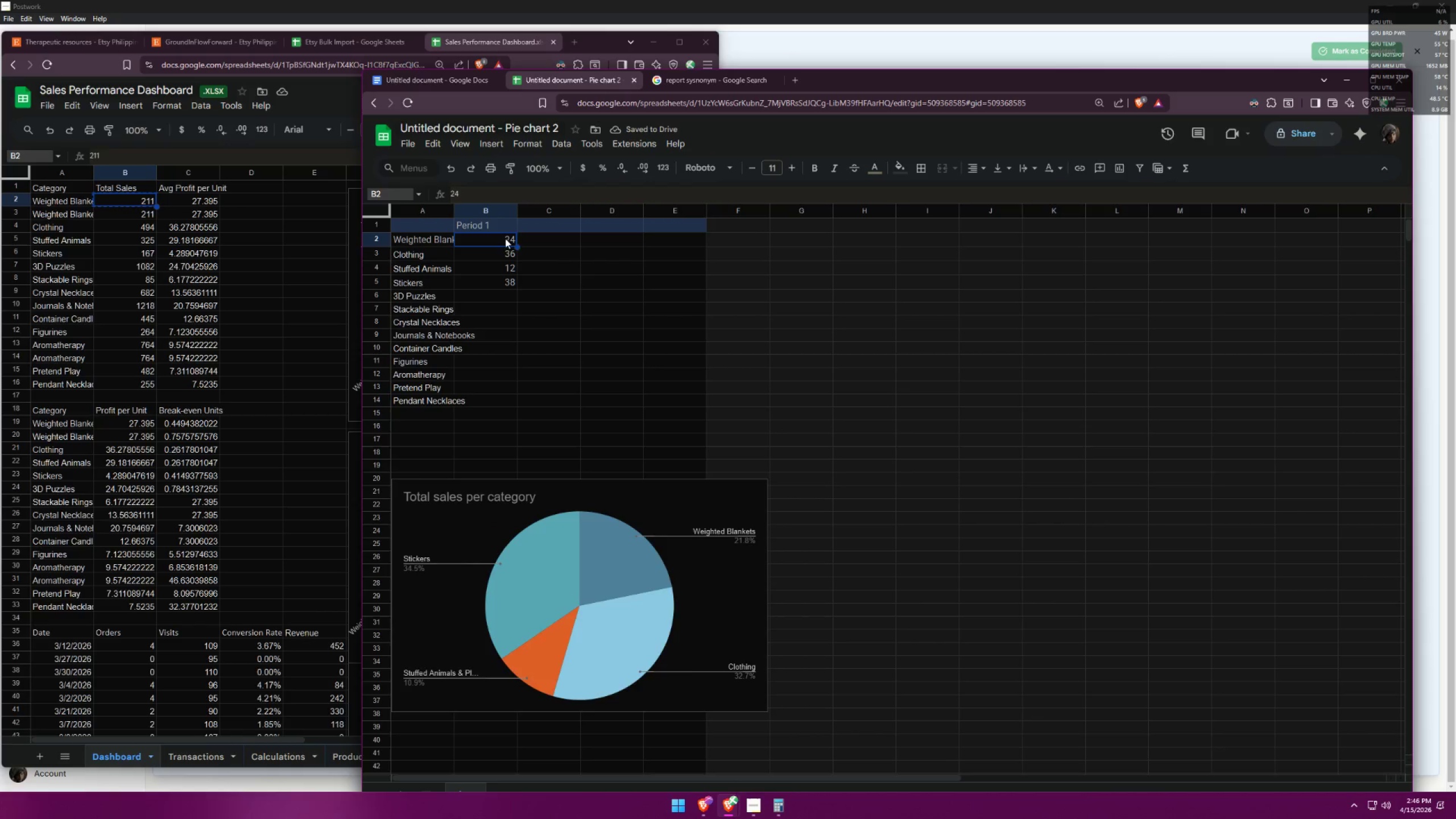 
key(Control+ControlLeft)
 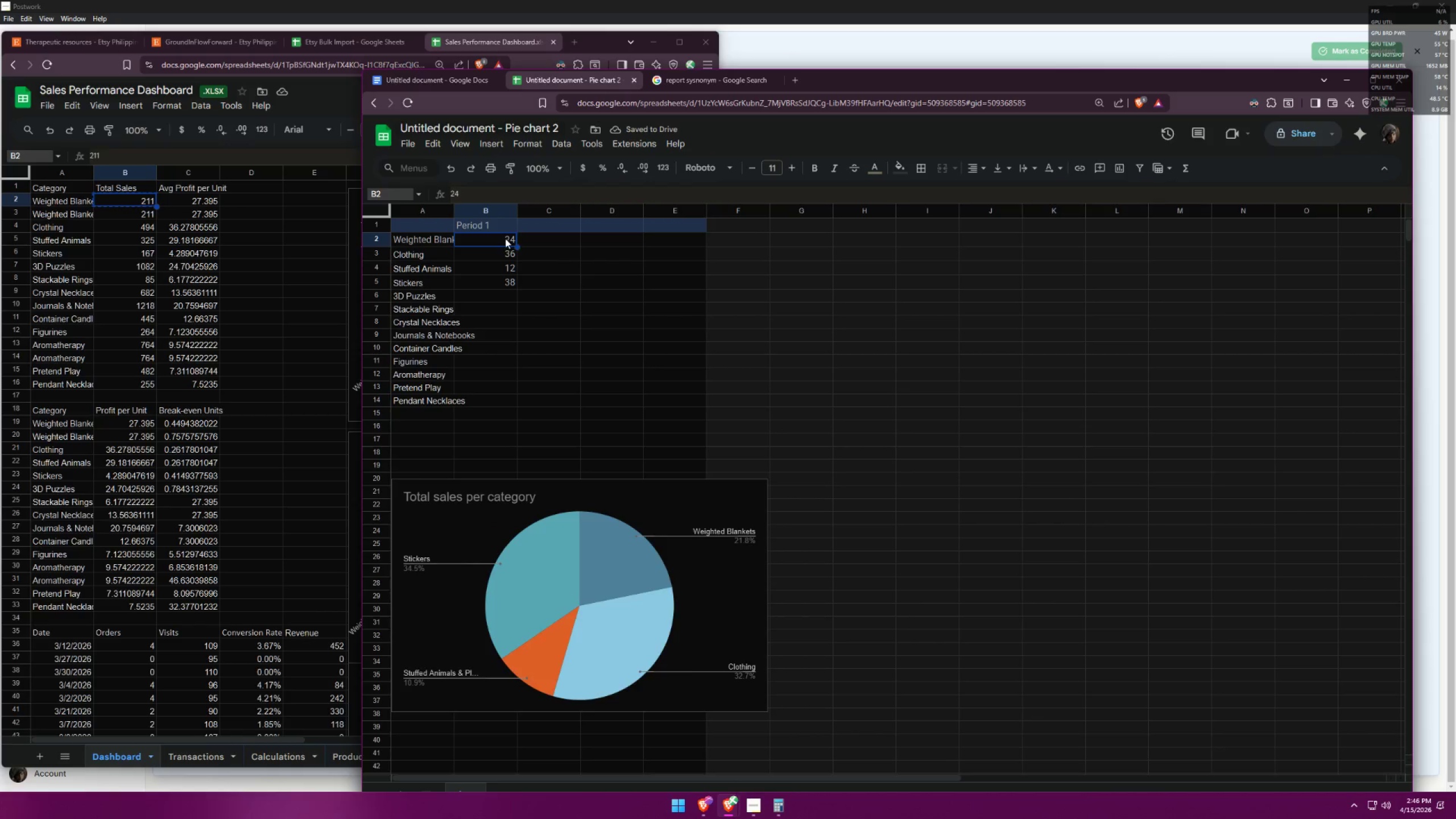 
key(Control+V)
 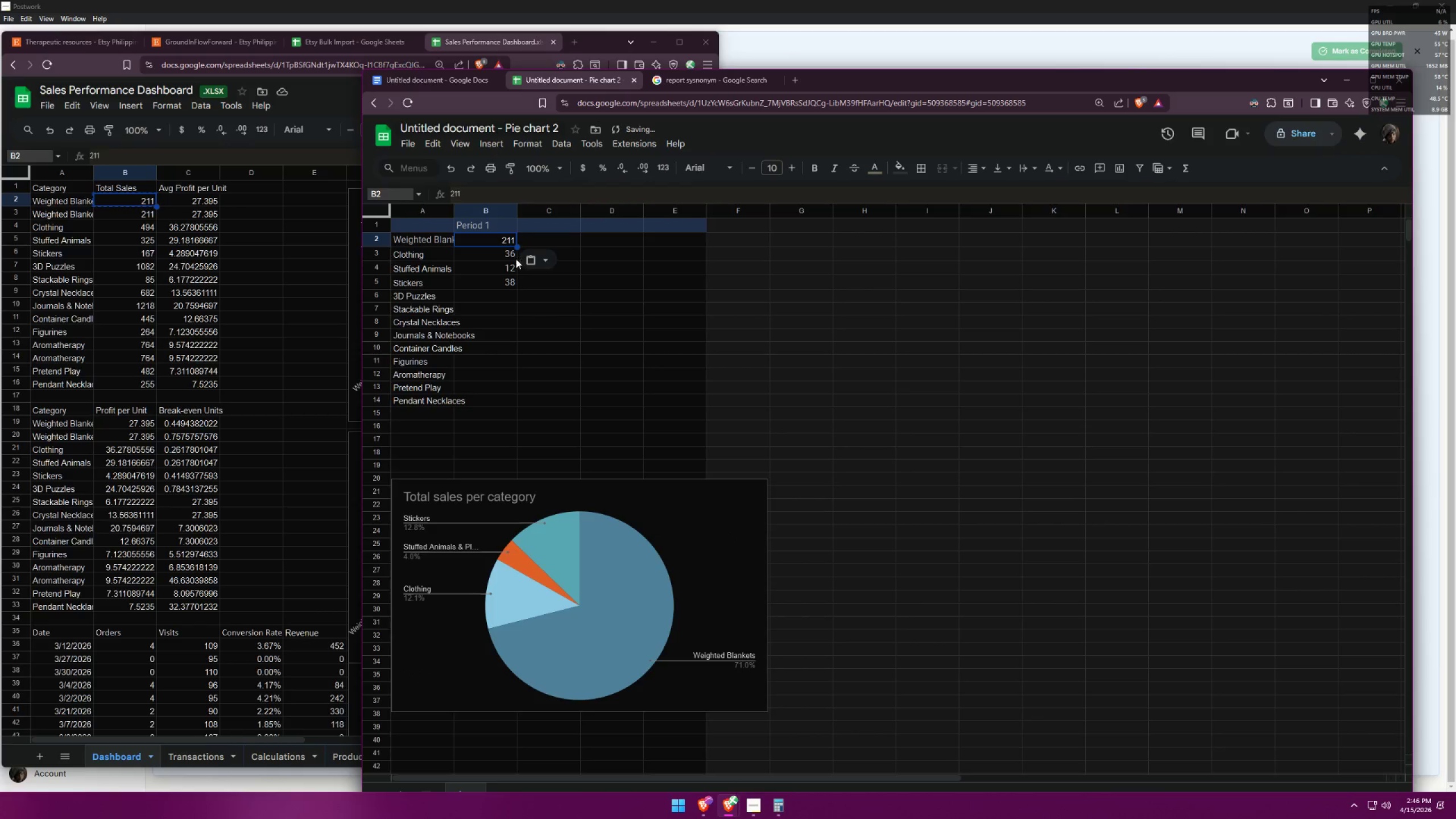 
key(Alt+AltLeft)
 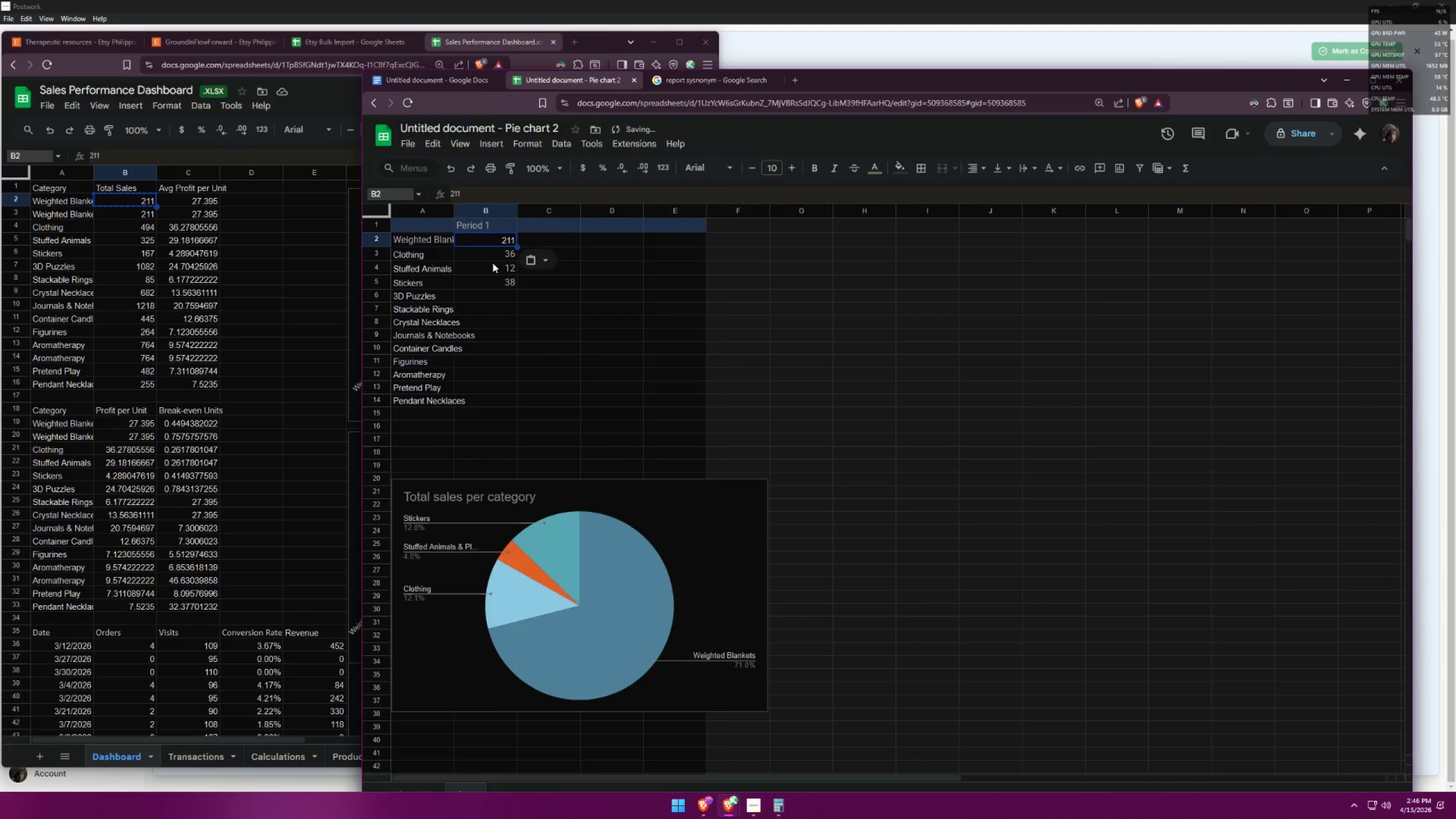 
key(Alt+Tab)
 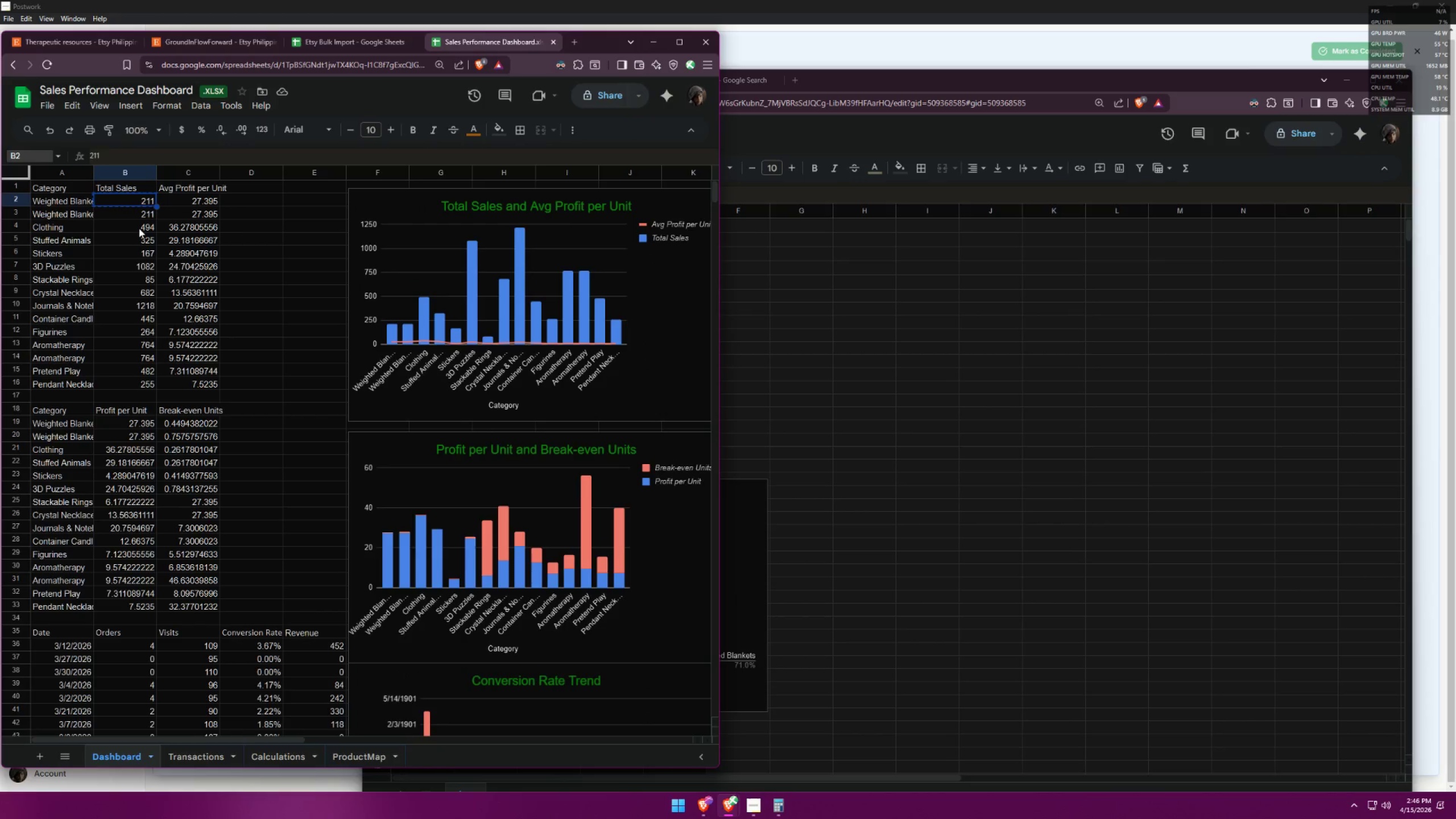 
key(Control+ControlLeft)
 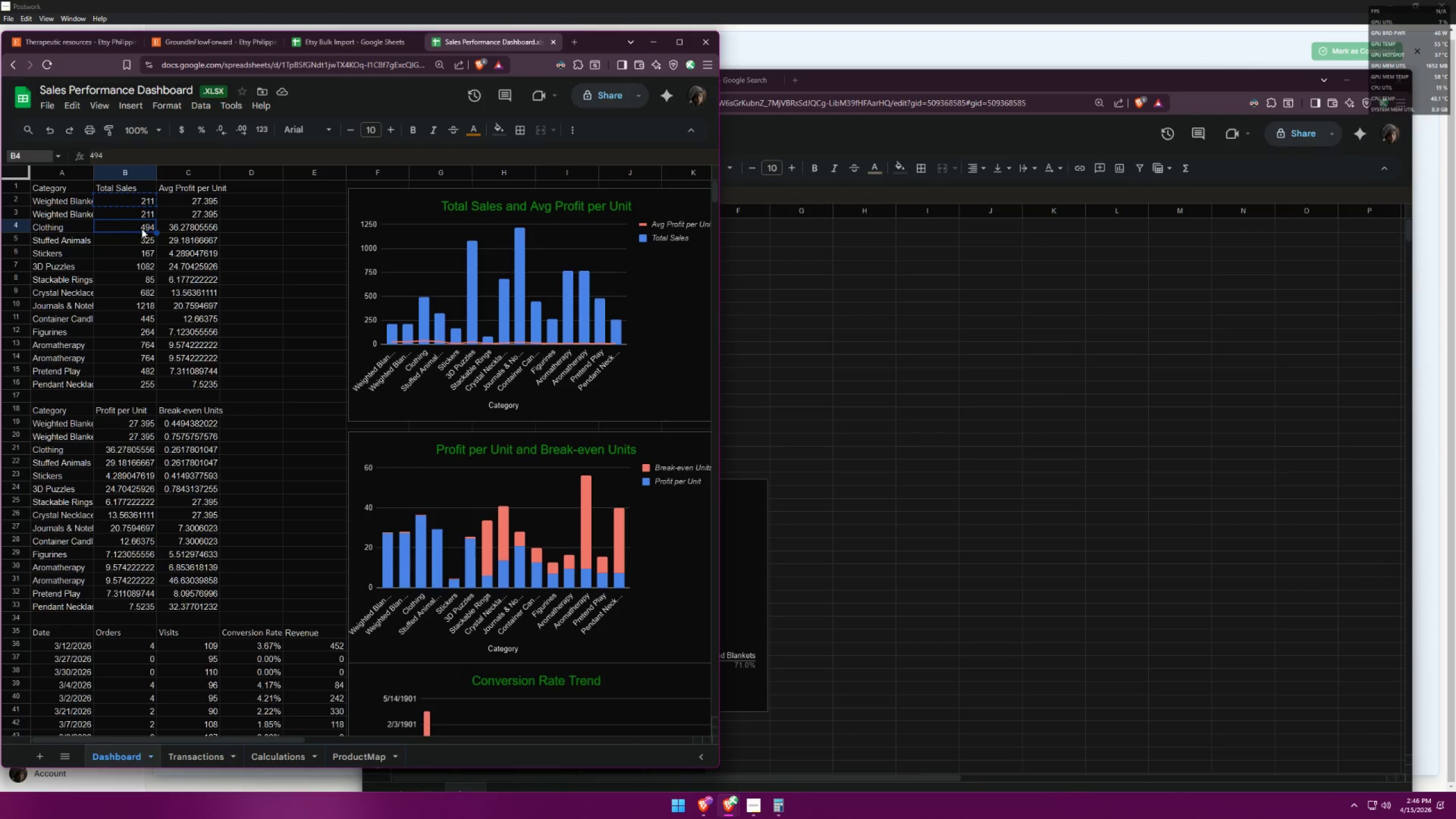 
key(Control+C)
 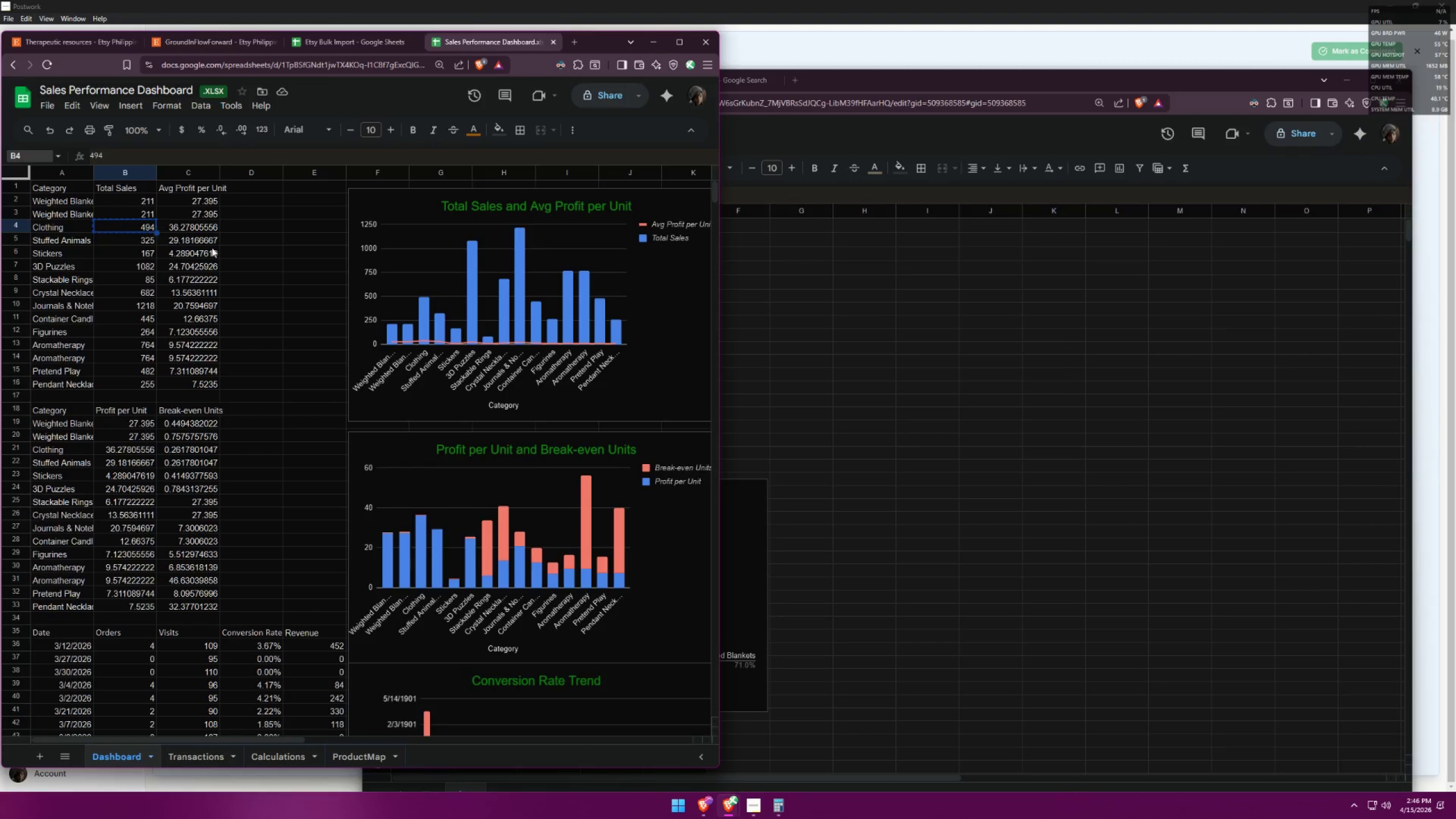 
key(Alt+AltLeft)
 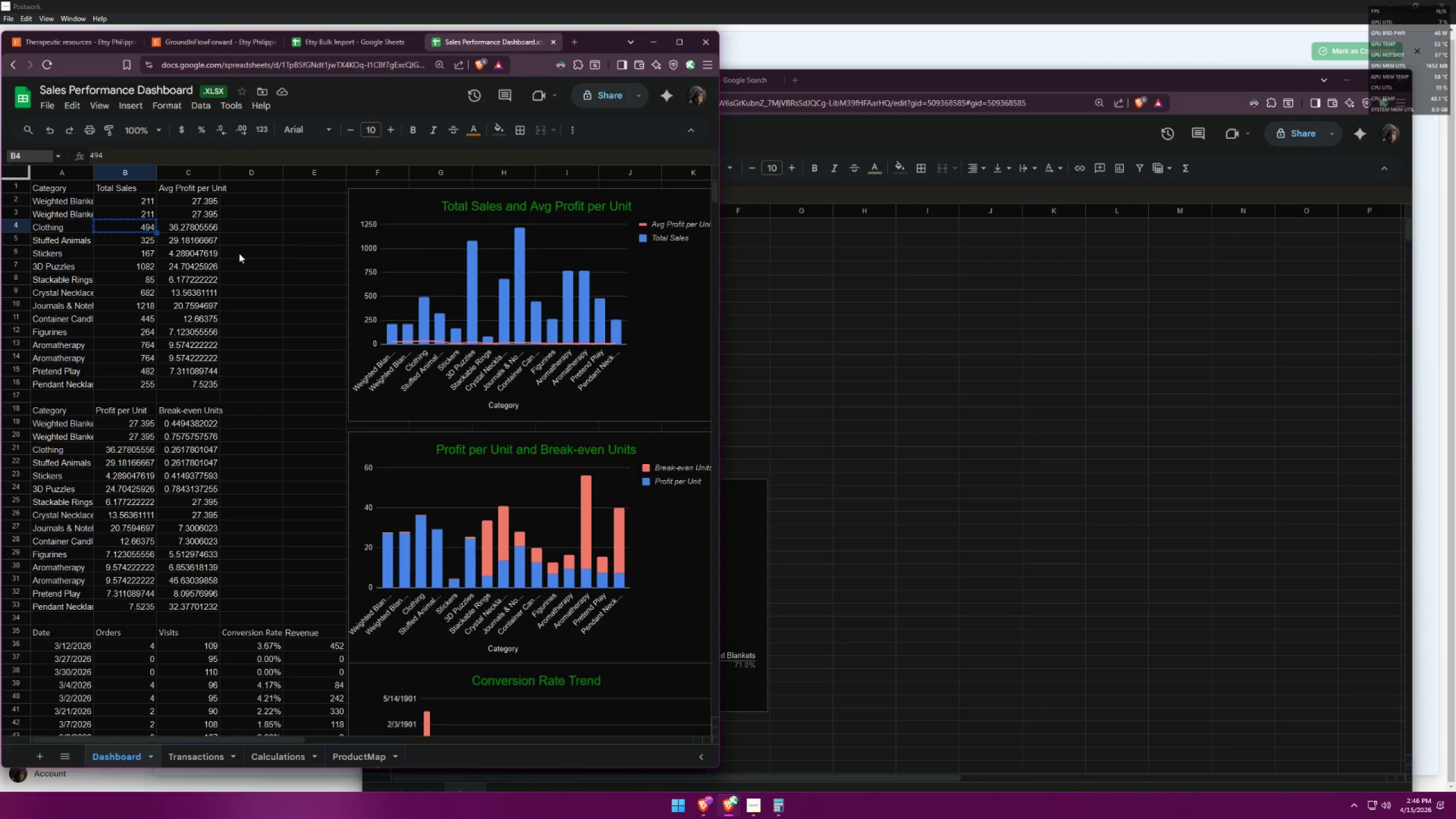 
key(Alt+Tab)
 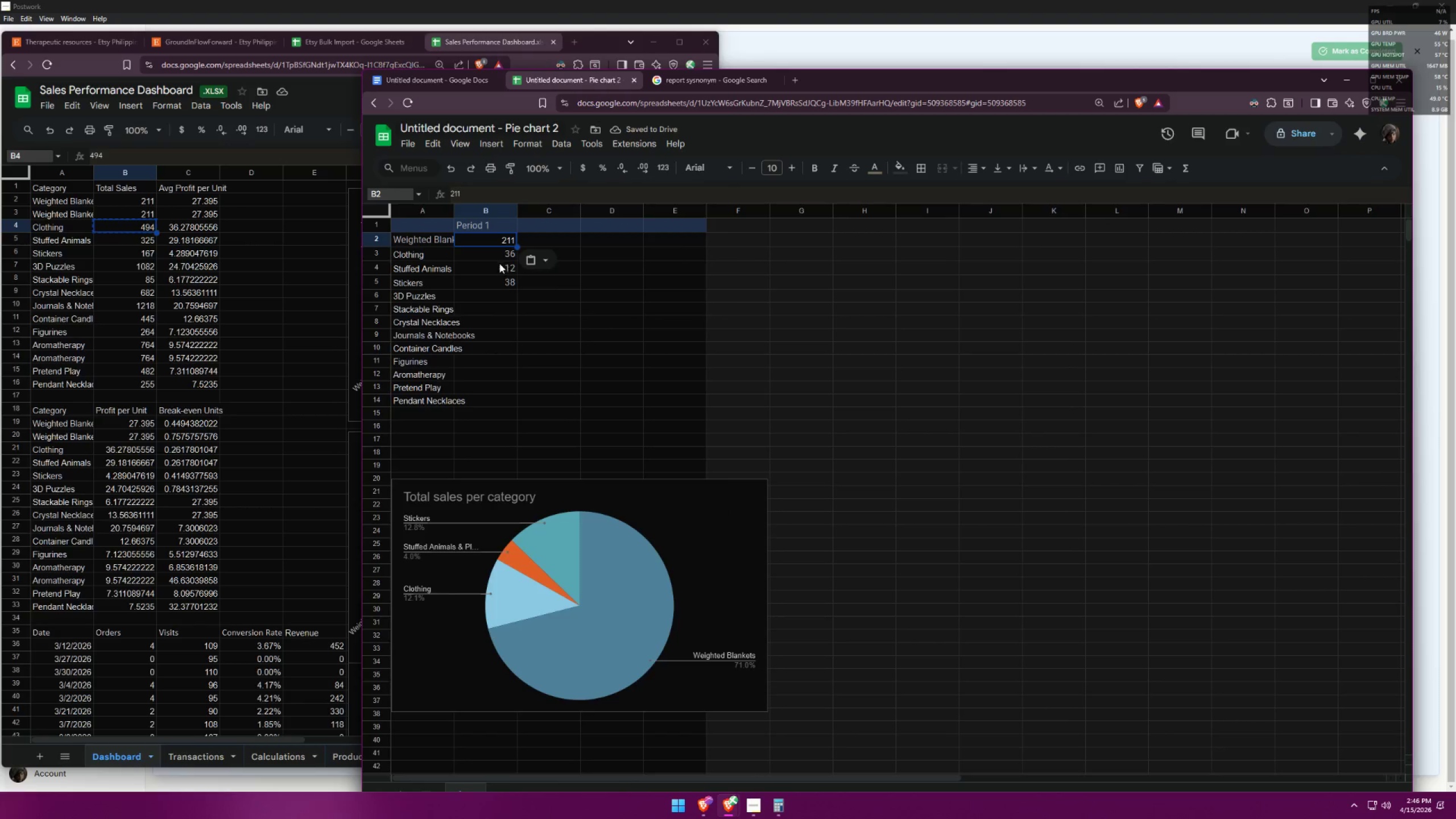 
left_click([506, 254])
 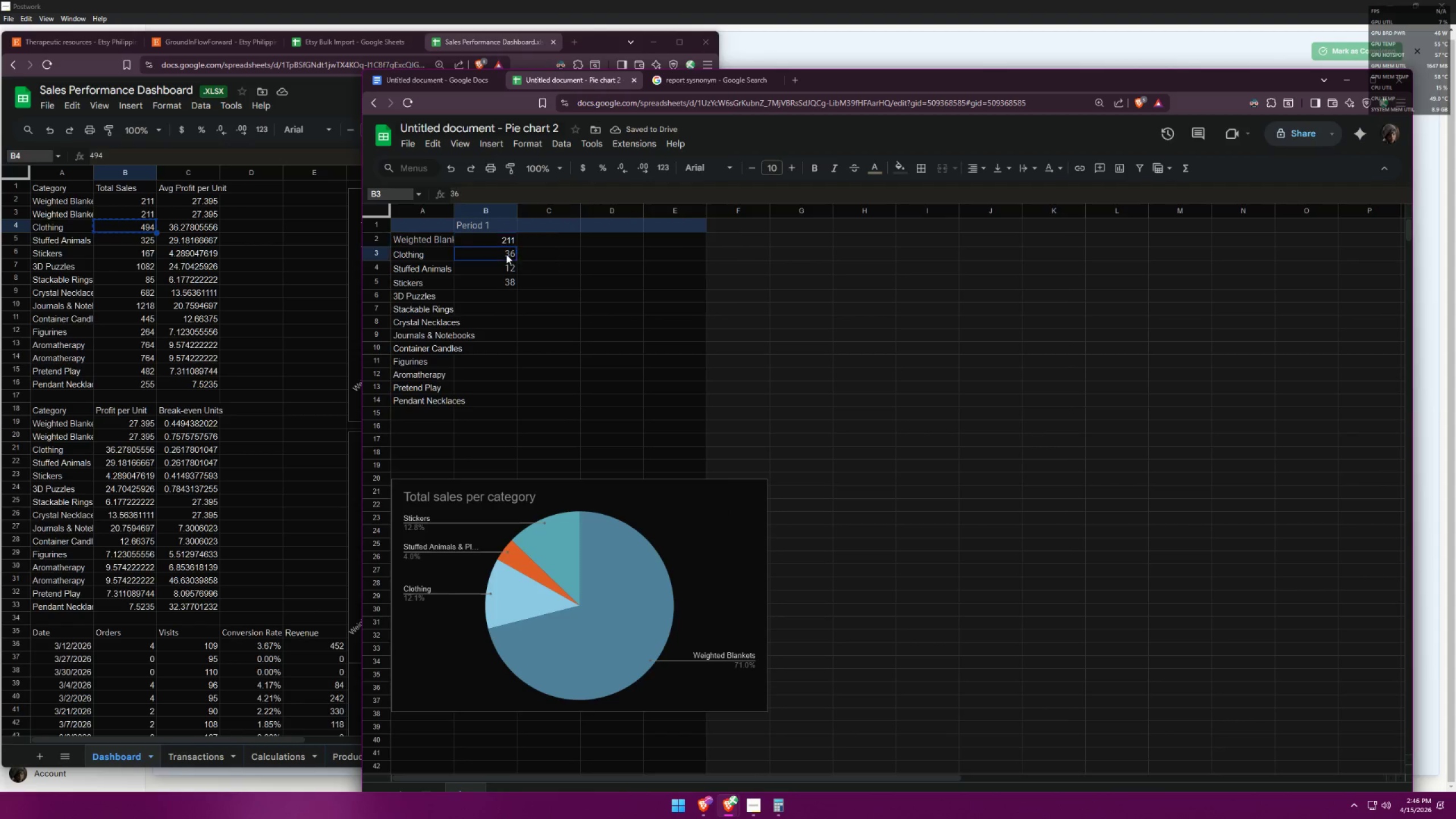 
key(Control+ControlLeft)
 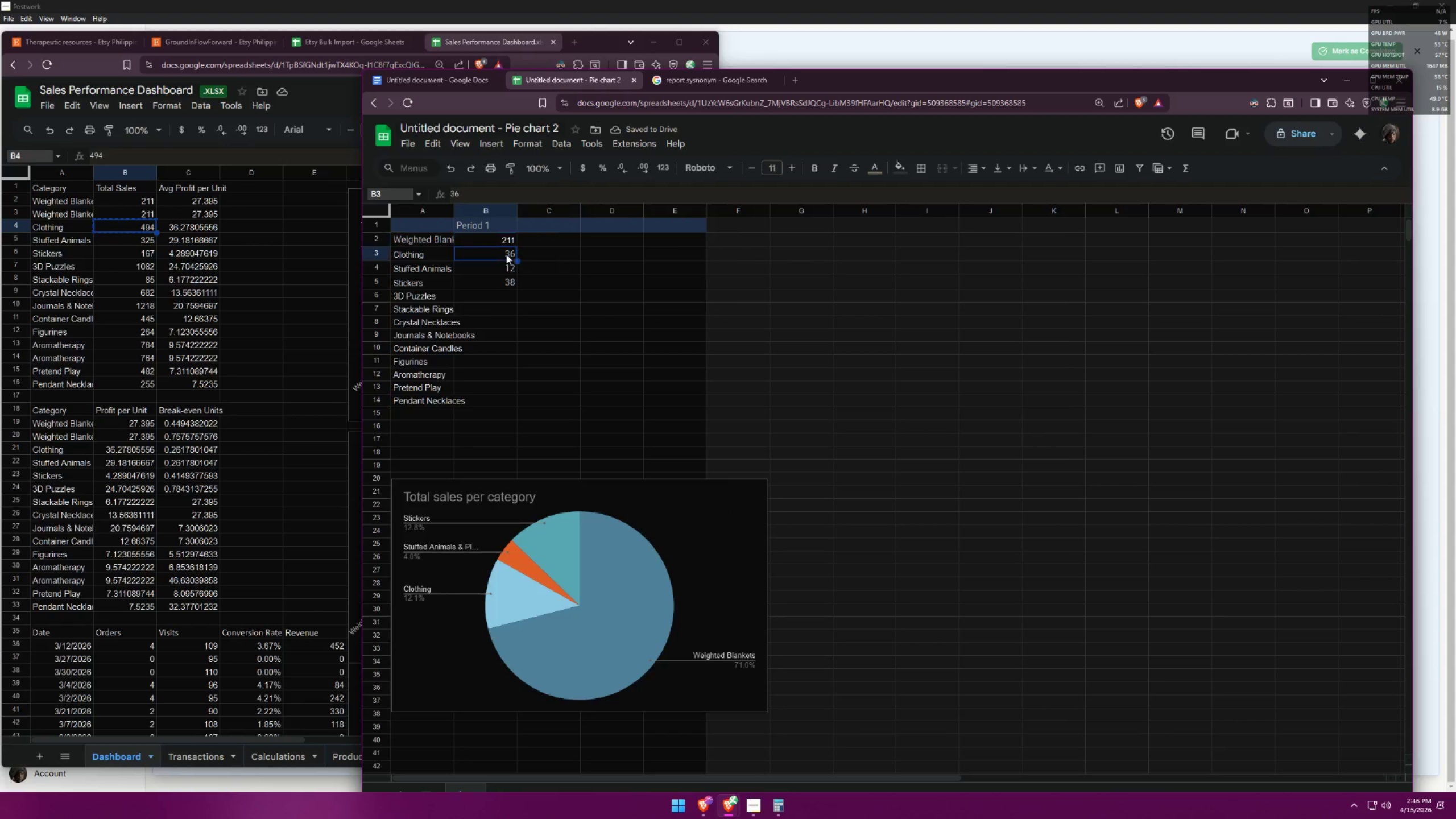 
key(Control+V)
 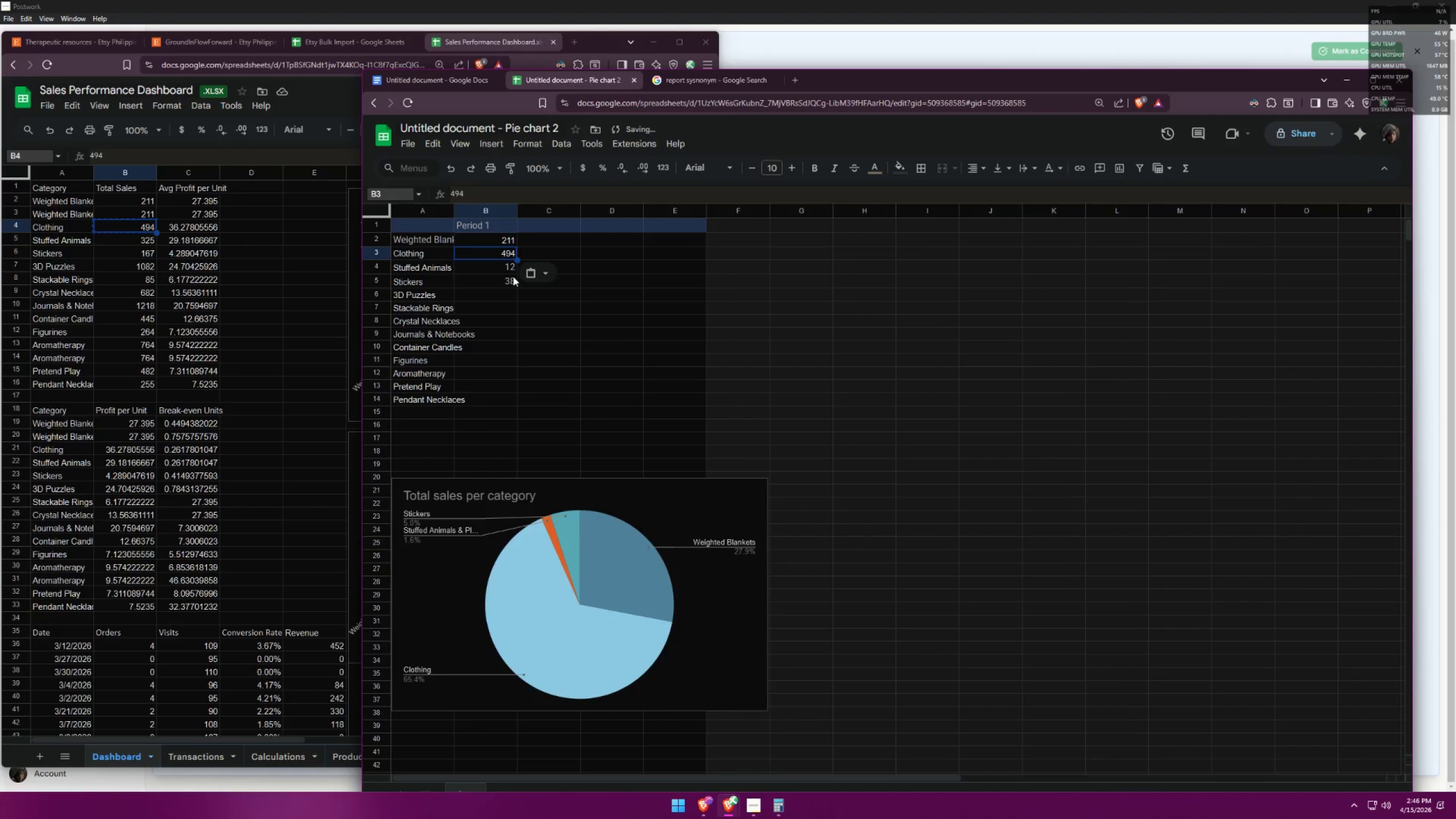 
key(Alt+AltLeft)
 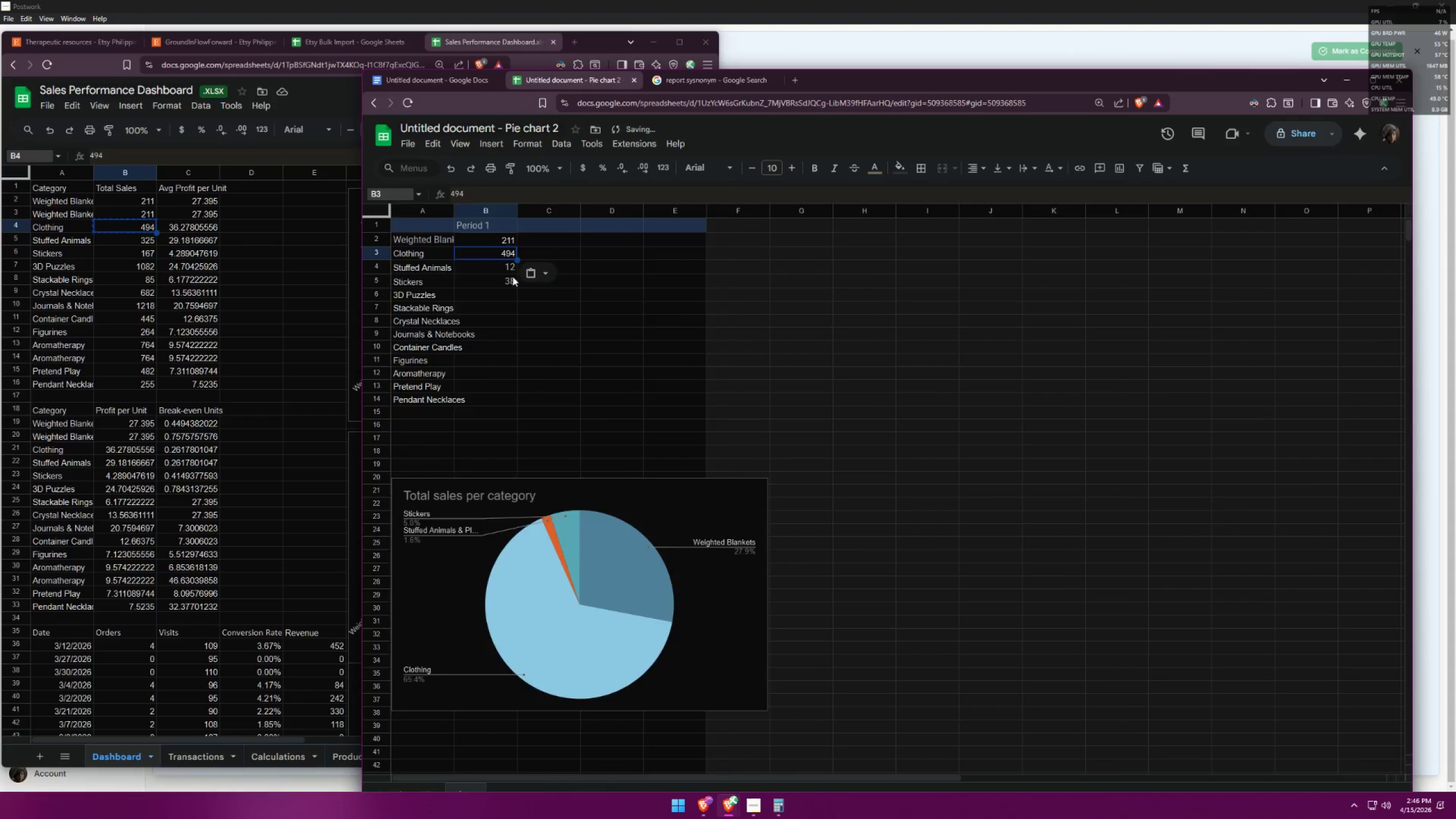 
key(Alt+Tab)
 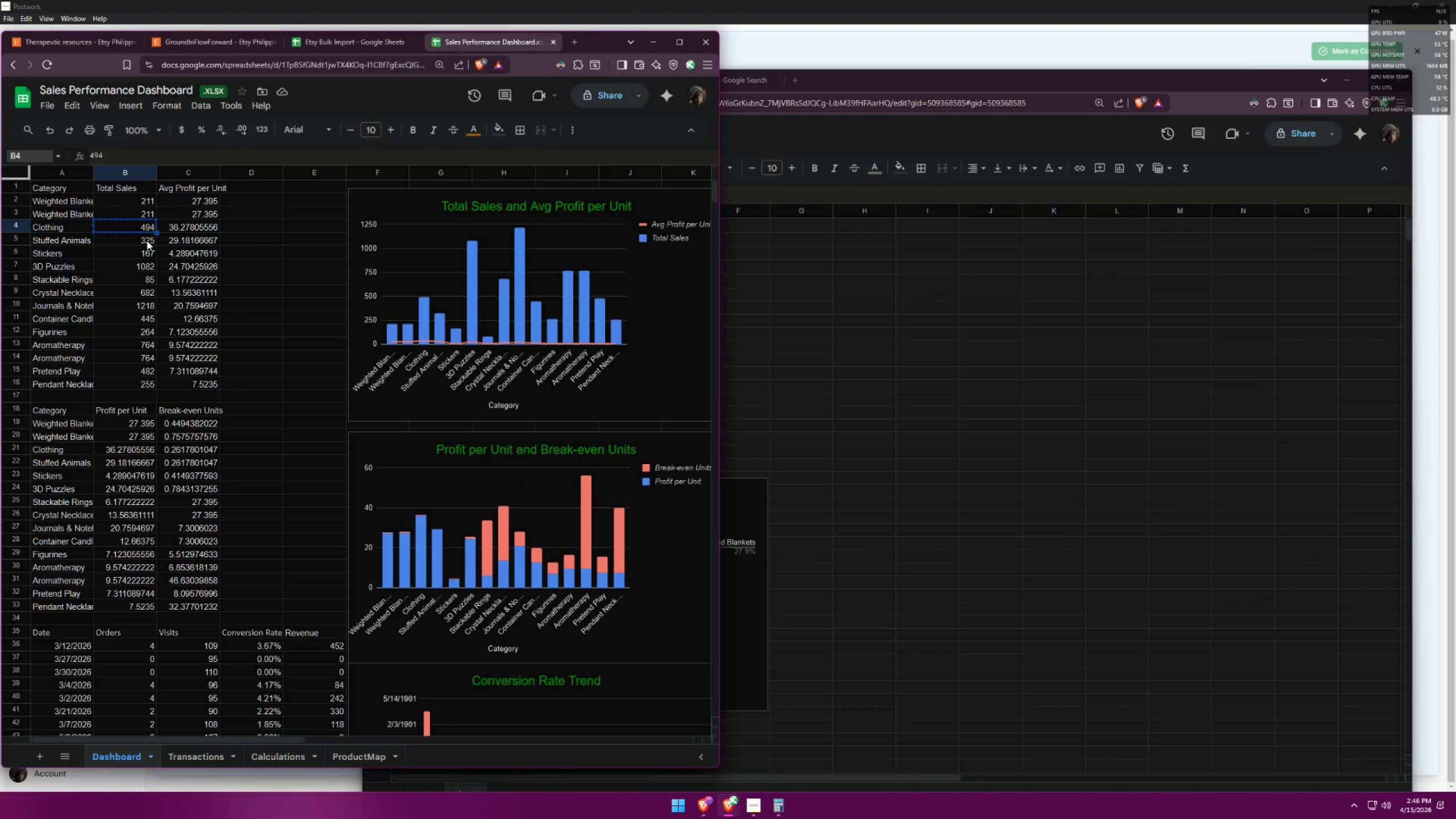 
key(Control+ControlLeft)
 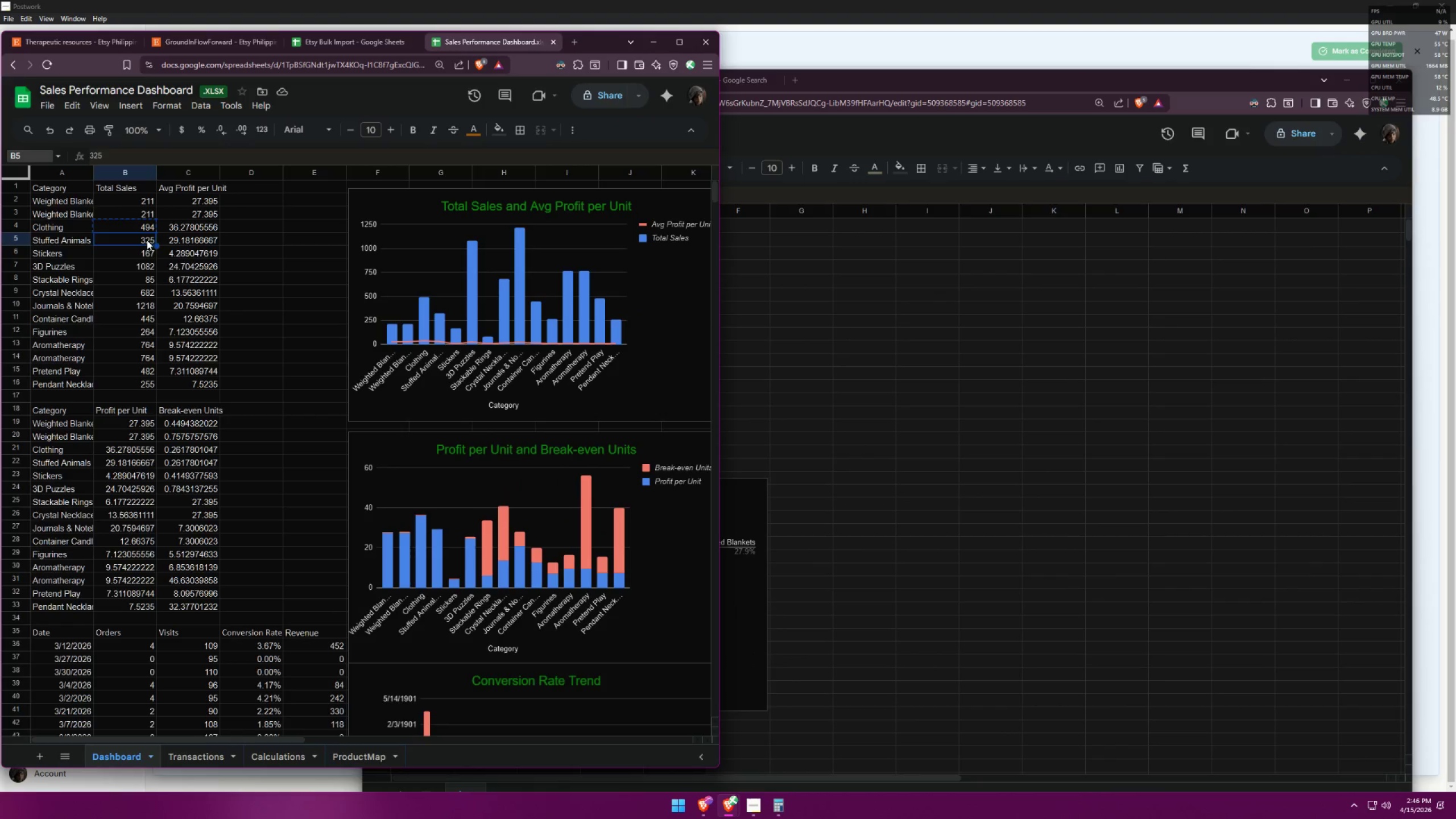 
key(Control+C)
 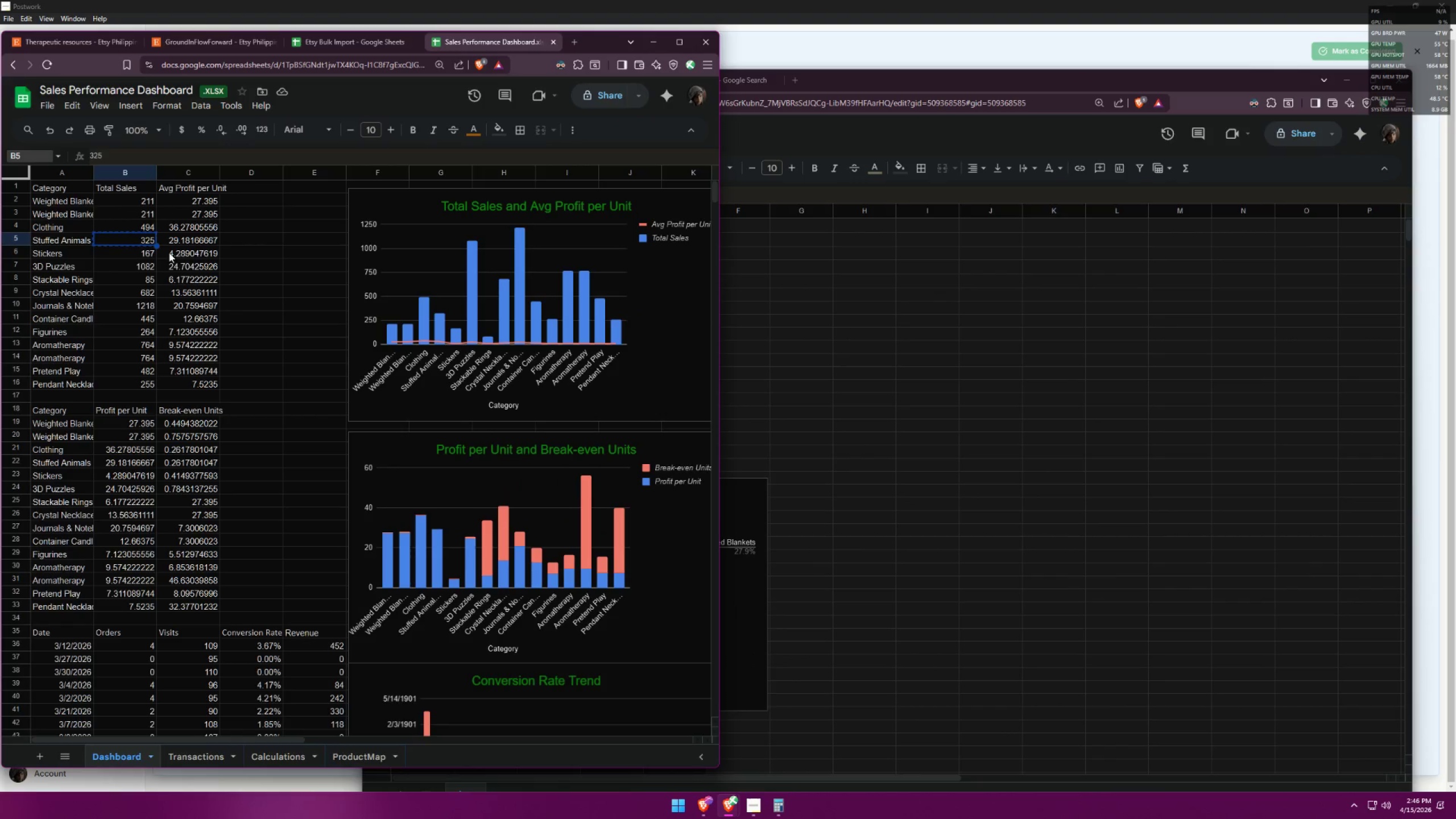 
key(Alt+AltLeft)
 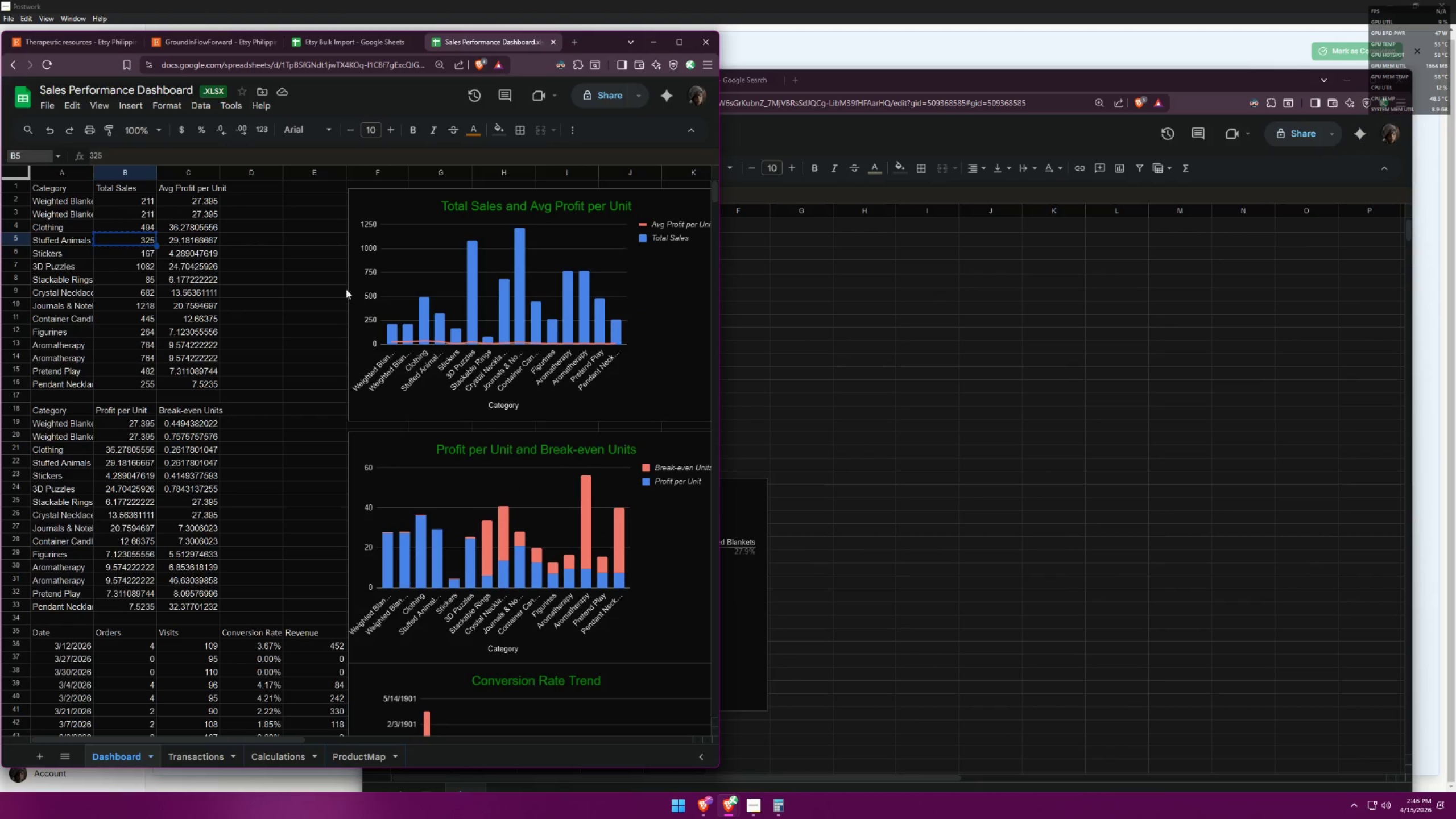 
key(Alt+Tab)
 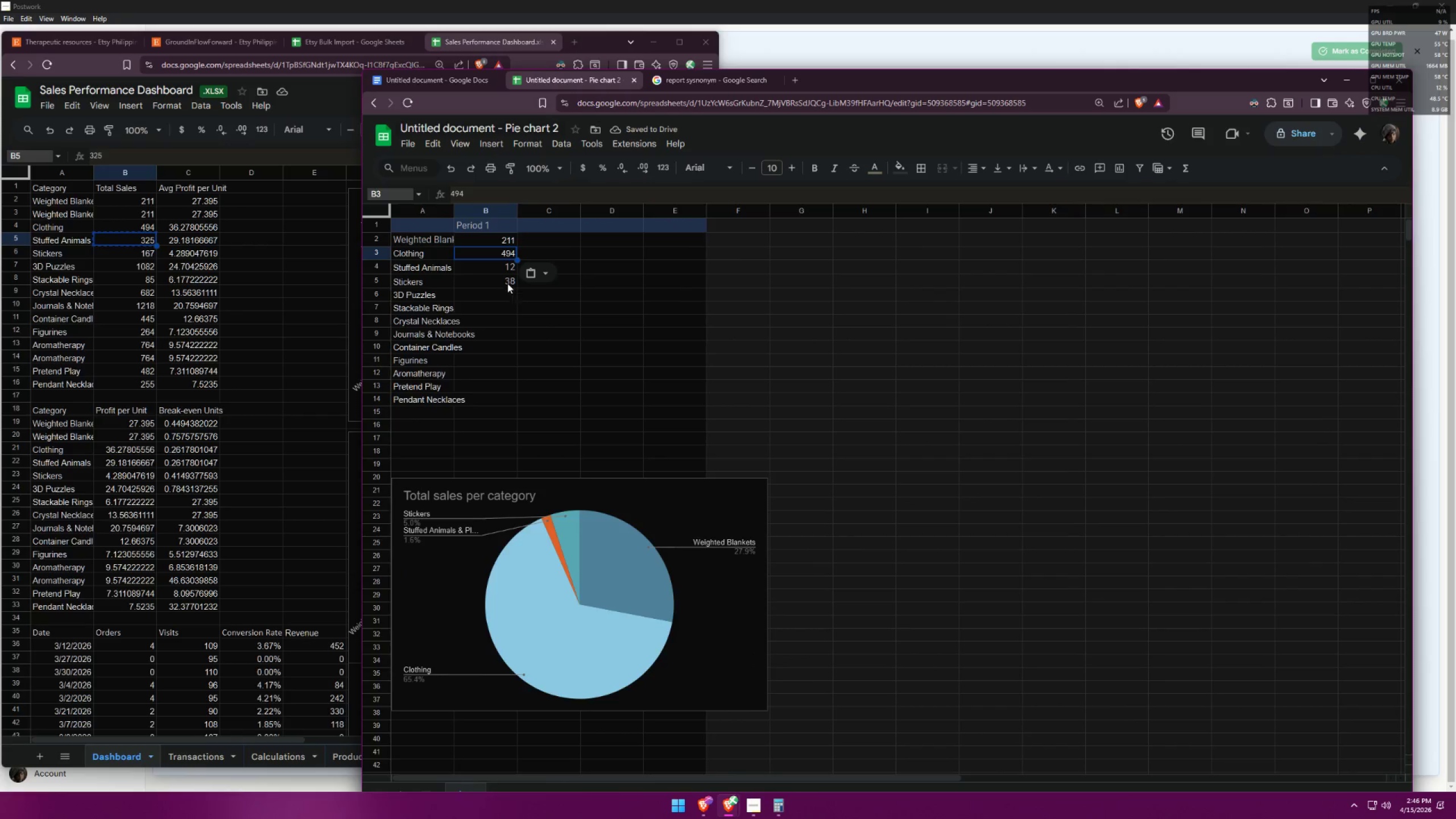 
left_click([507, 265])
 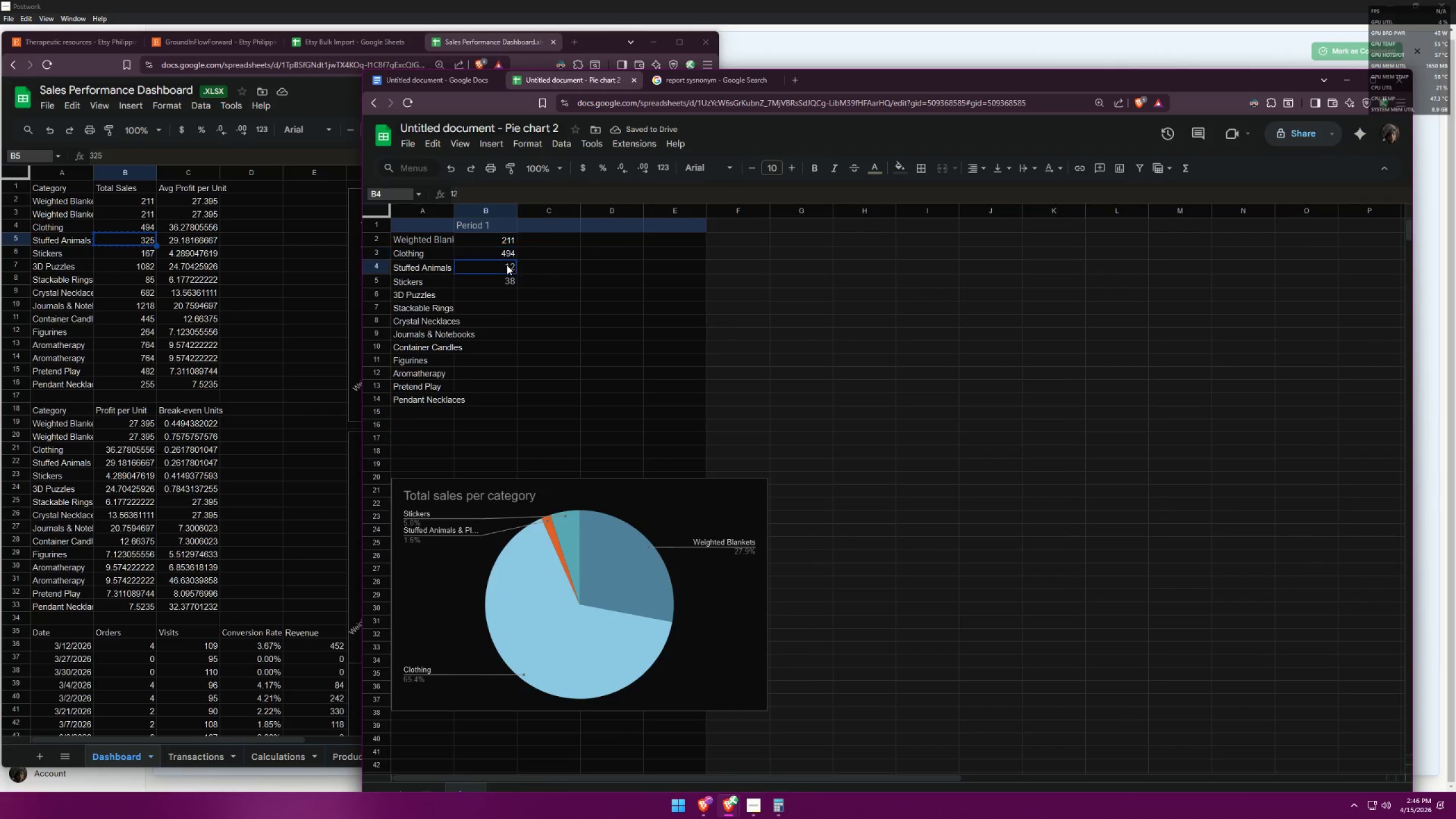 
key(Control+ControlLeft)
 